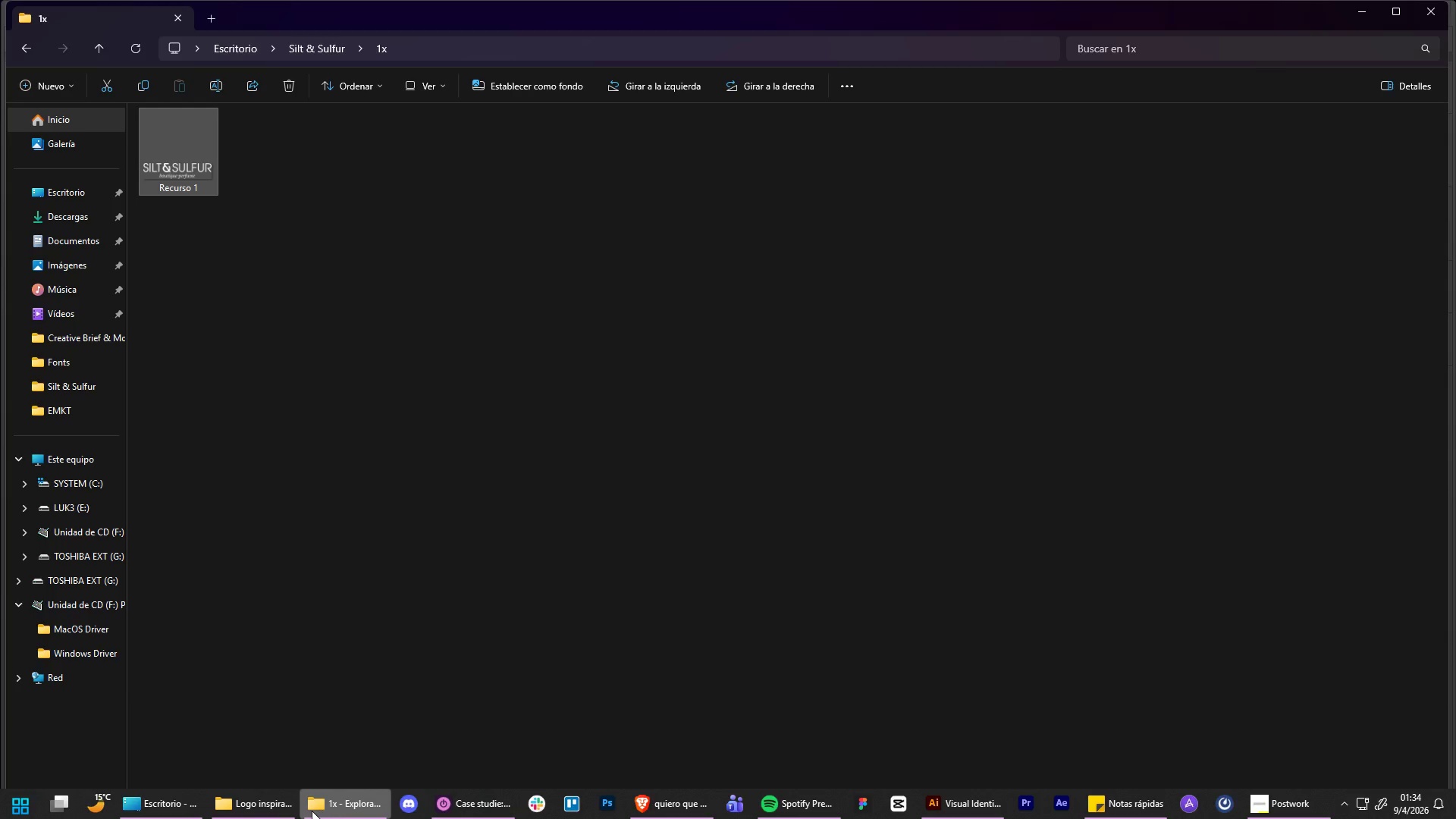 
left_click([275, 812])
 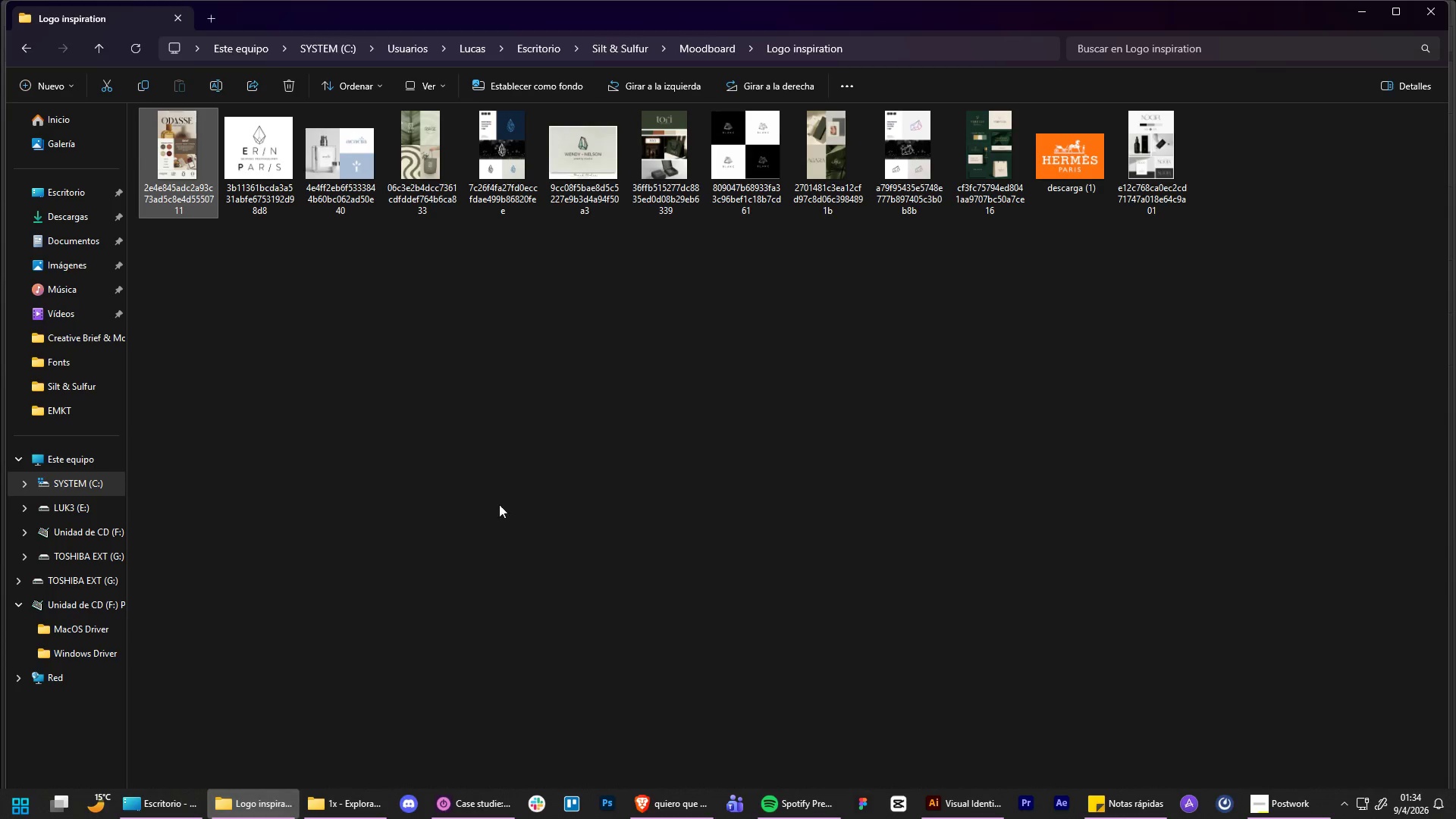 
left_click_drag(start_coordinate=[503, 499], to_coordinate=[504, 491])
 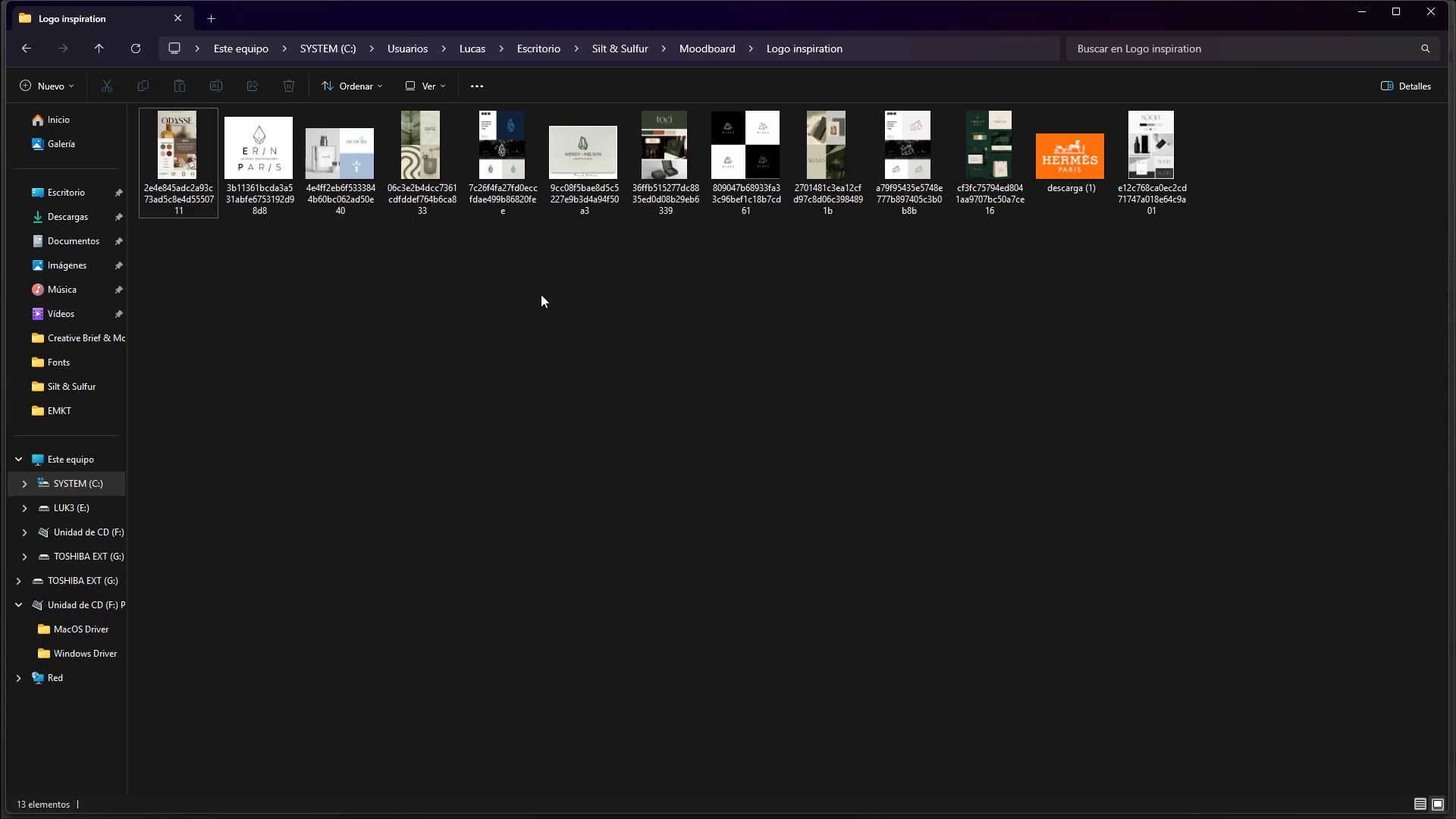 
left_click([616, 49])
 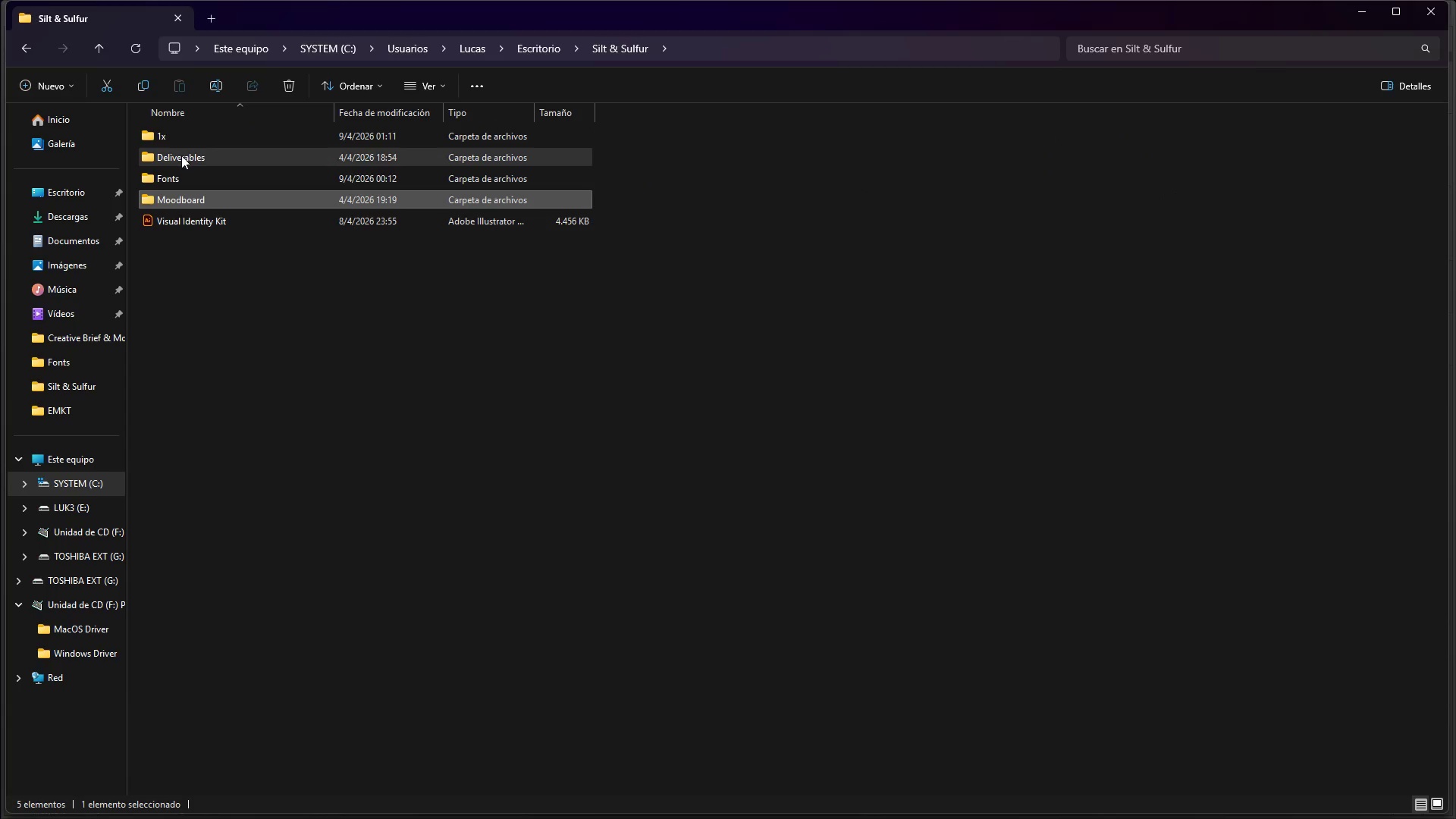 
double_click([177, 174])
 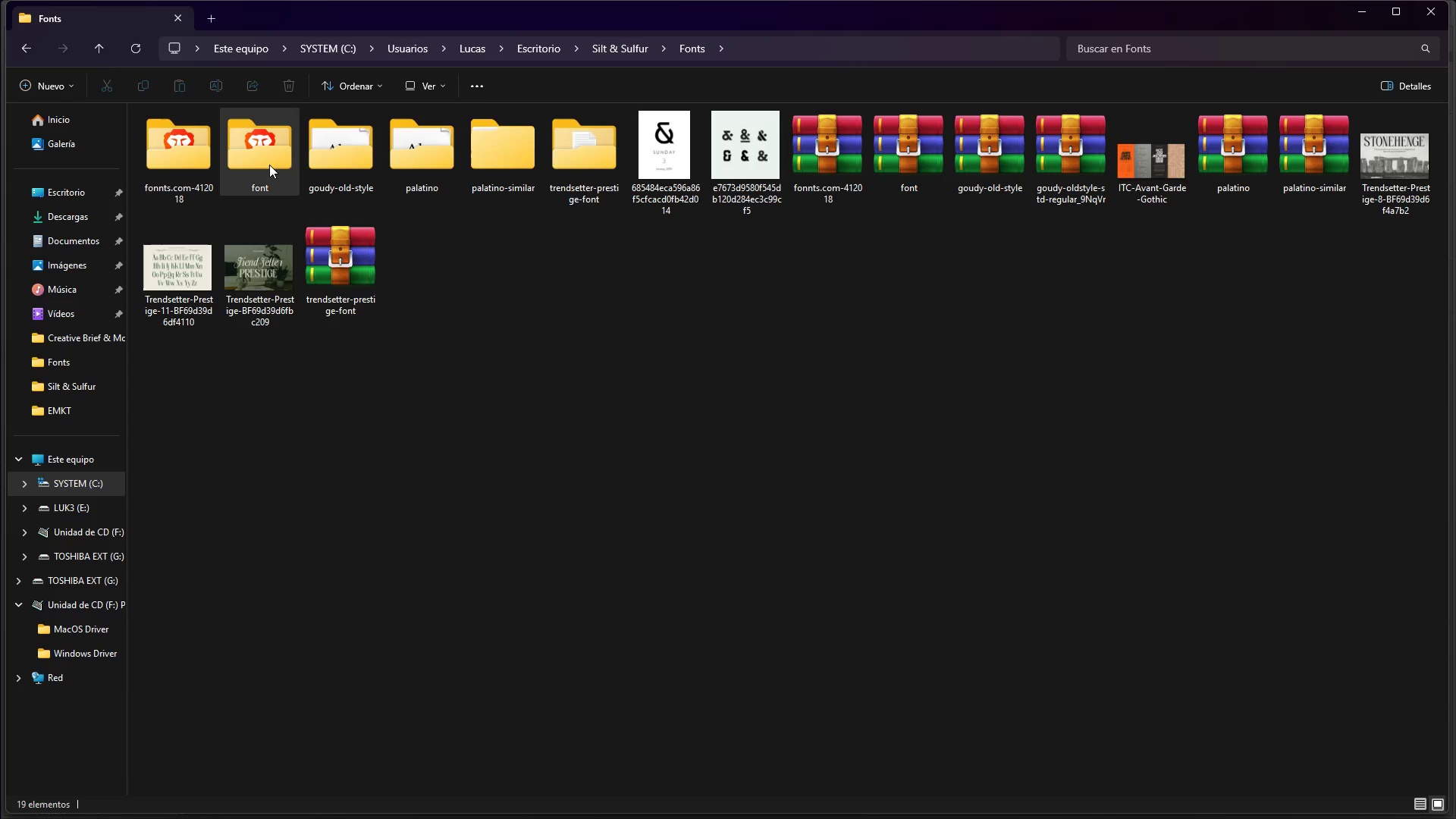 
double_click([265, 165])
 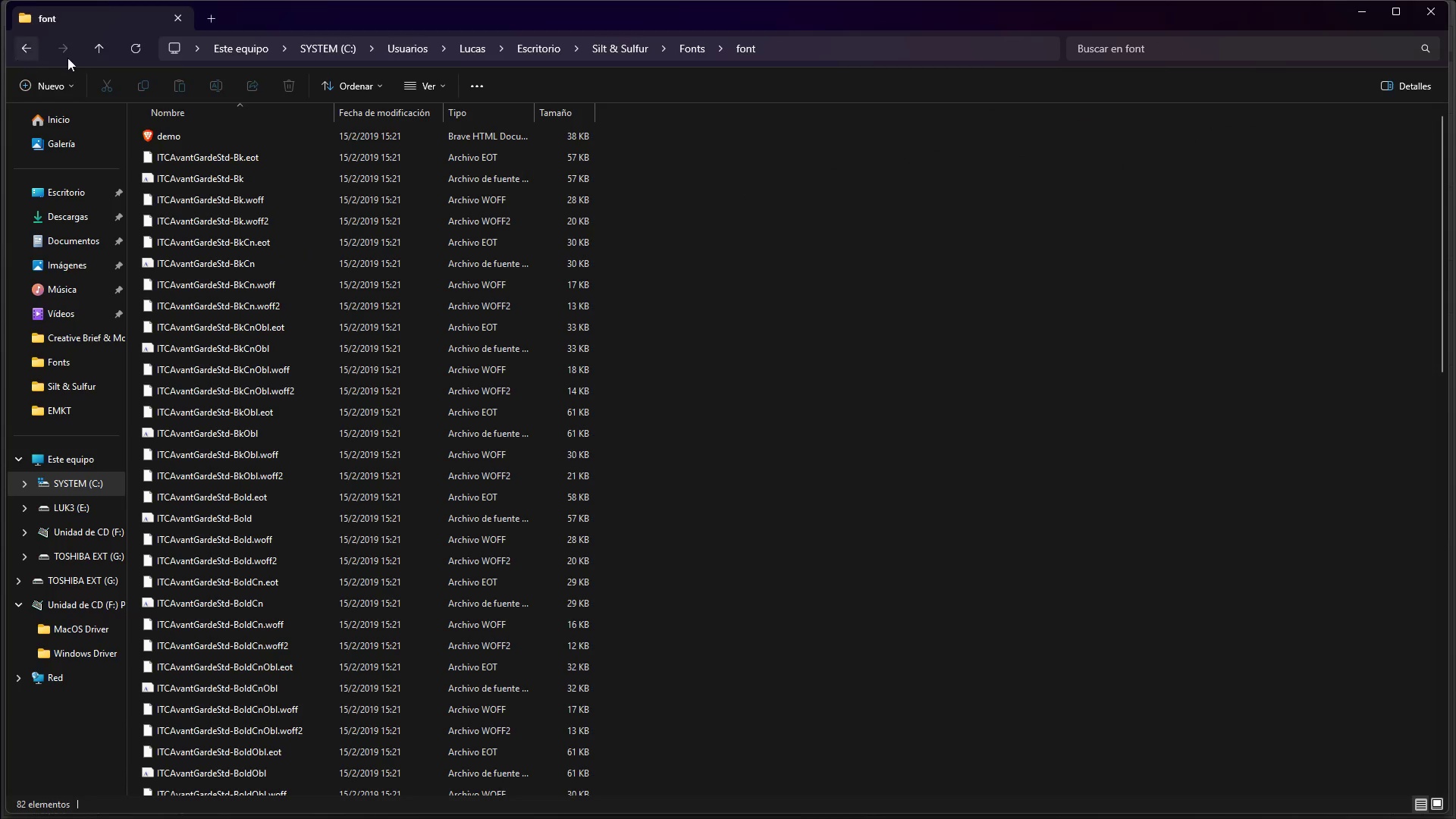 
left_click([624, 52])
 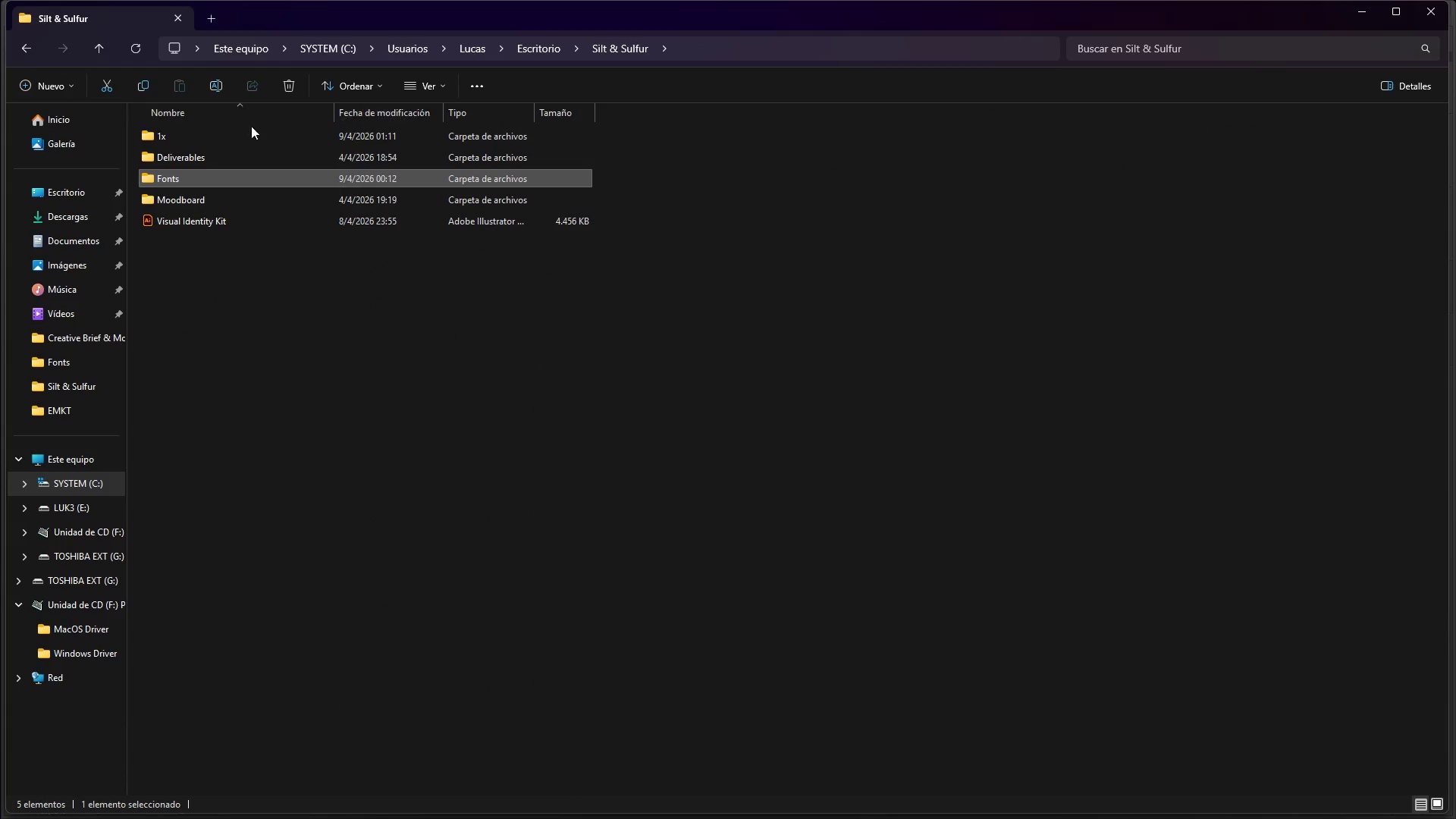 
left_click([178, 171])
 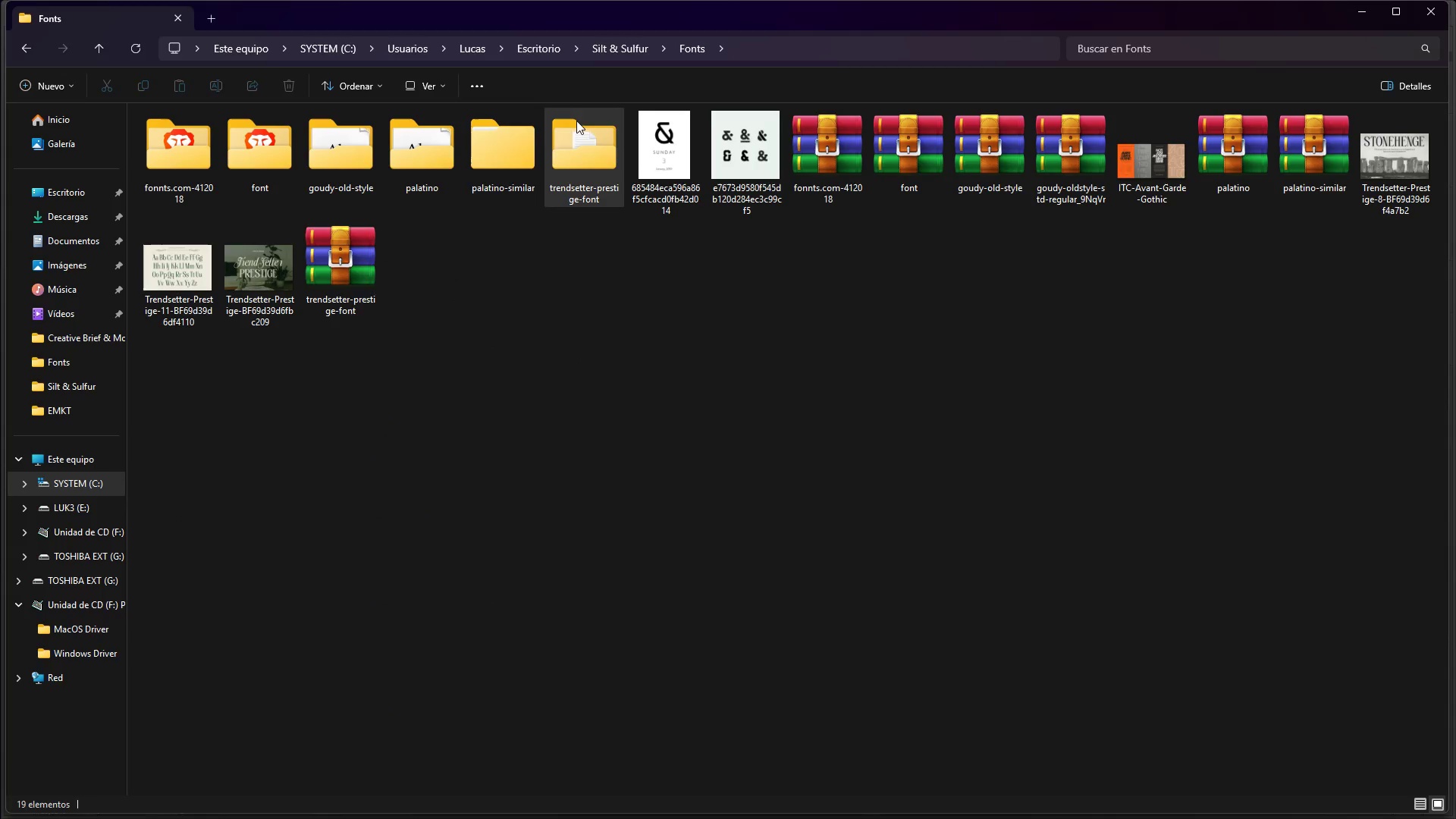 
wait(8.5)
 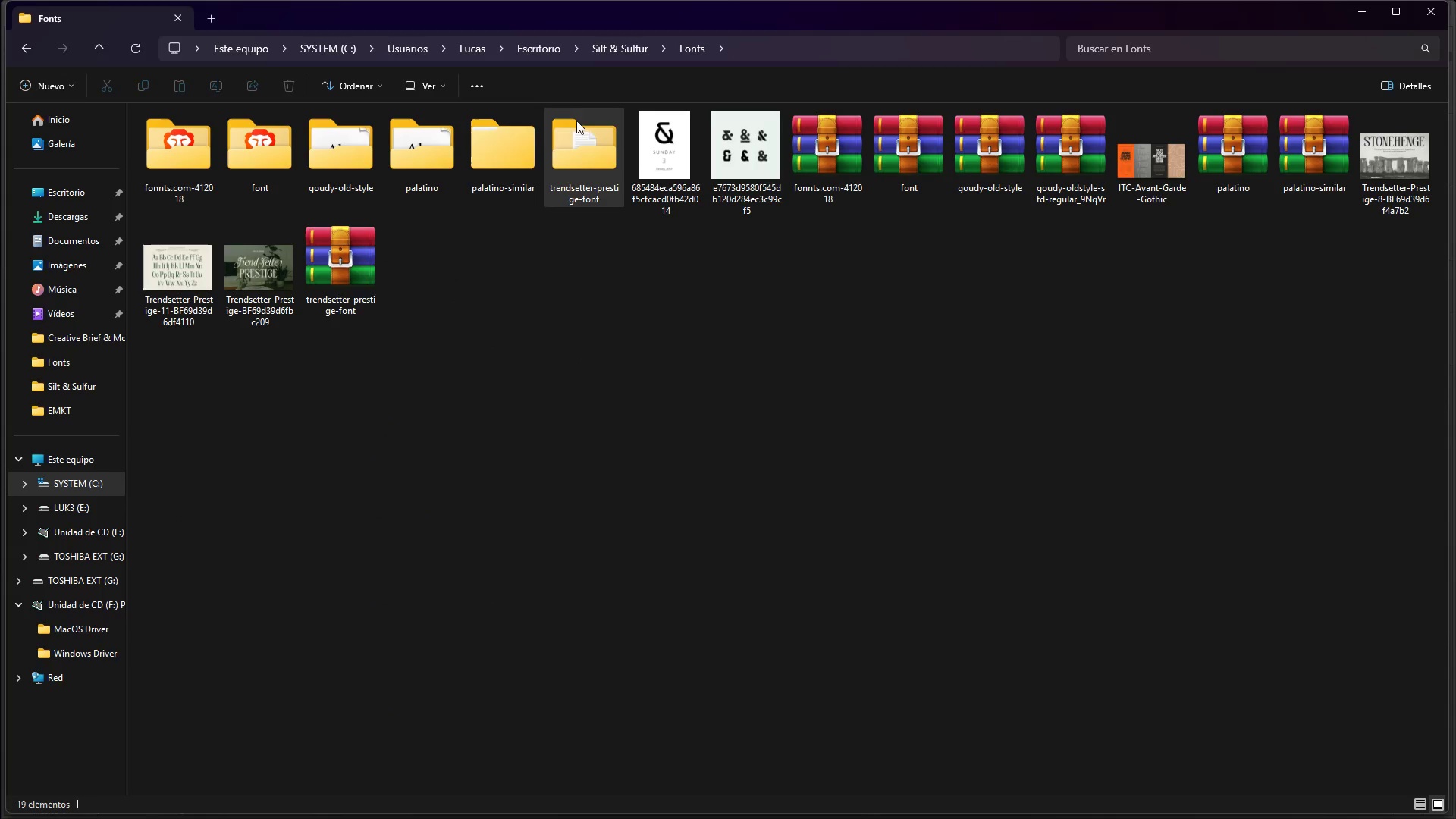 
left_click([698, 36])
 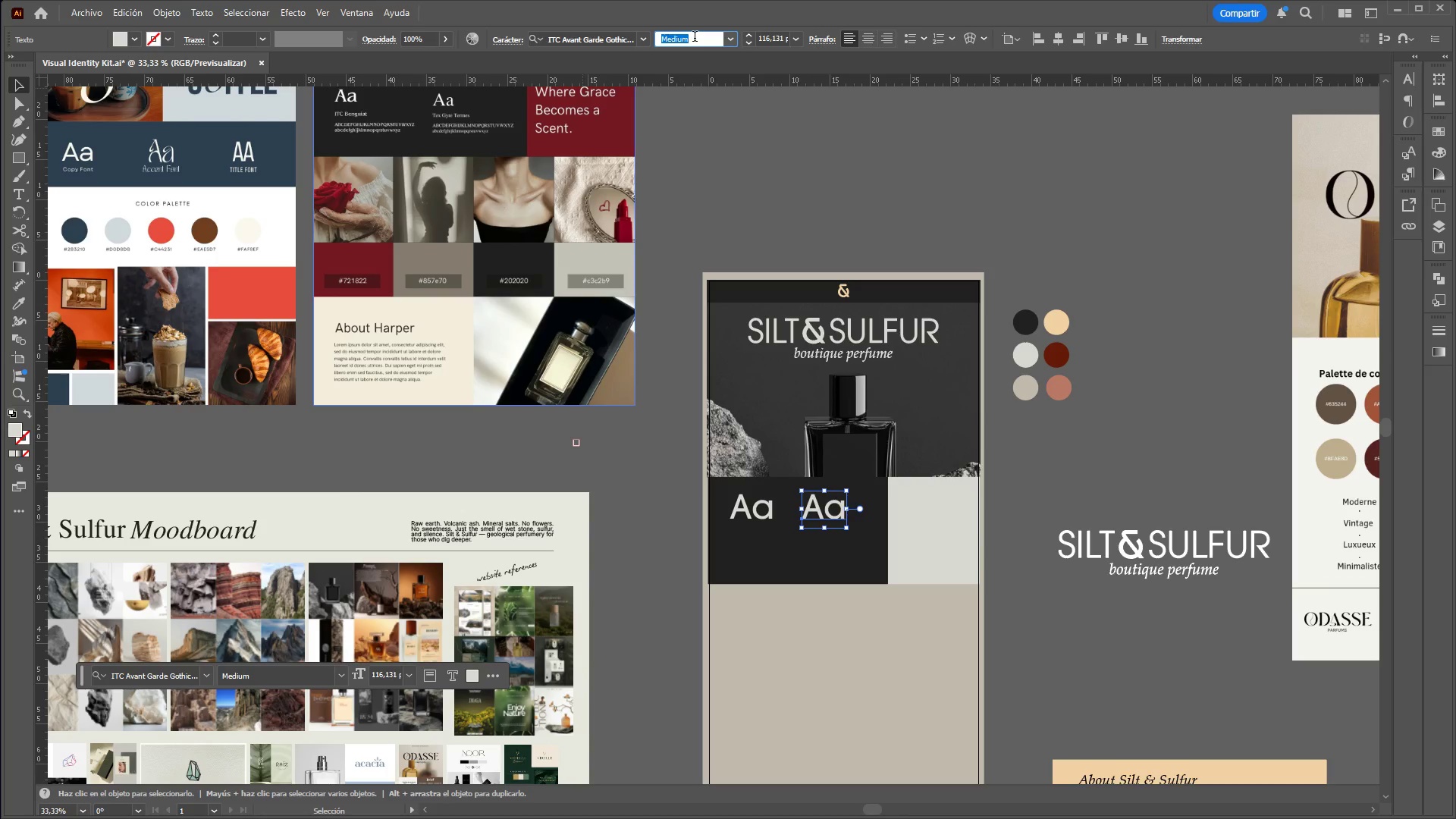 
type(pala)
 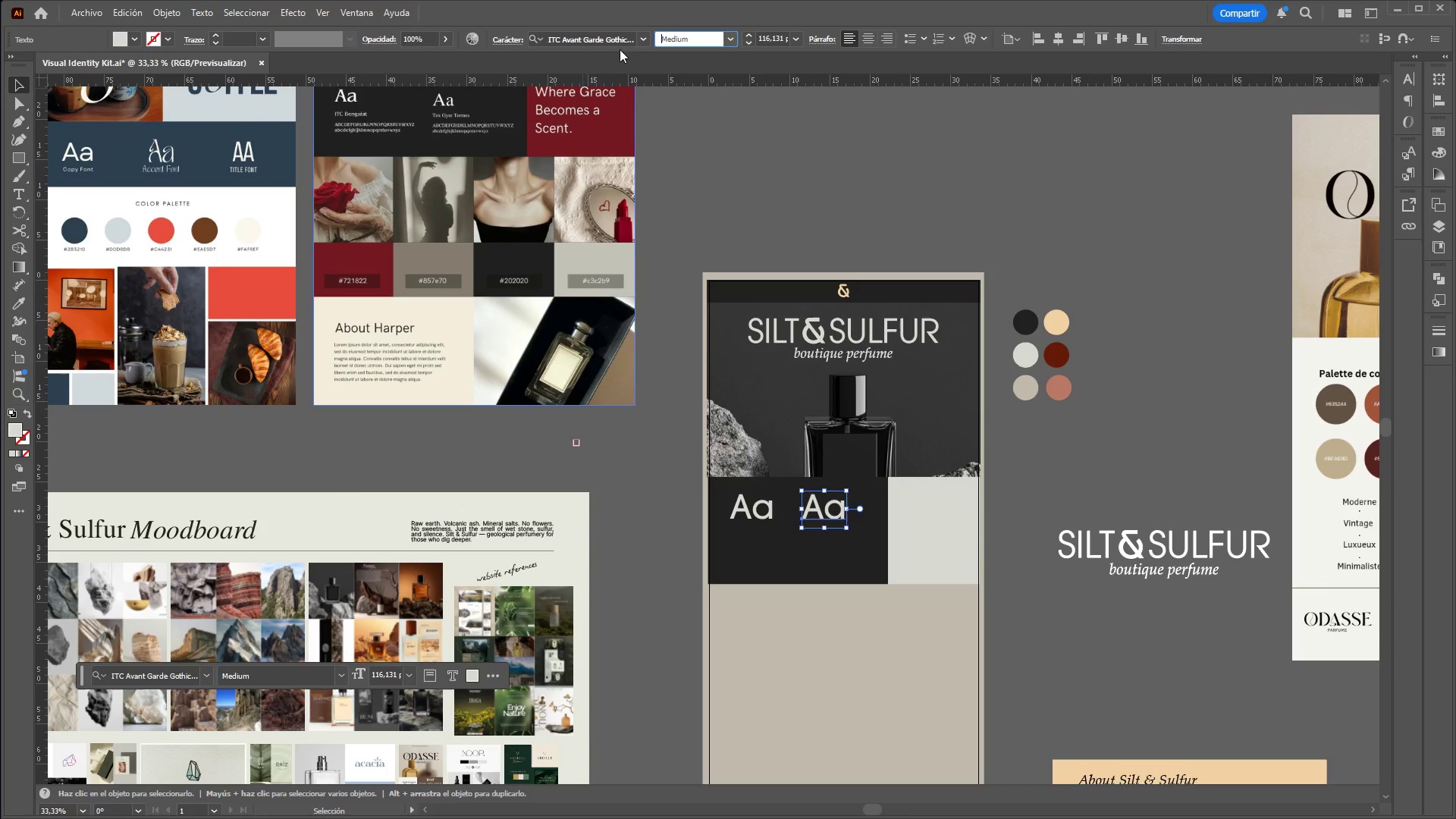 
left_click([598, 38])
 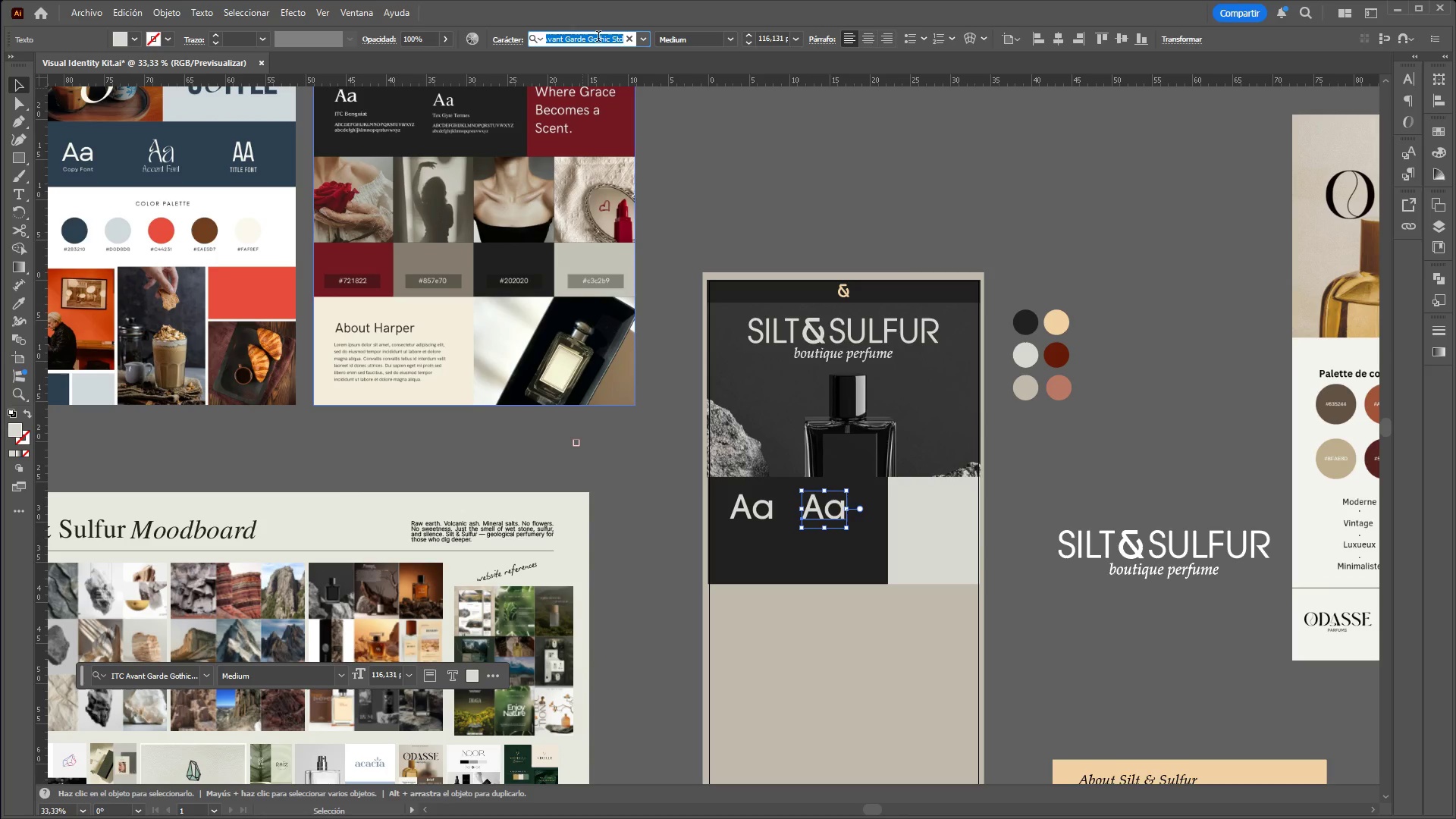 
type(pala)
 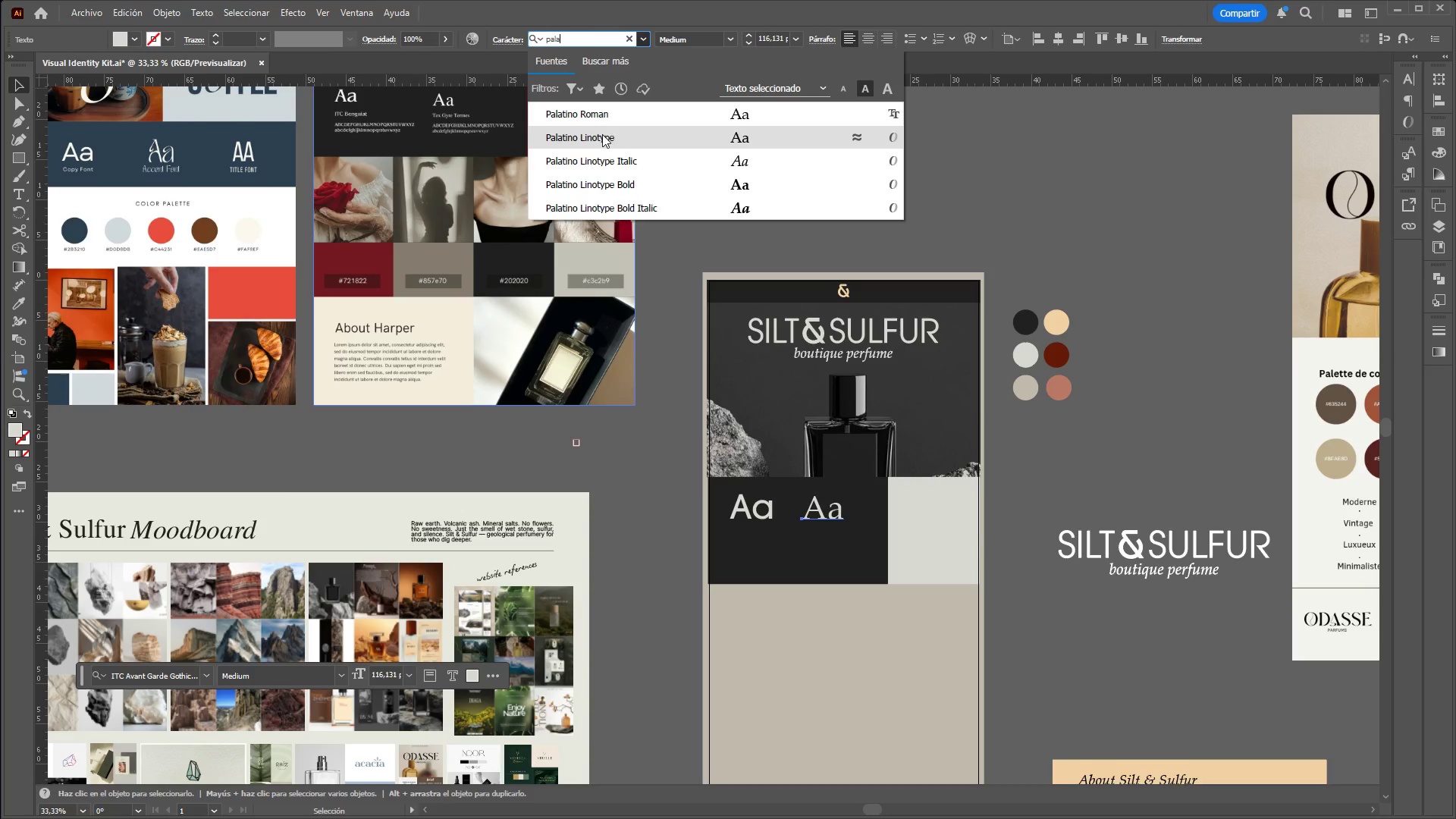 
left_click([602, 134])
 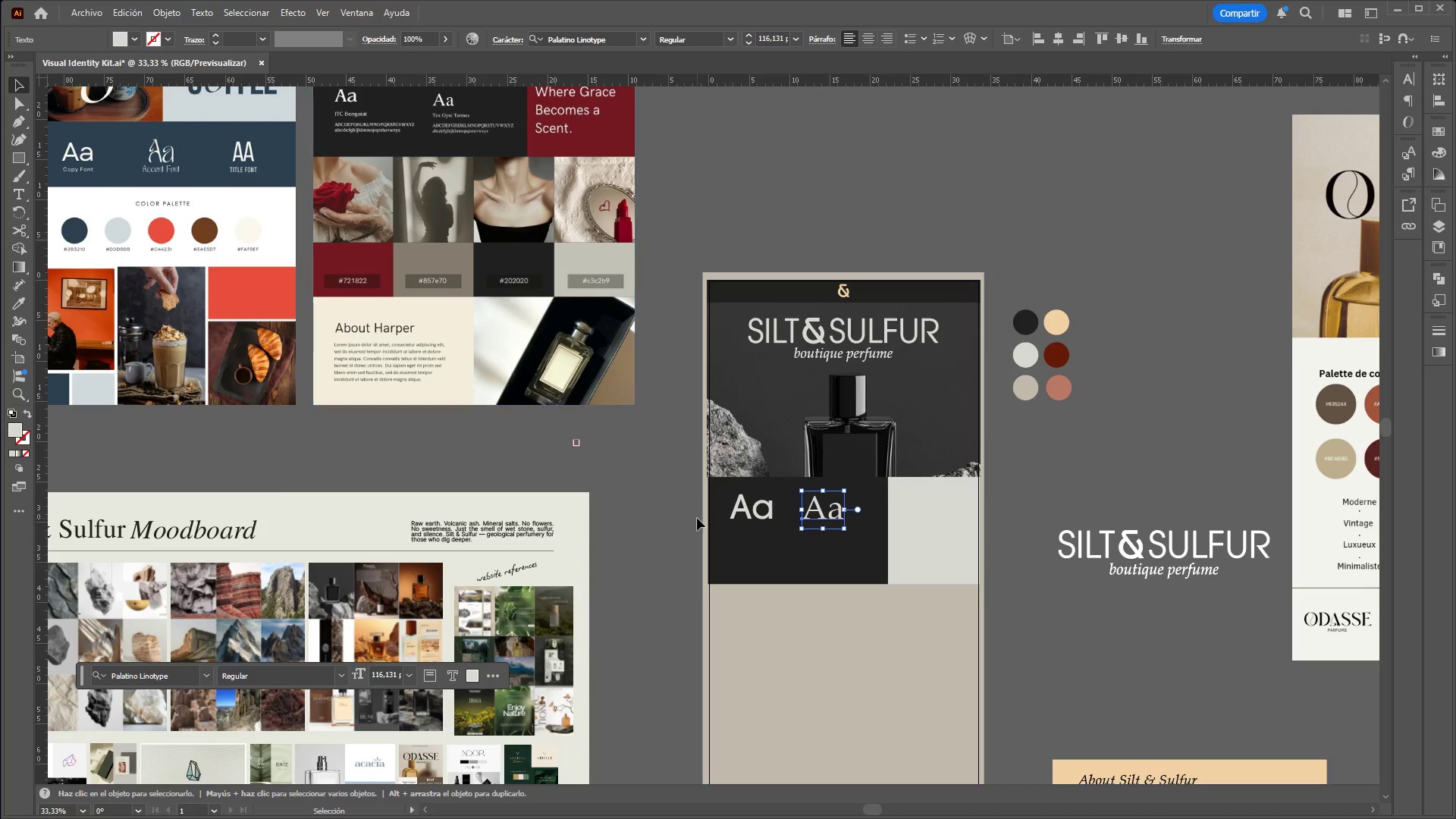 
left_click([683, 522])
 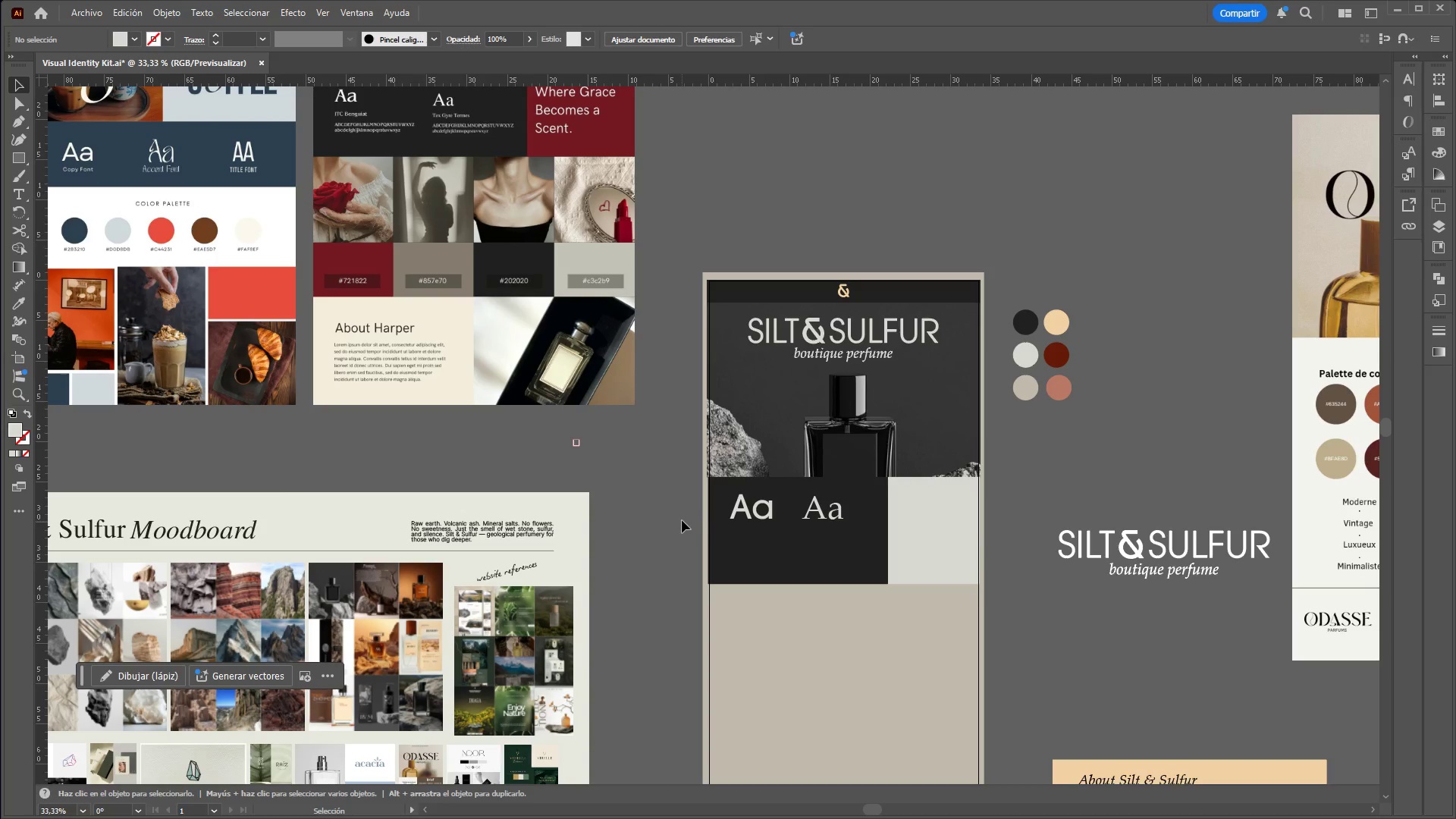 
hold_key(key=ControlLeft, duration=2.44)
hold_key(key=AltLeft, duration=1.5)
scroll: coordinate [1056, 534], scroll_direction: none, amount: 0.0
 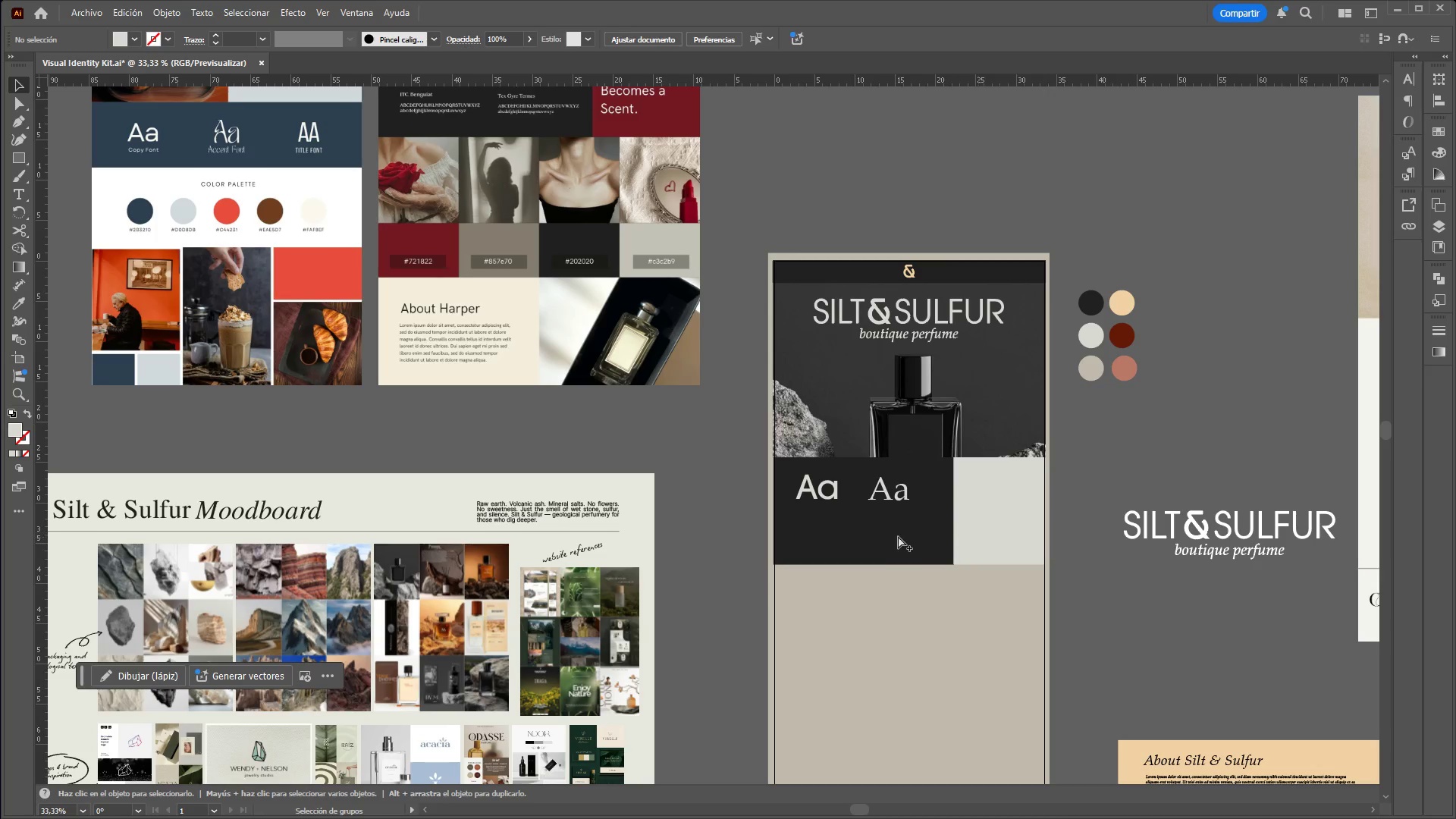 
hold_key(key=AltLeft, duration=0.88)
scroll: coordinate [874, 516], scroll_direction: up, amount: 1.0
 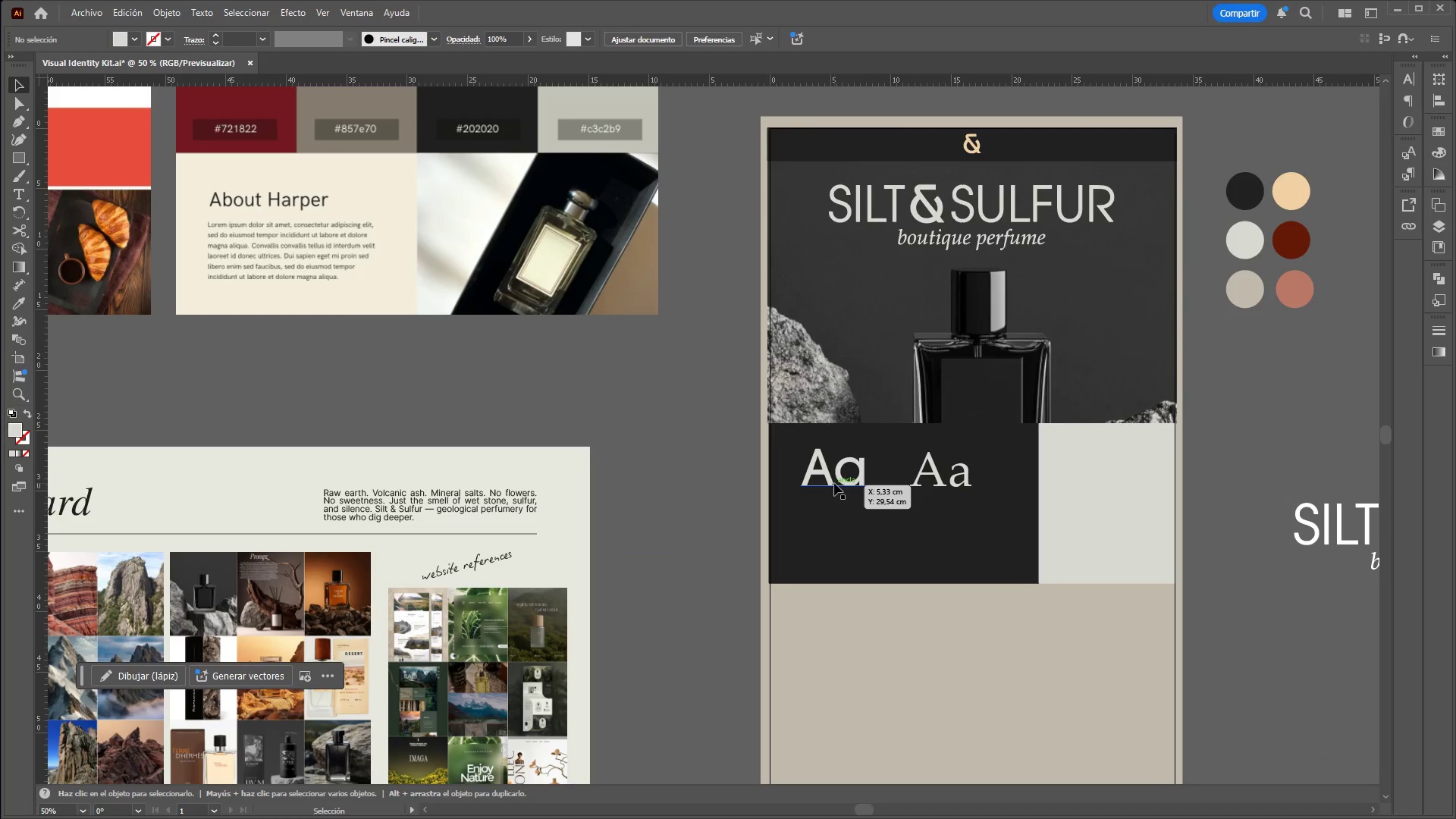 
key(Control+C)
 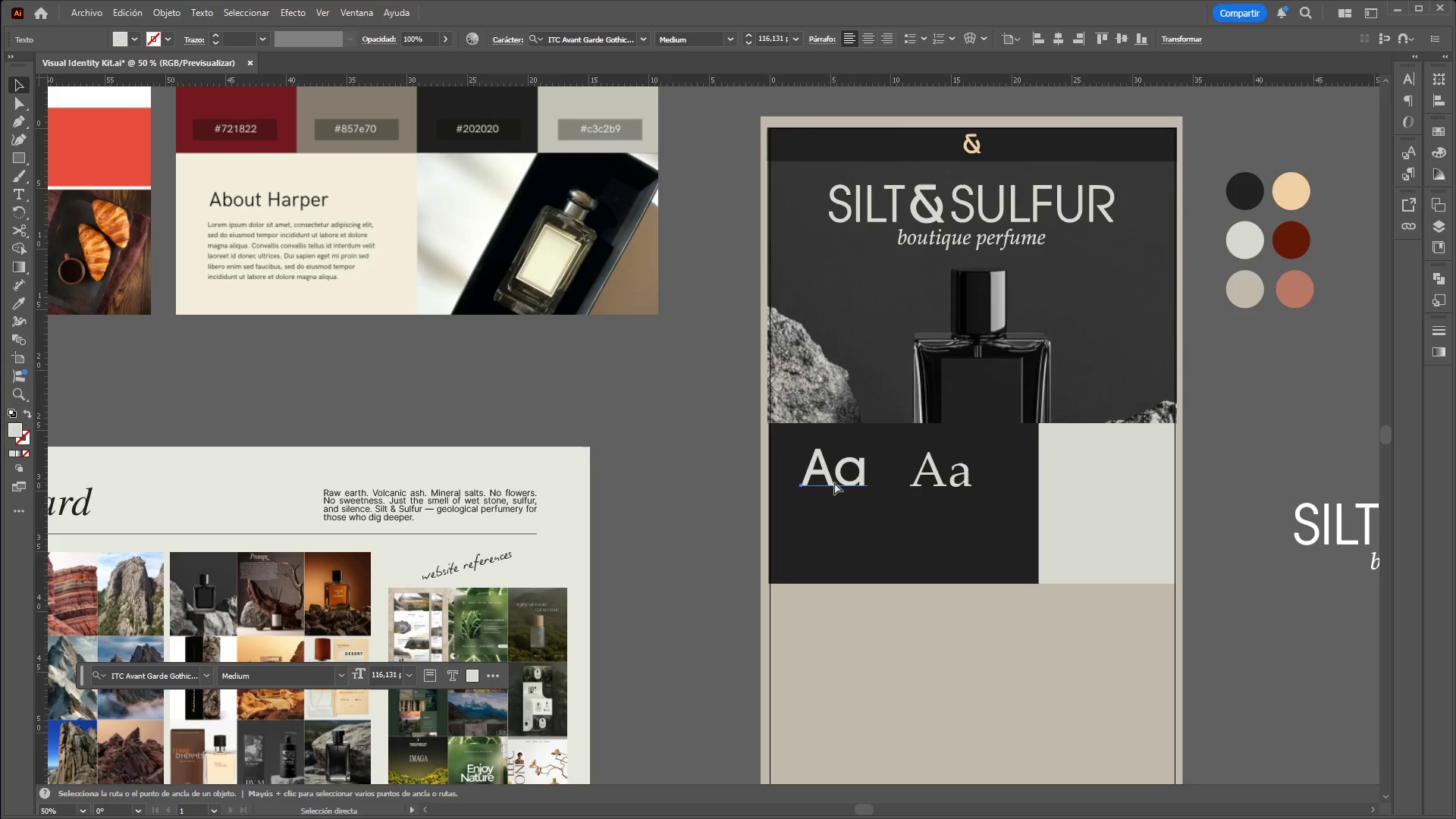 
key(Control+V)
 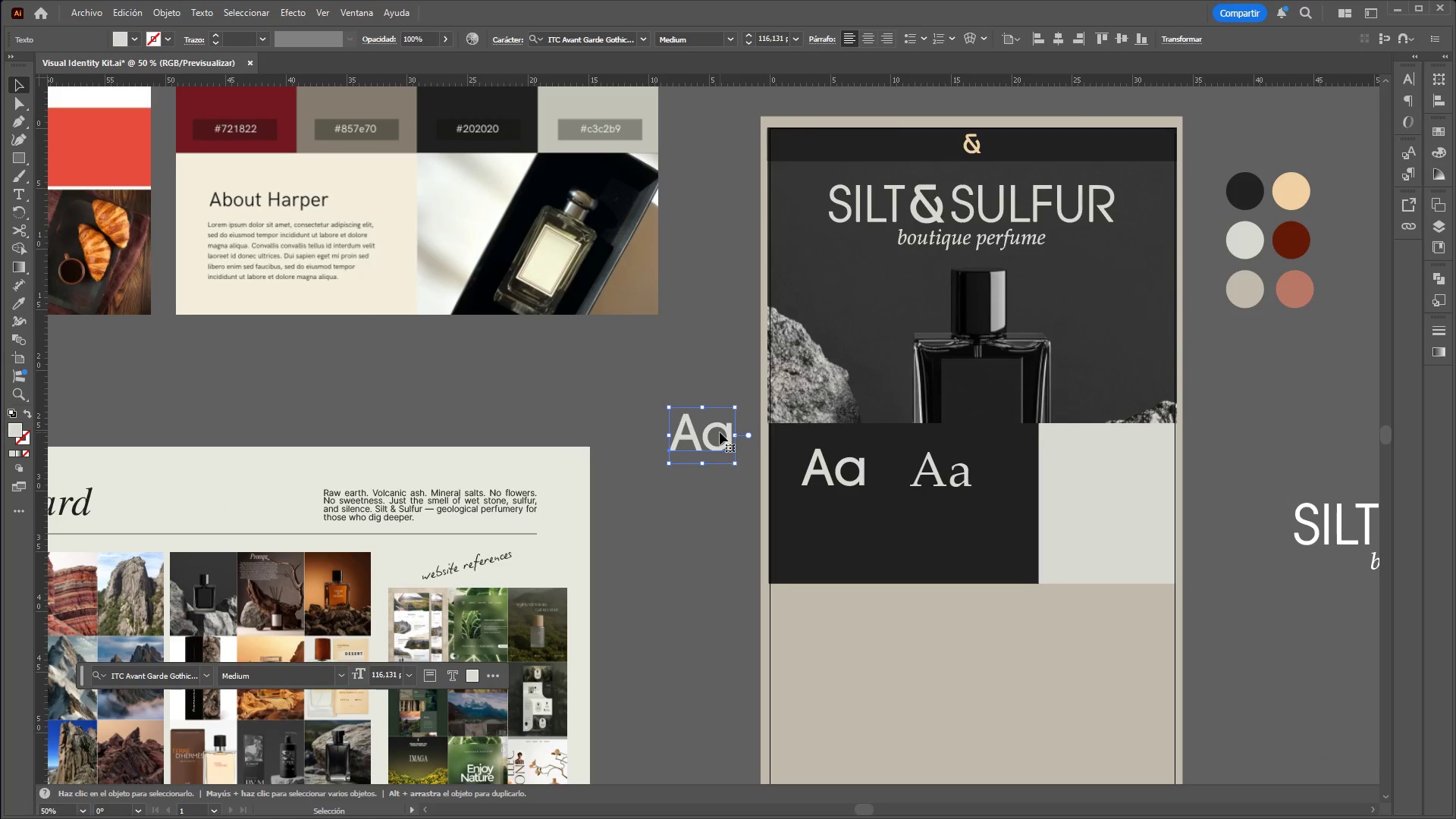 
hold_key(key=ControlLeft, duration=0.77)
hold_key(key=AltLeft, duration=0.73)
scroll: coordinate [817, 433], scroll_direction: up, amount: 4.0
 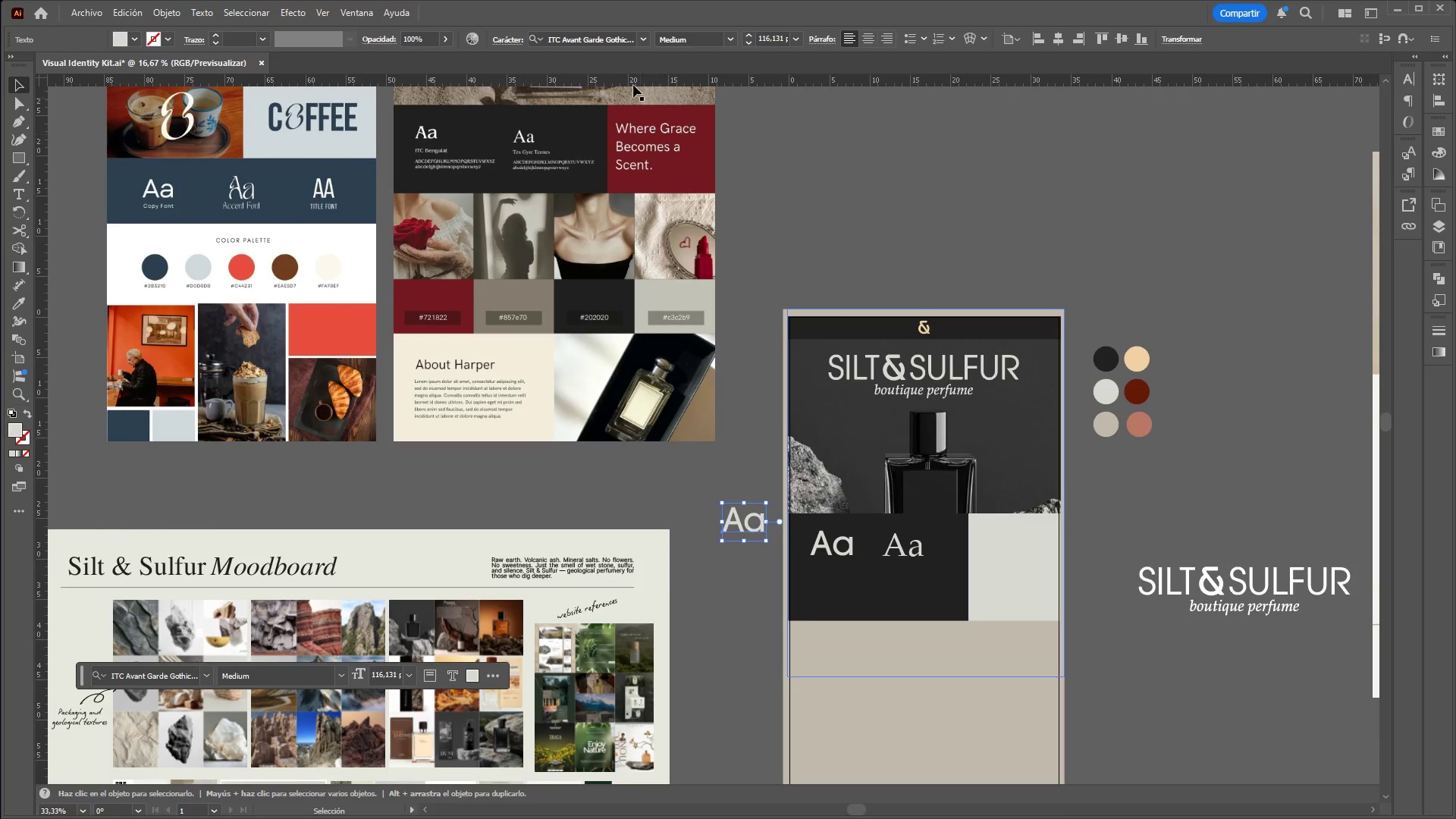 
double_click([590, 37])
 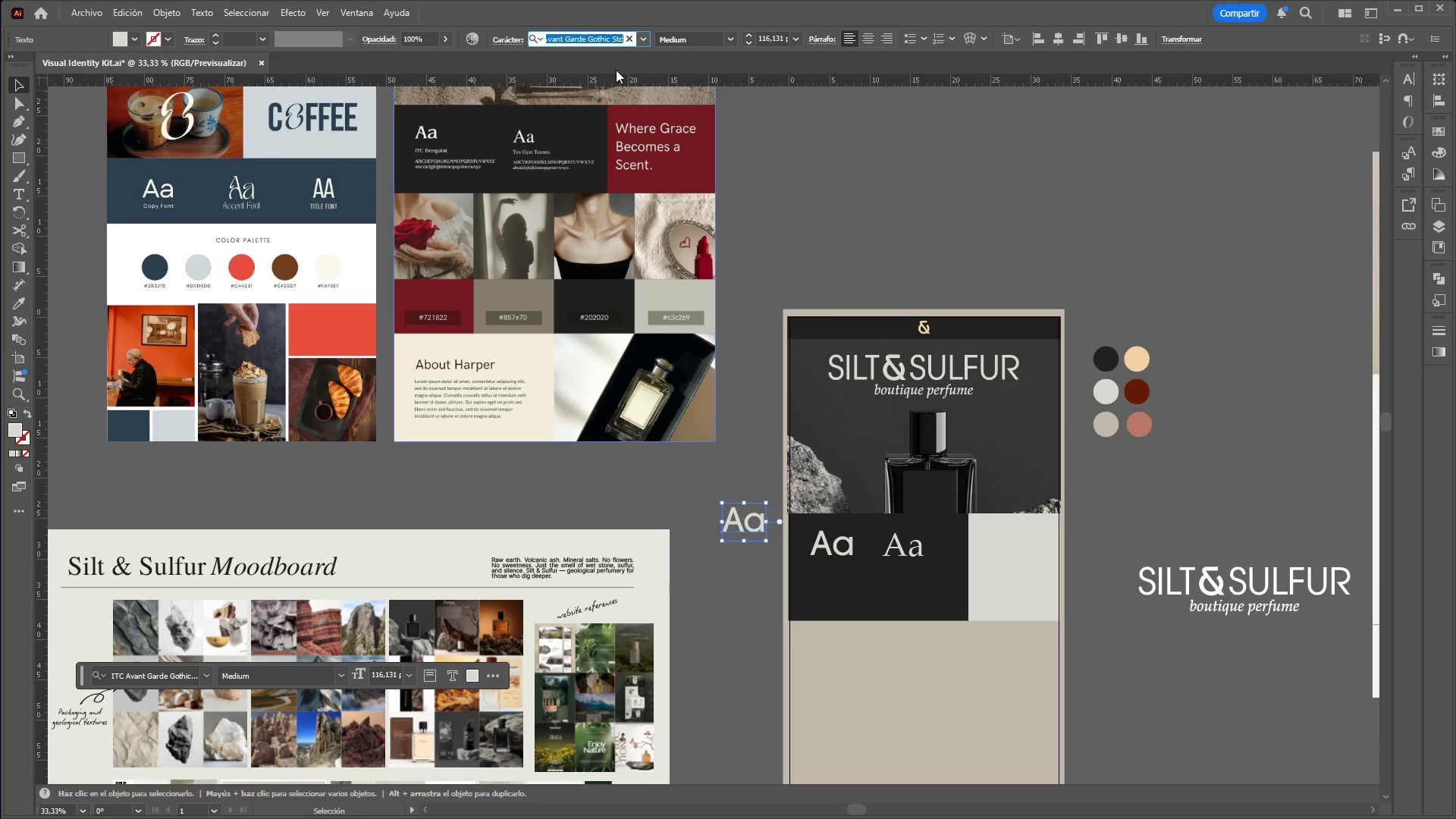 
key(Control+C)
 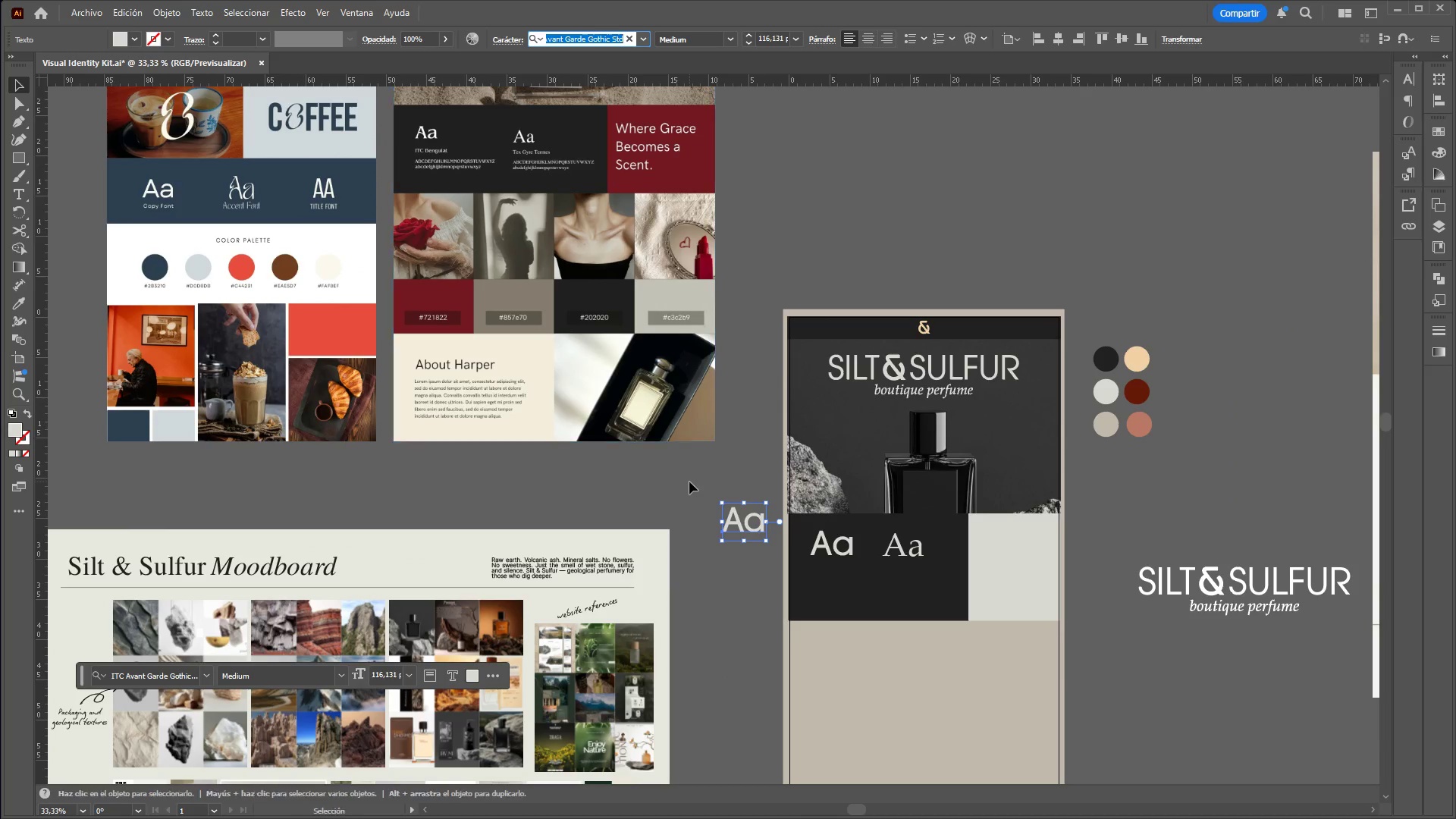 
left_click([689, 482])
 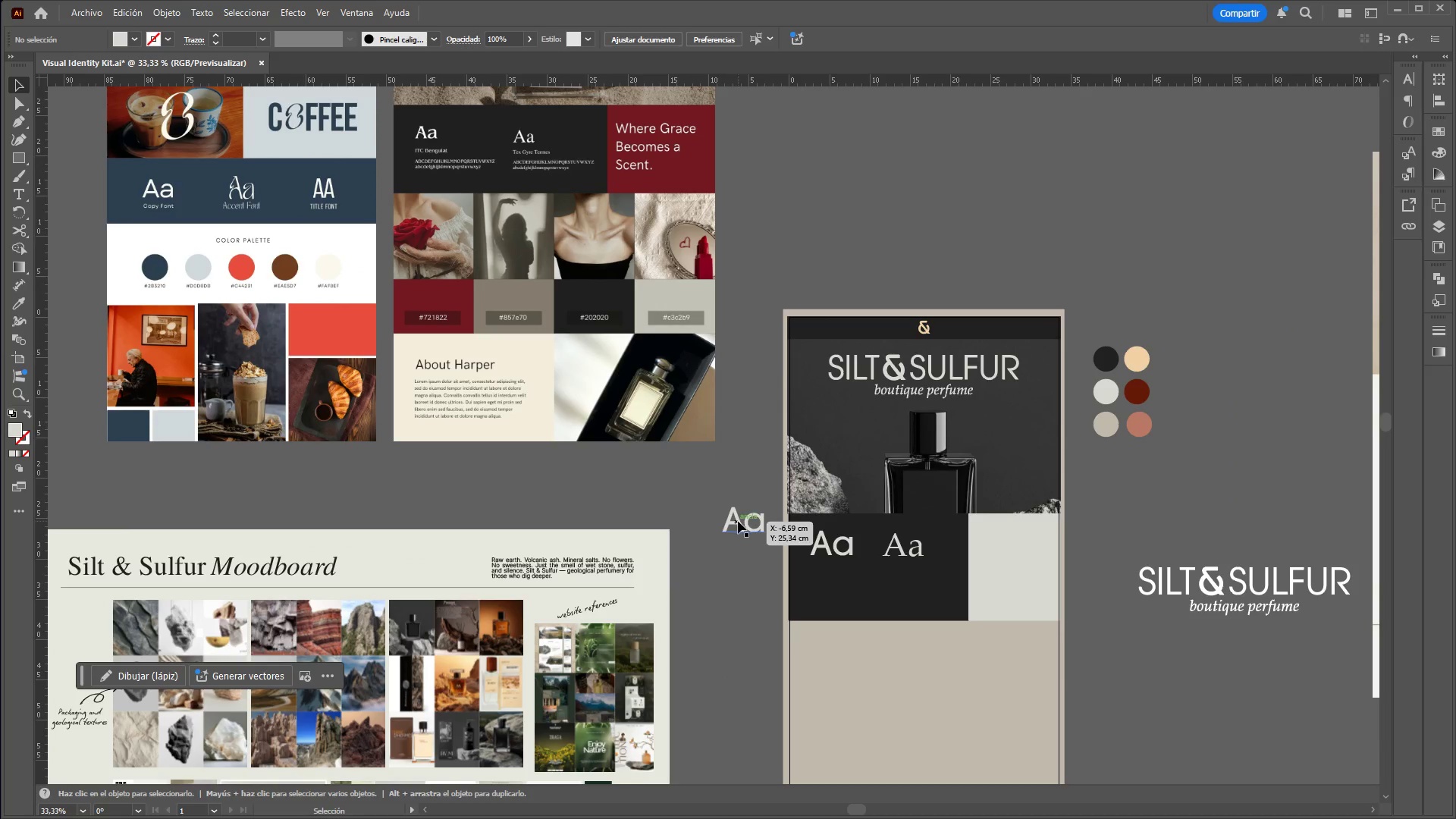 
double_click([738, 521])
 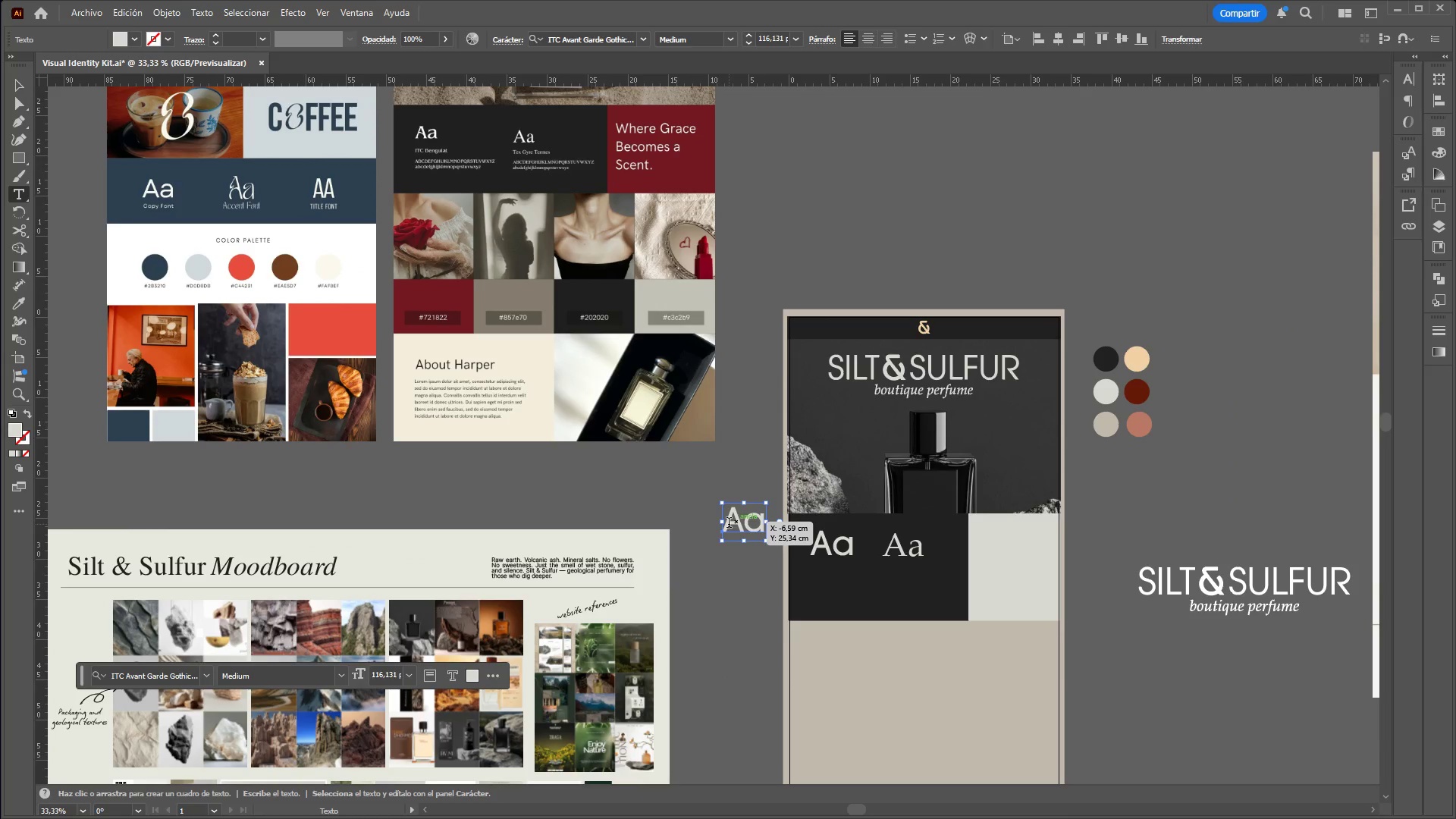 
left_click_drag(start_coordinate=[729, 524], to_coordinate=[768, 520])
 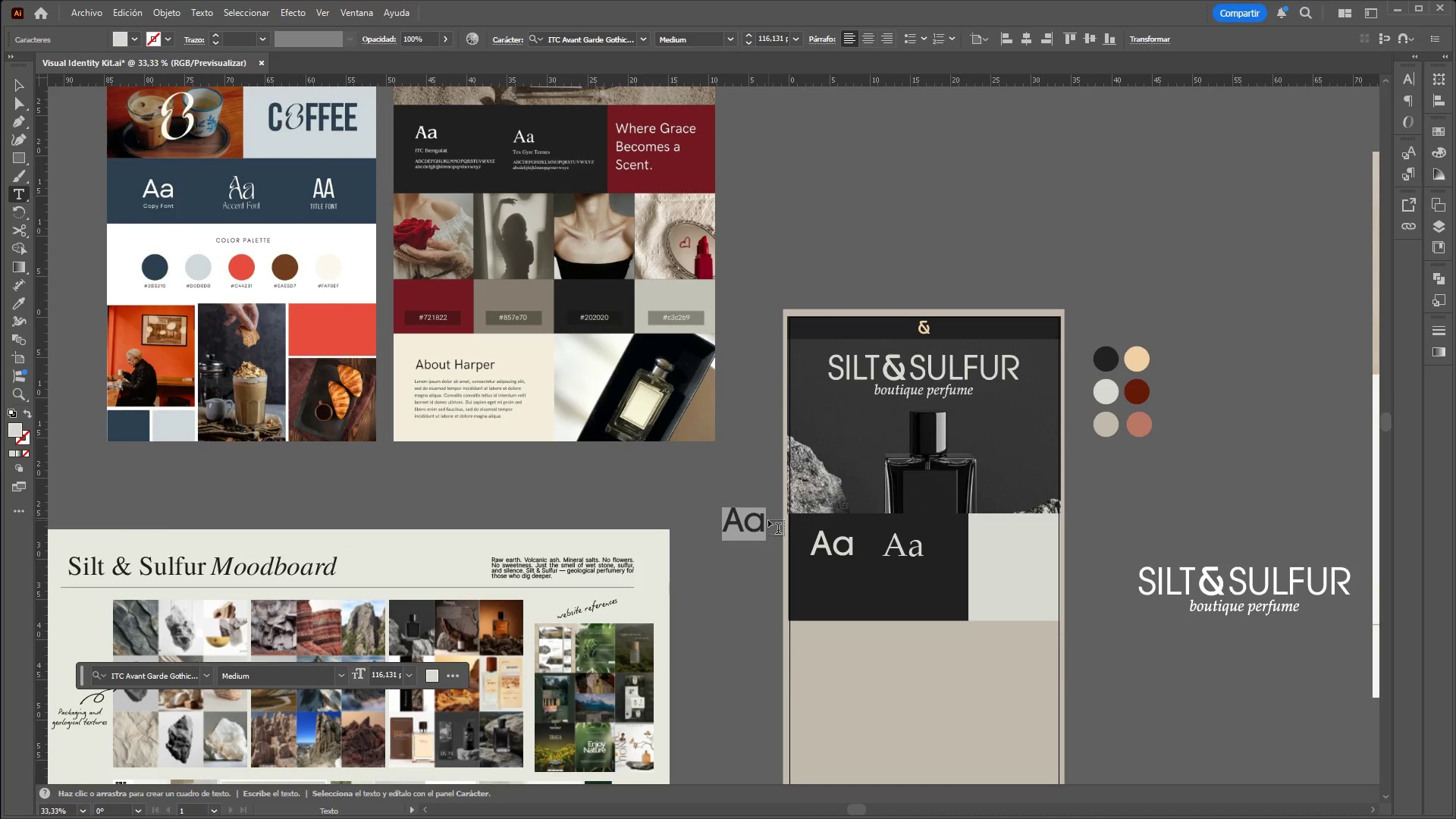 
key(Control+V)
 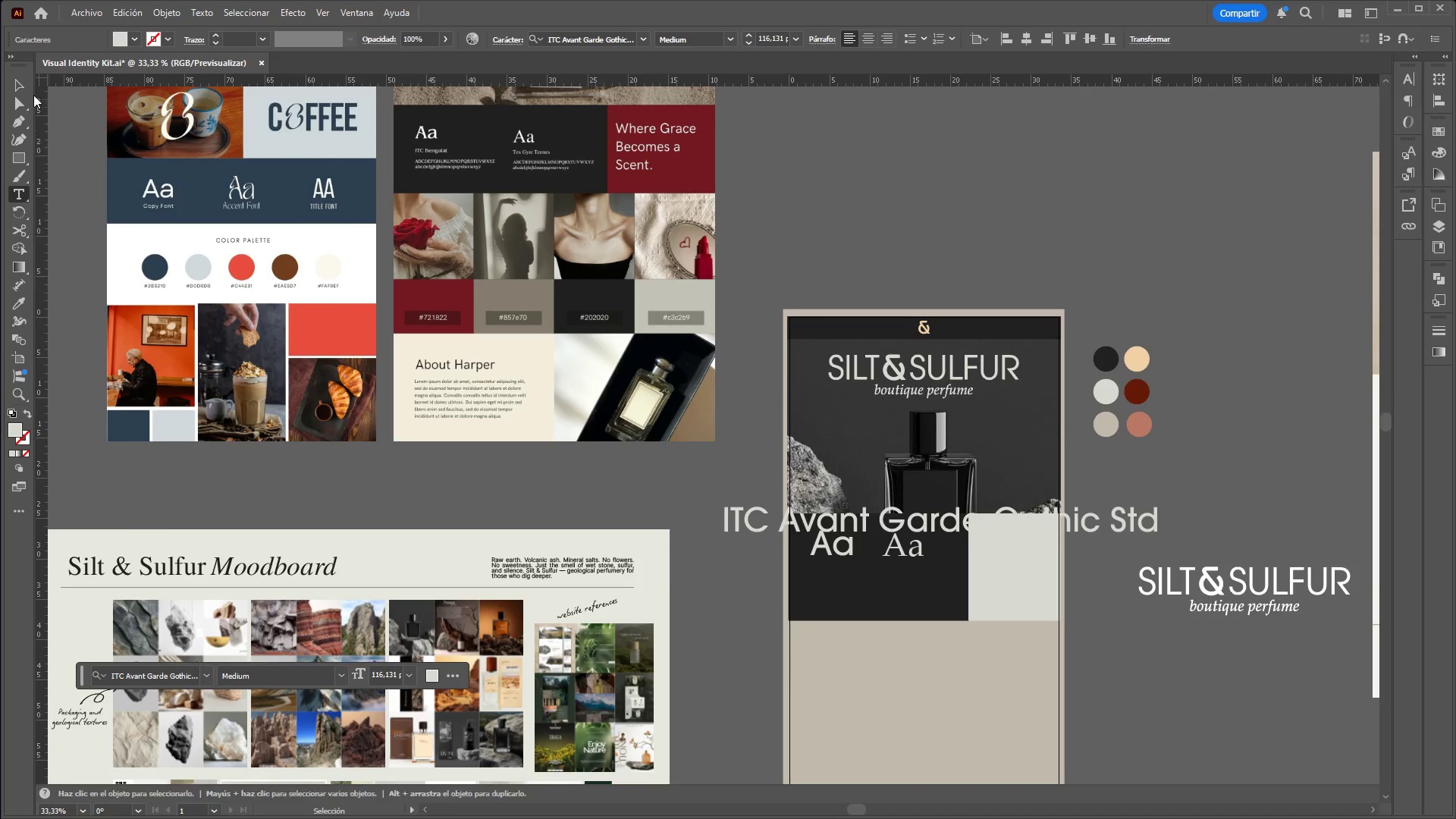 
left_click([23, 86])
 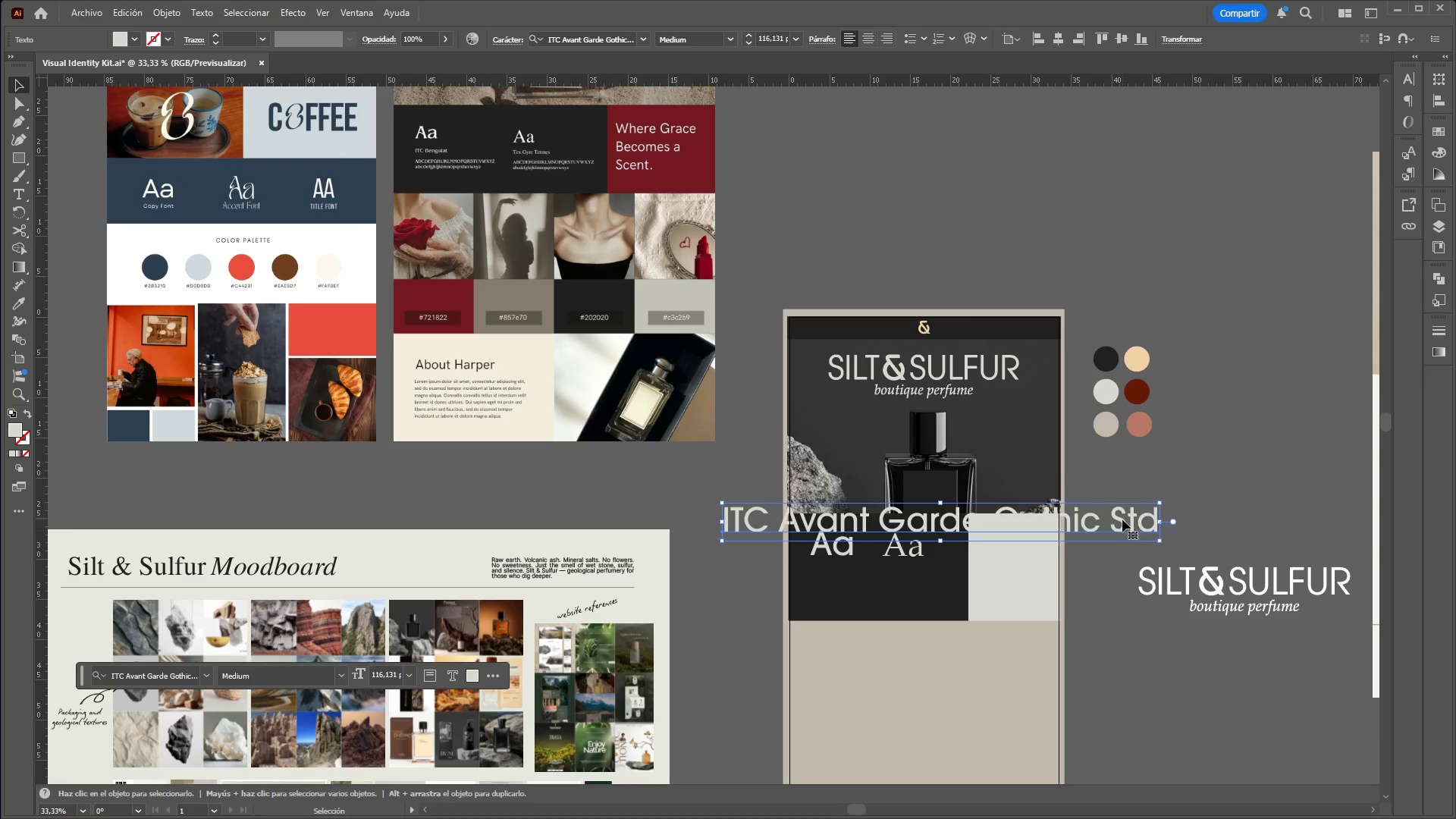 
left_click_drag(start_coordinate=[1119, 508], to_coordinate=[1145, 175])
 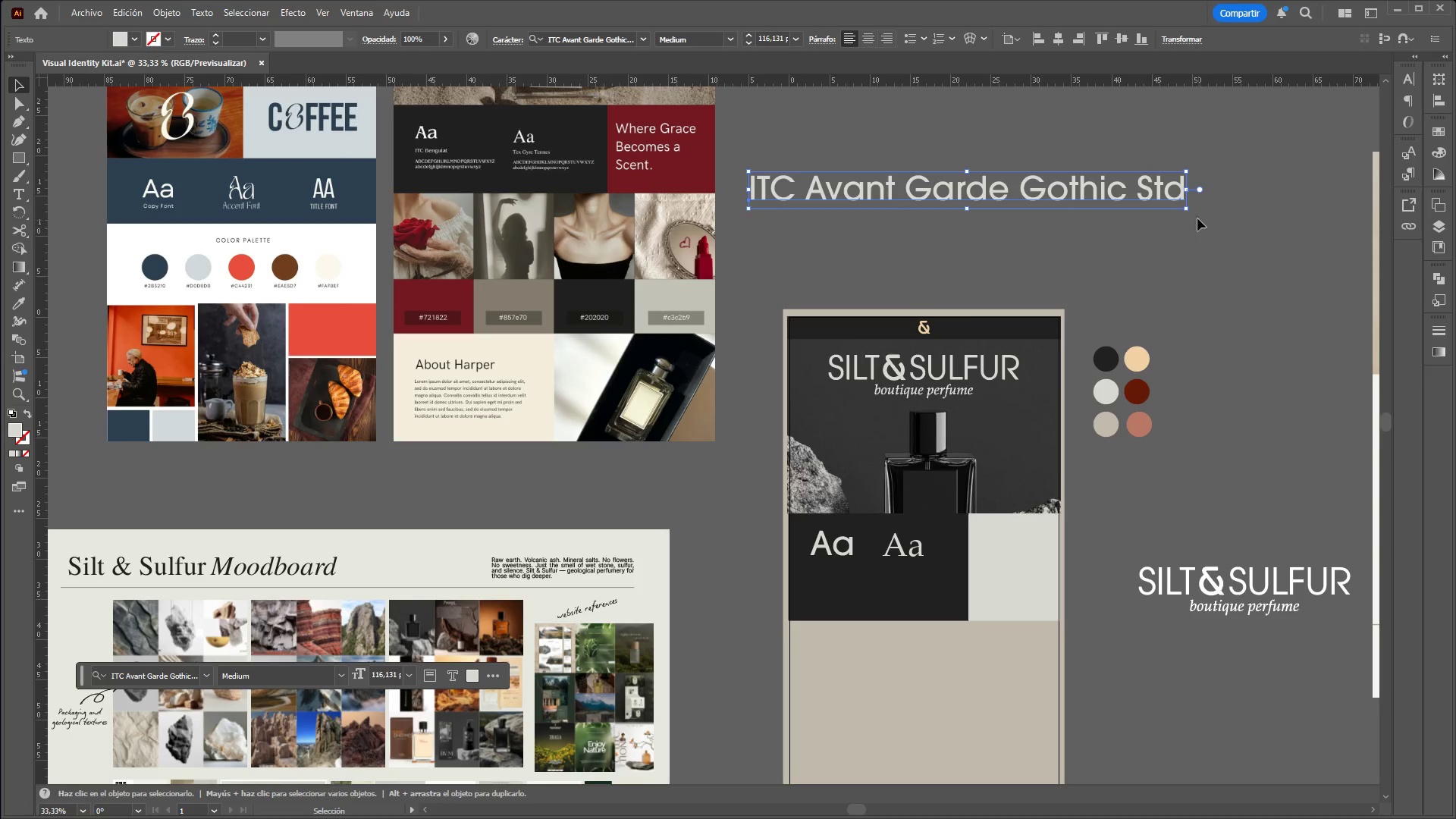 
hold_key(key=ShiftLeft, duration=1.51)
left_click_drag(start_coordinate=[1186, 209], to_coordinate=[1076, 187])
 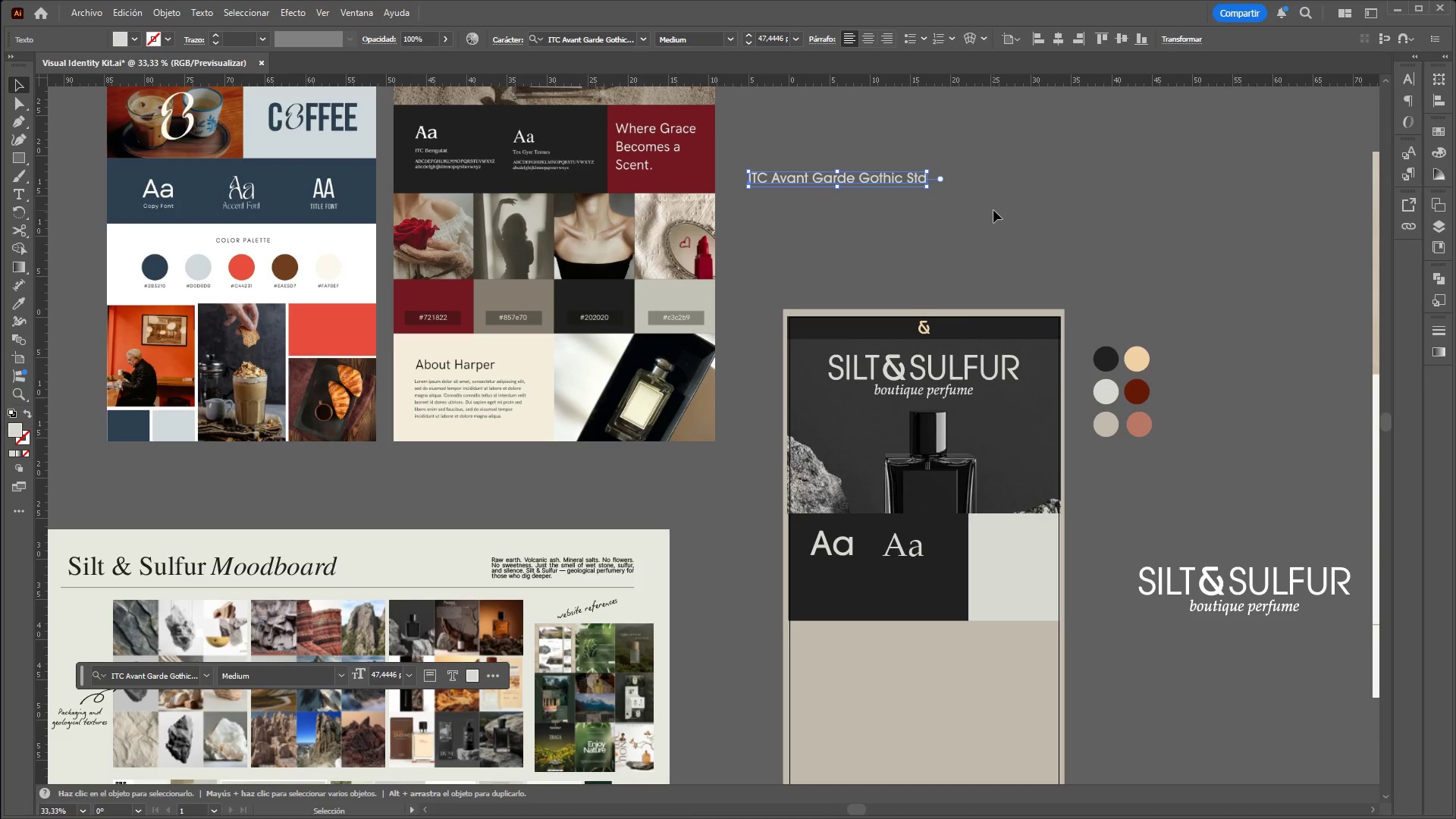 
hold_key(key=ShiftLeft, duration=1.22)
 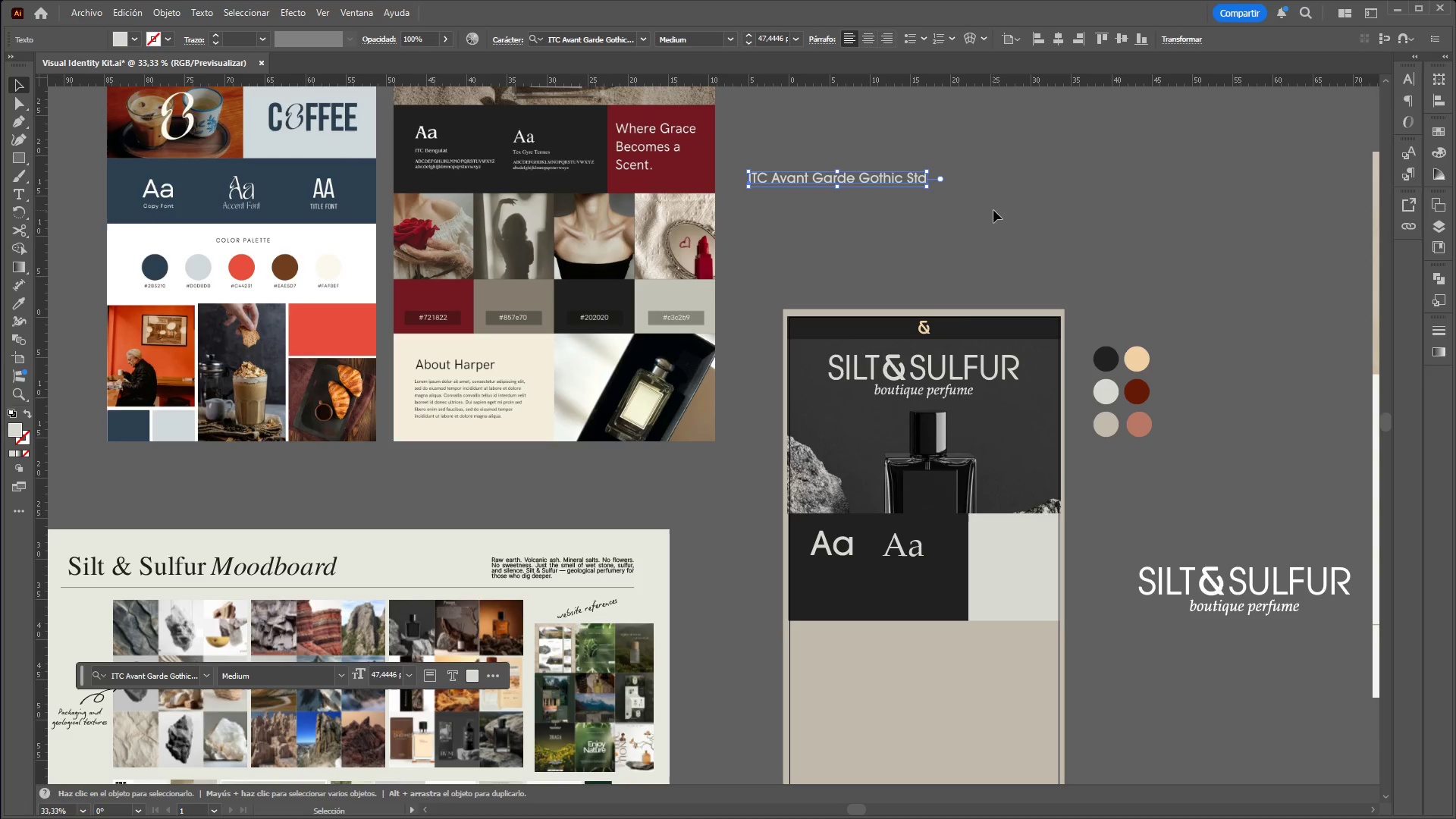 
left_click([993, 210])
 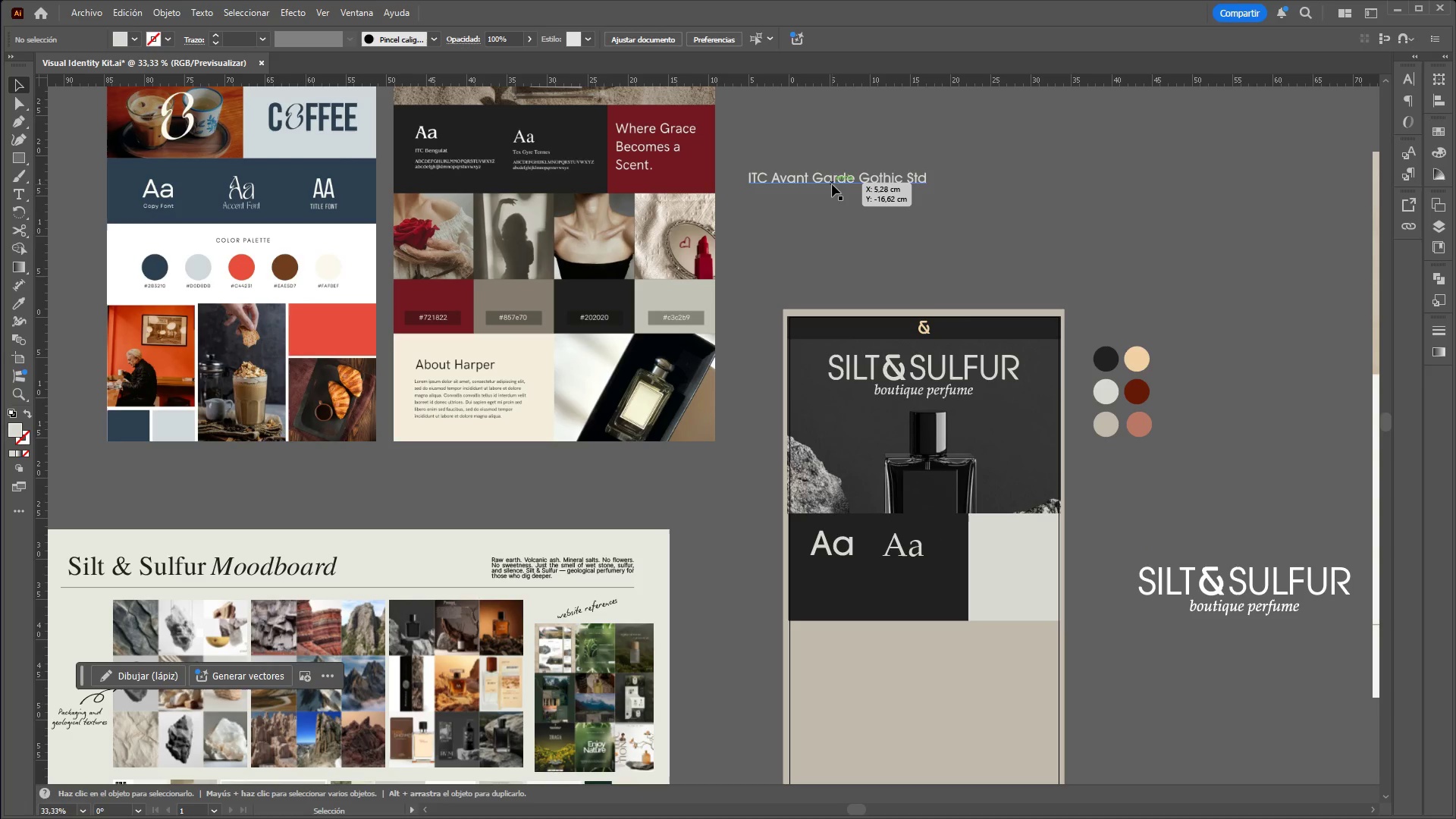 
left_click_drag(start_coordinate=[831, 182], to_coordinate=[894, 576])
 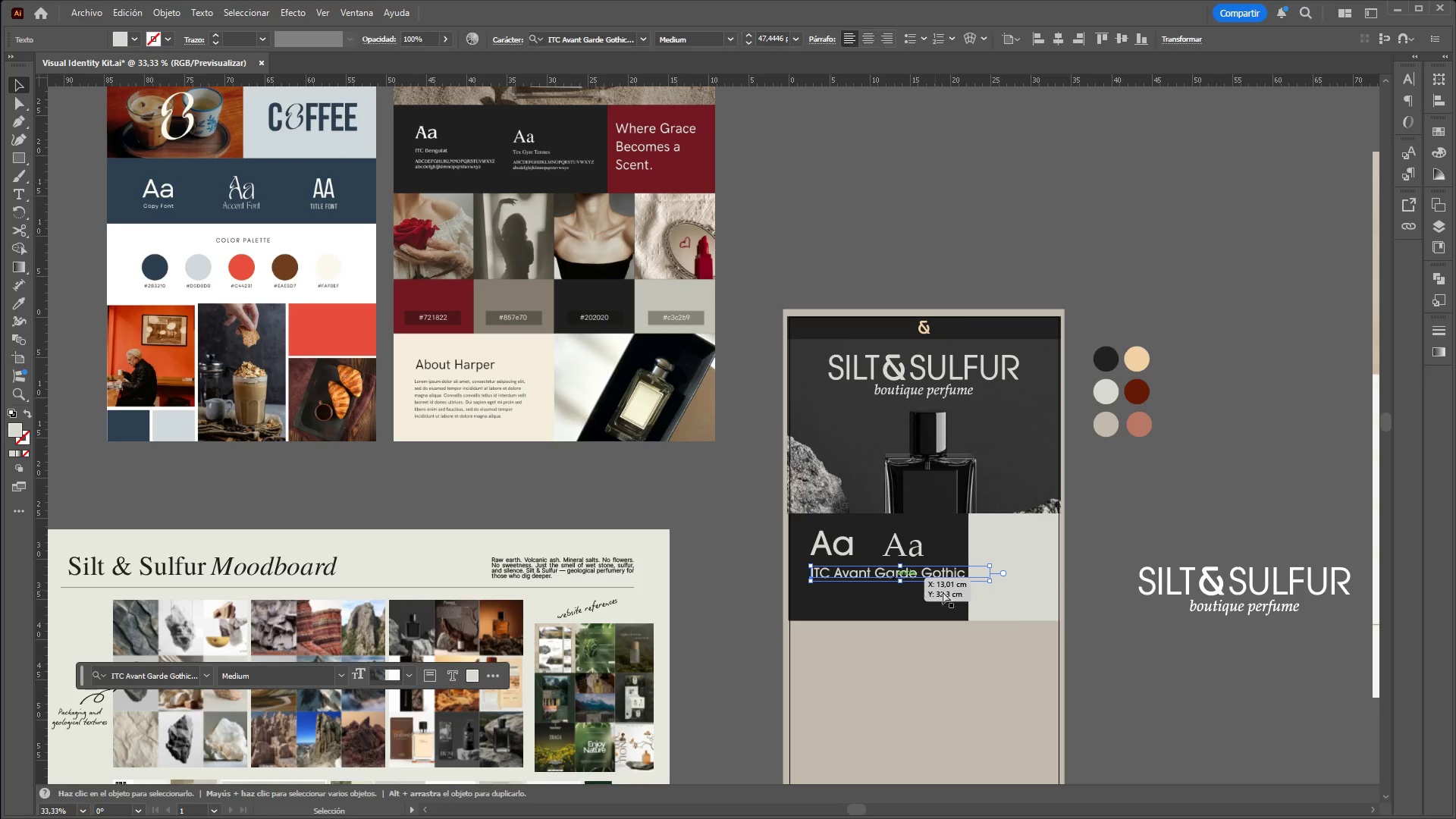 
hold_key(key=ControlLeft, duration=1.31)
hold_key(key=AltLeft, duration=0.72)
scroll: coordinate [946, 592], scroll_direction: up, amount: 2.0
 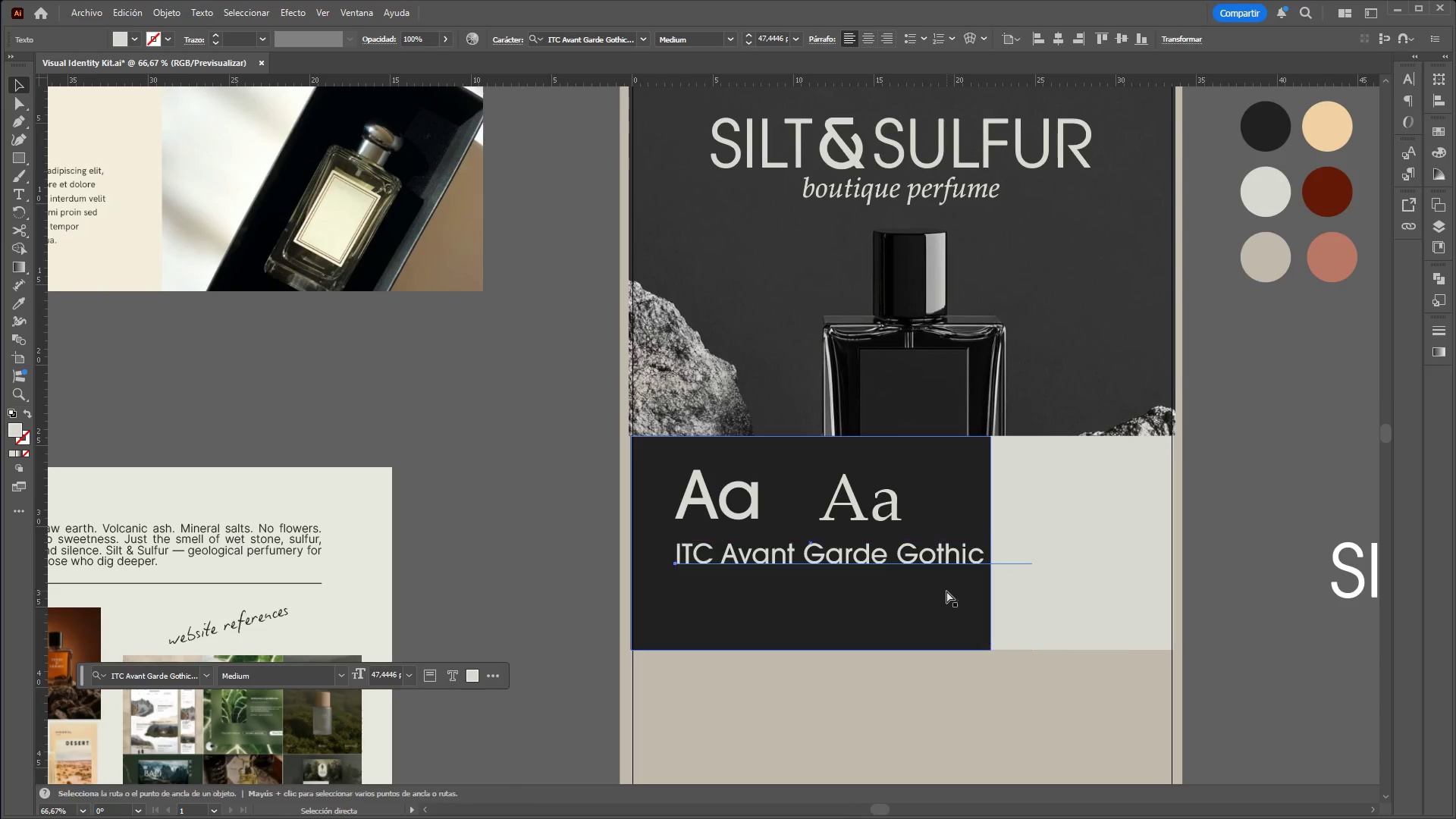 
hold_key(key=AltLeft, duration=0.42)
scroll: coordinate [949, 597], scroll_direction: up, amount: 1.0
 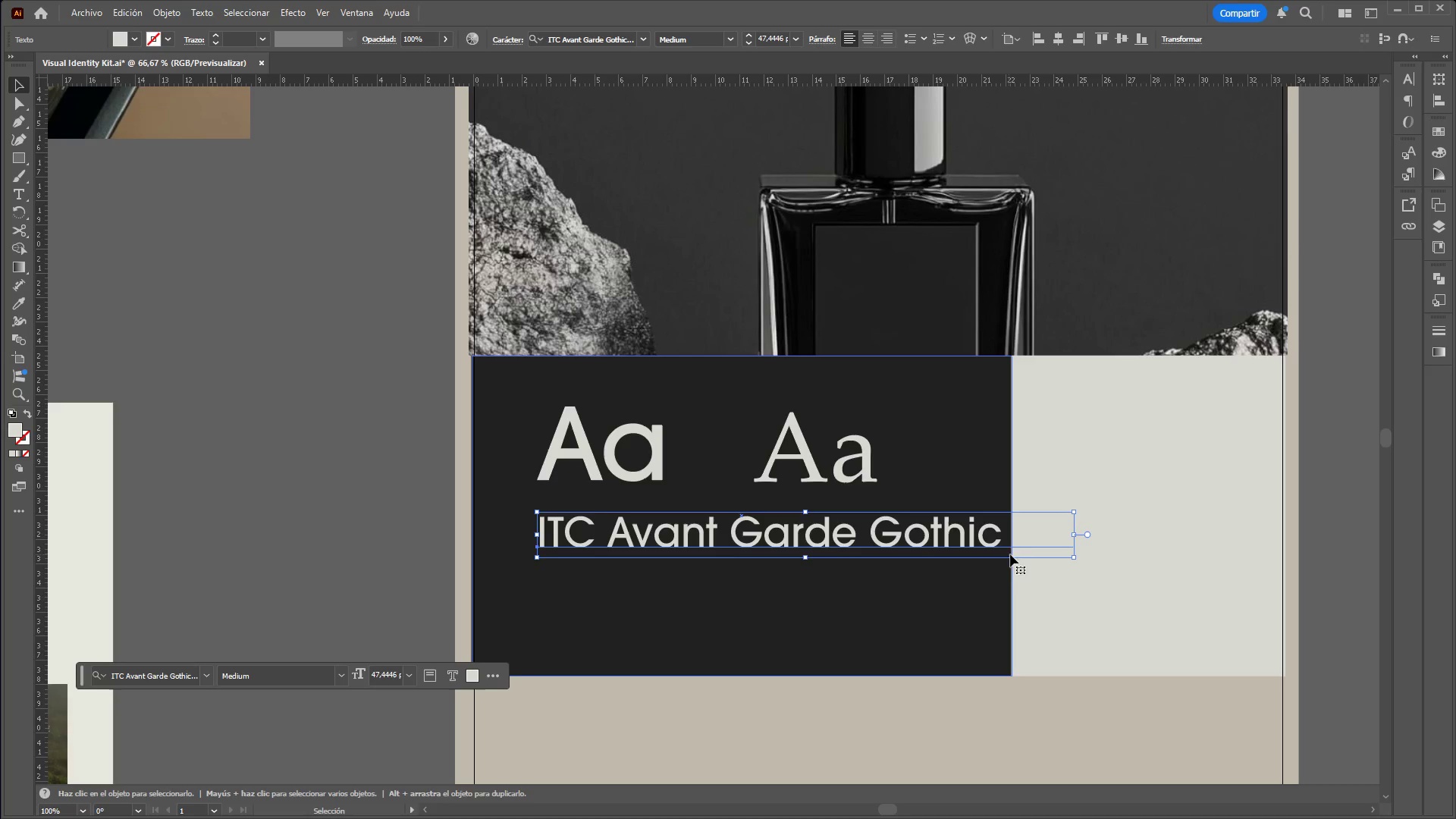 
hold_key(key=ShiftLeft, duration=1.5)
left_click_drag(start_coordinate=[1076, 557], to_coordinate=[877, 529])
 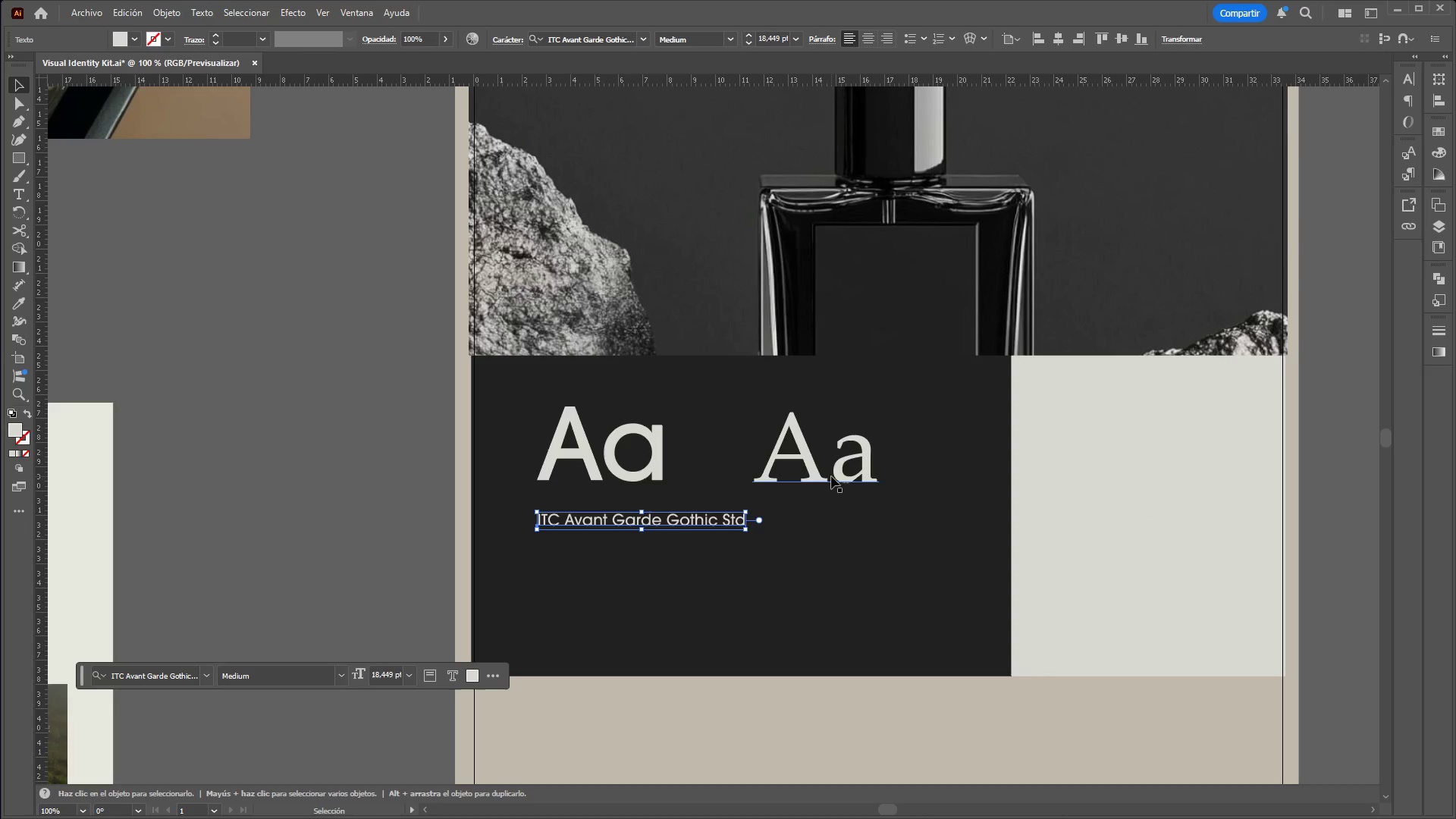 
hold_key(key=ShiftLeft, duration=1.51)
 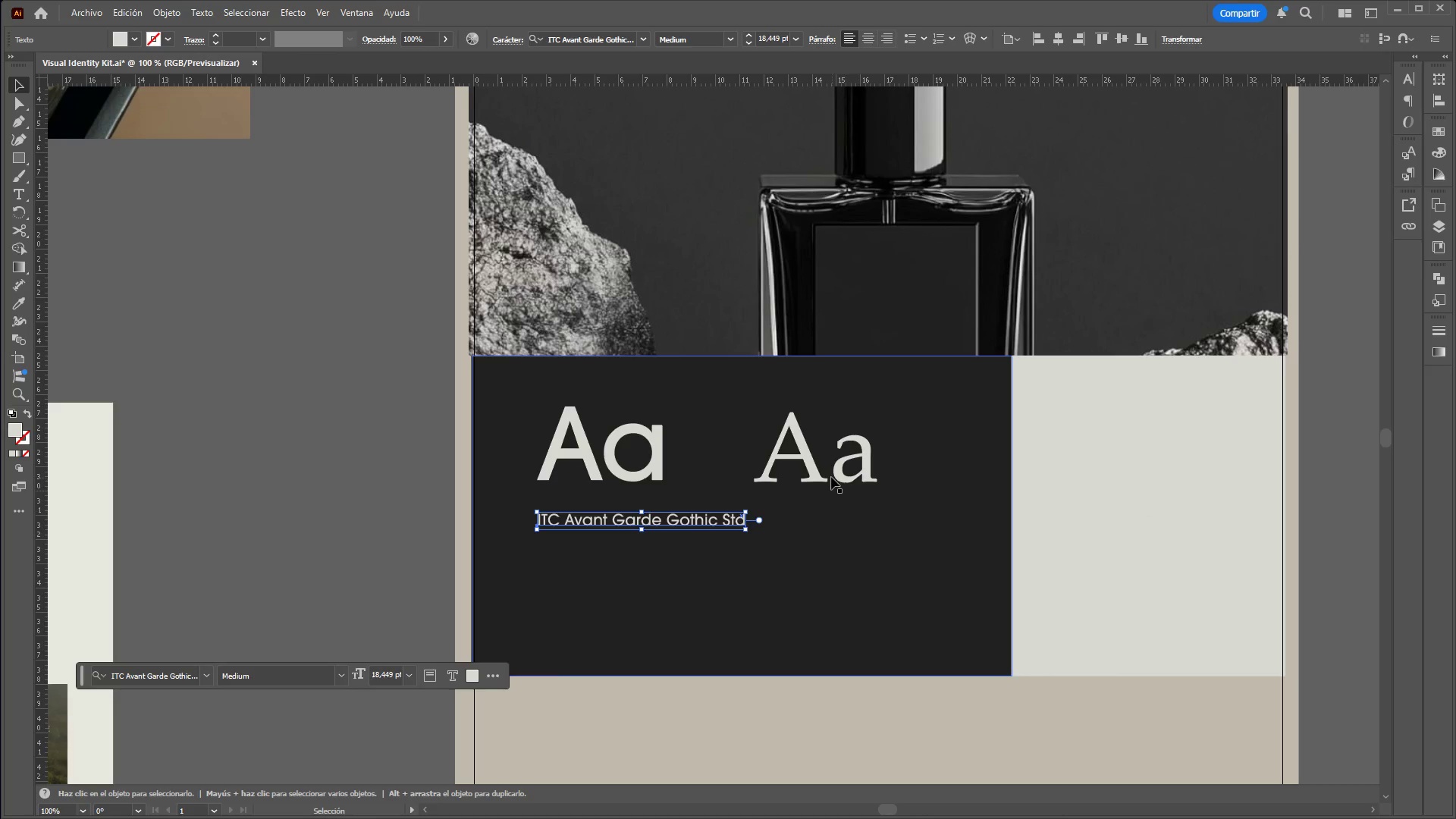 
key(Shift+ShiftLeft)
 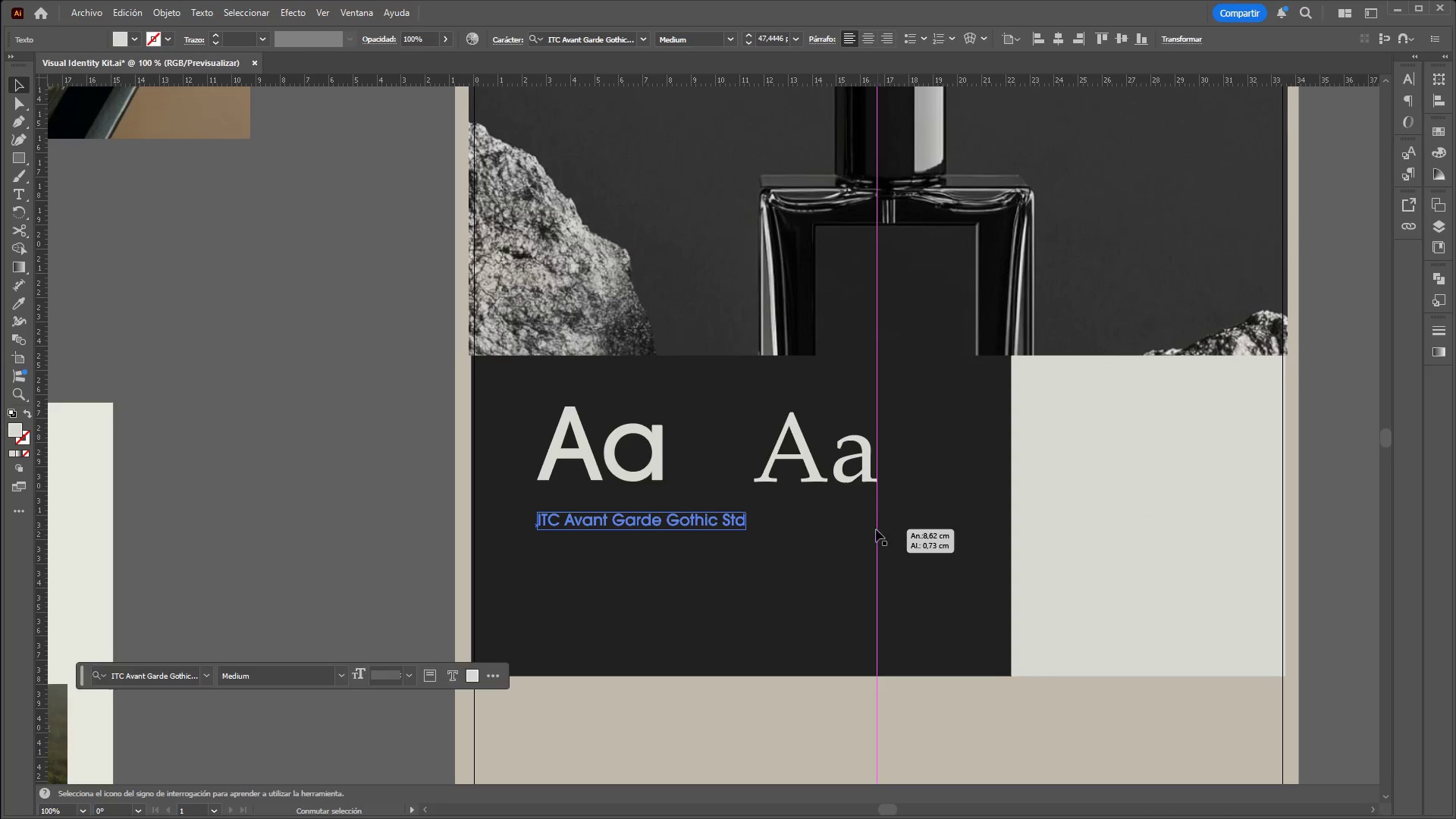 
key(Shift+ShiftLeft)
 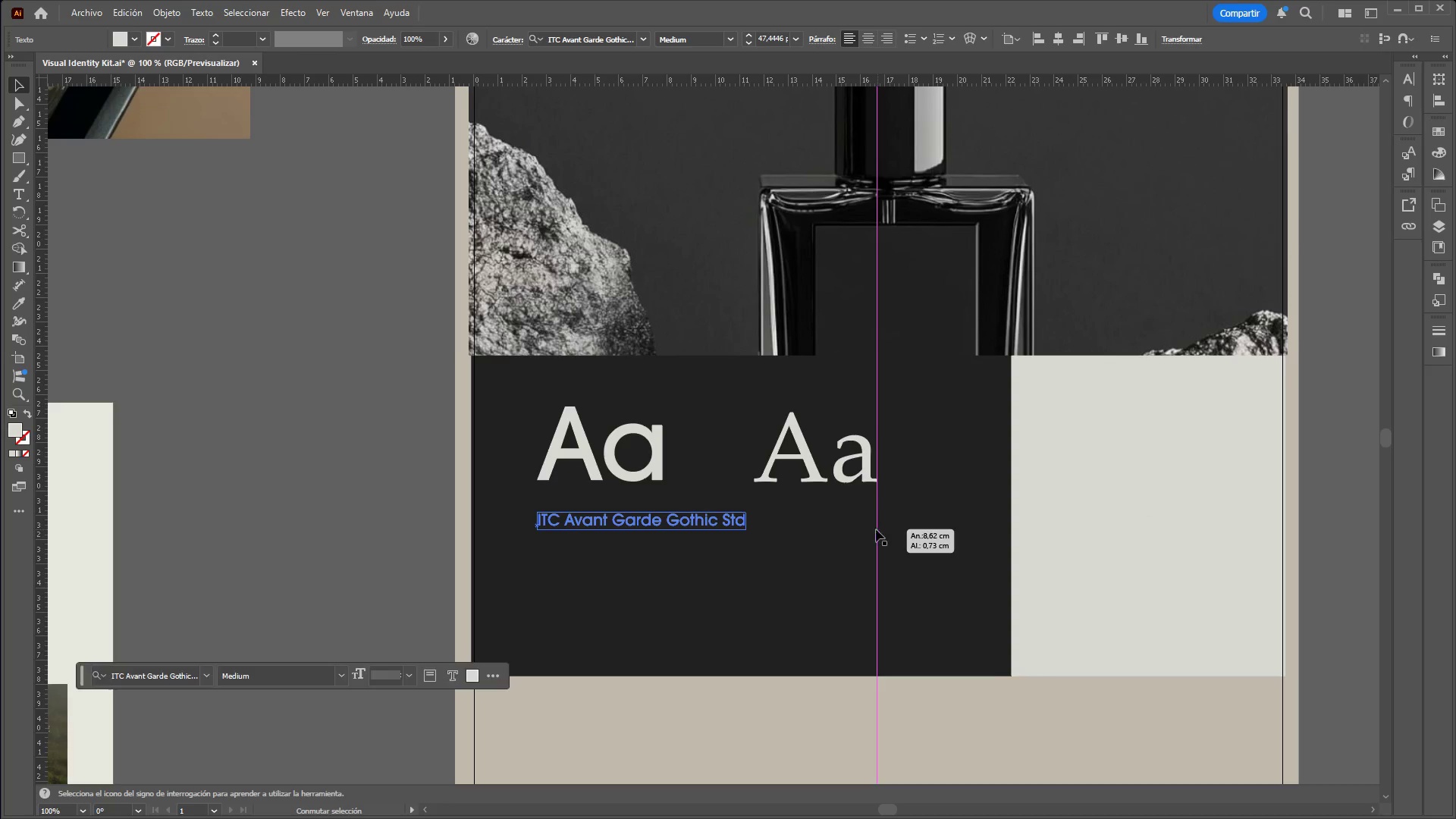 
key(Shift+ShiftLeft)
 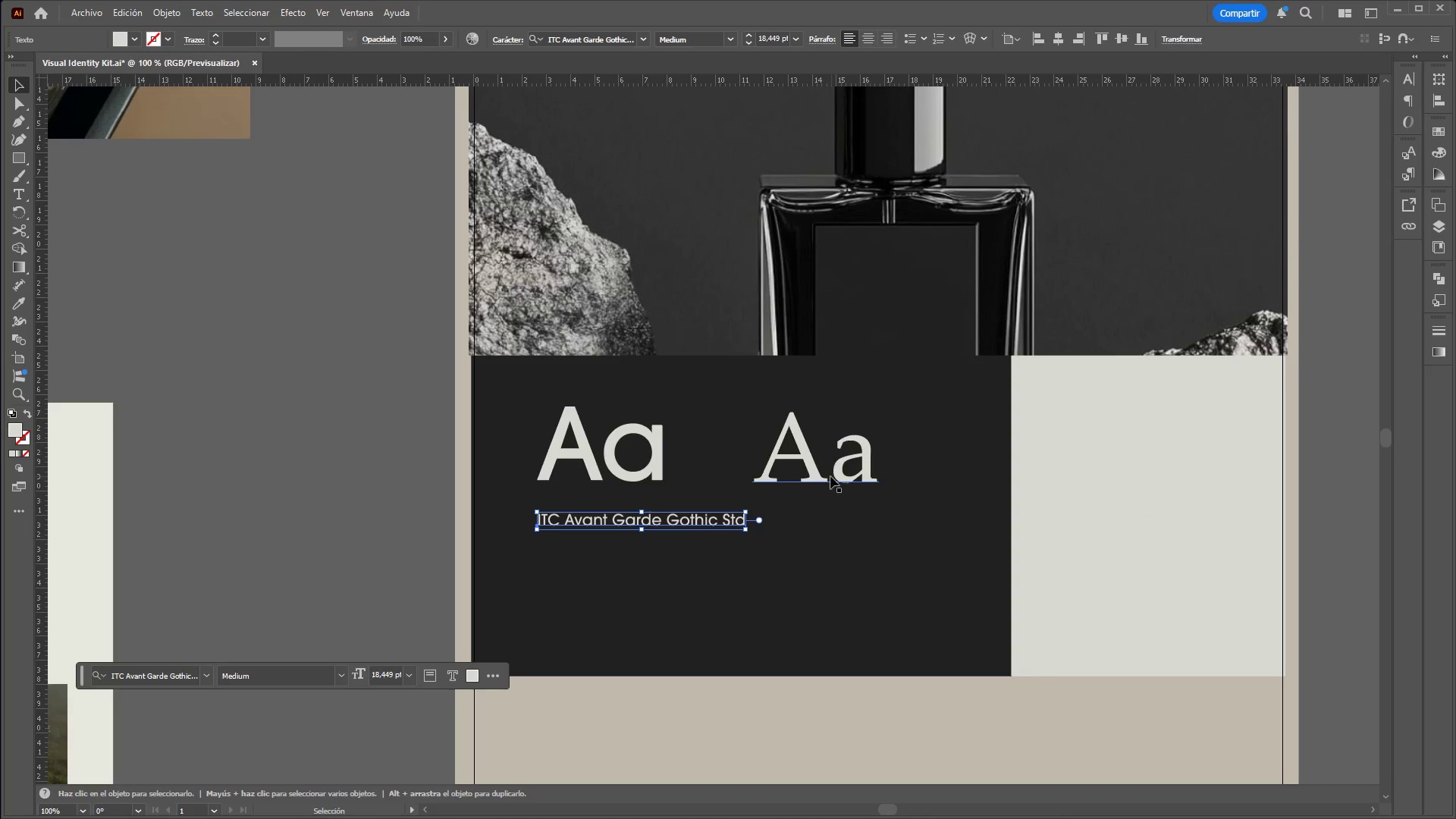 
left_click_drag(start_coordinate=[830, 476], to_coordinate=[864, 477])
 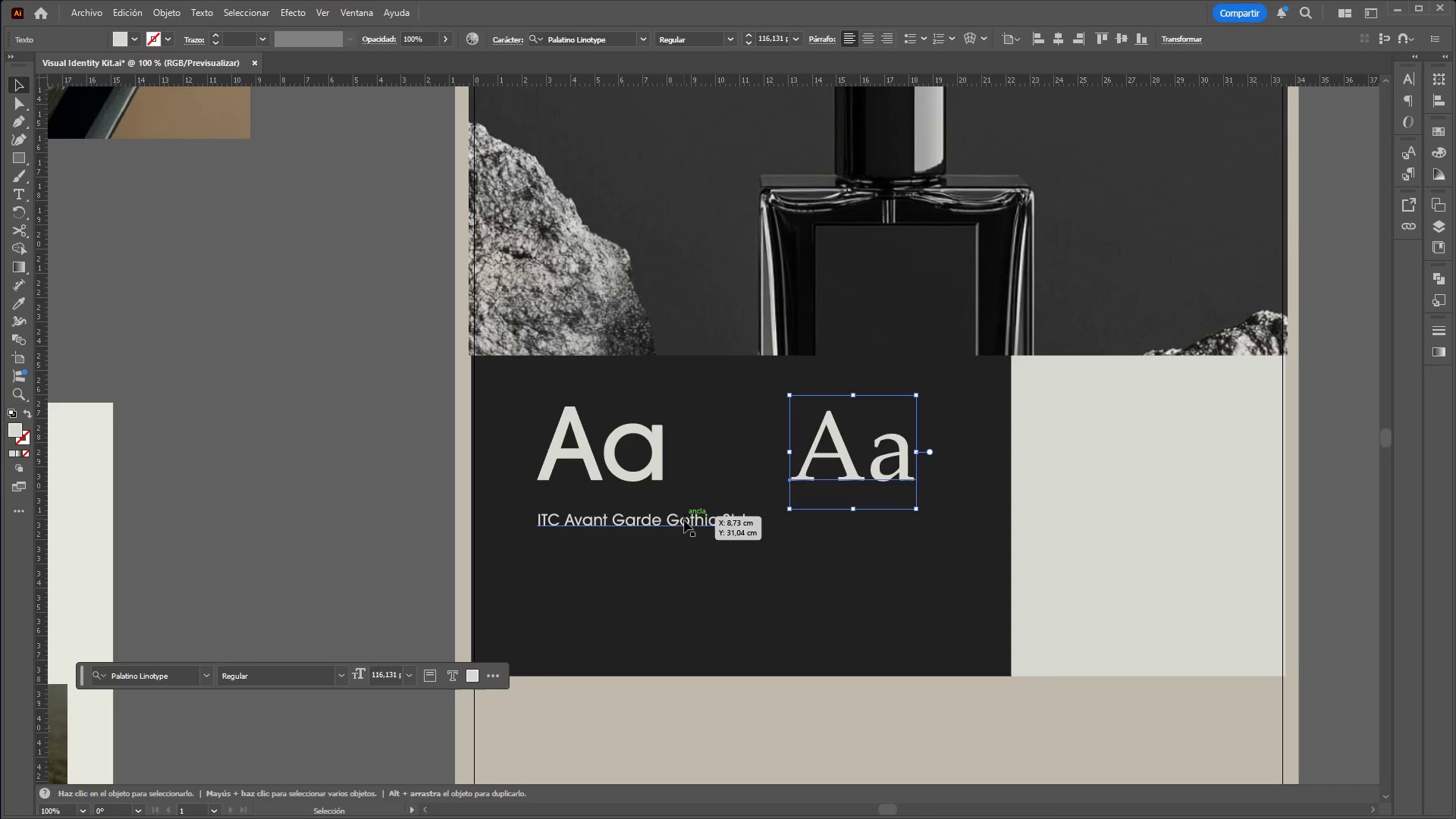 
left_click_drag(start_coordinate=[683, 523], to_coordinate=[682, 517])
 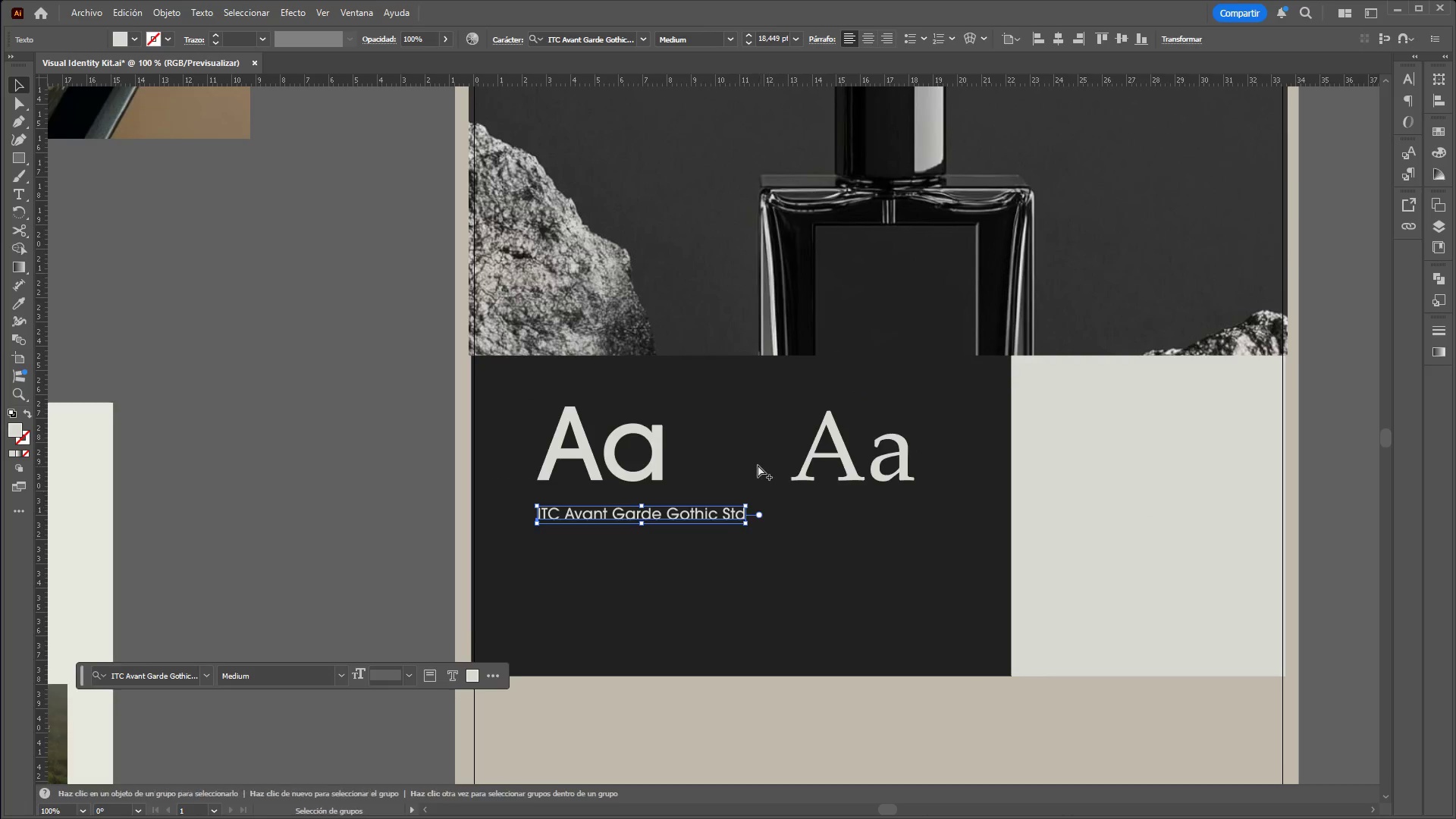 
hold_key(key=ControlLeft, duration=1.55)
hold_key(key=AltLeft, duration=1.5)
scroll: coordinate [741, 465], scroll_direction: down, amount: 4.0
 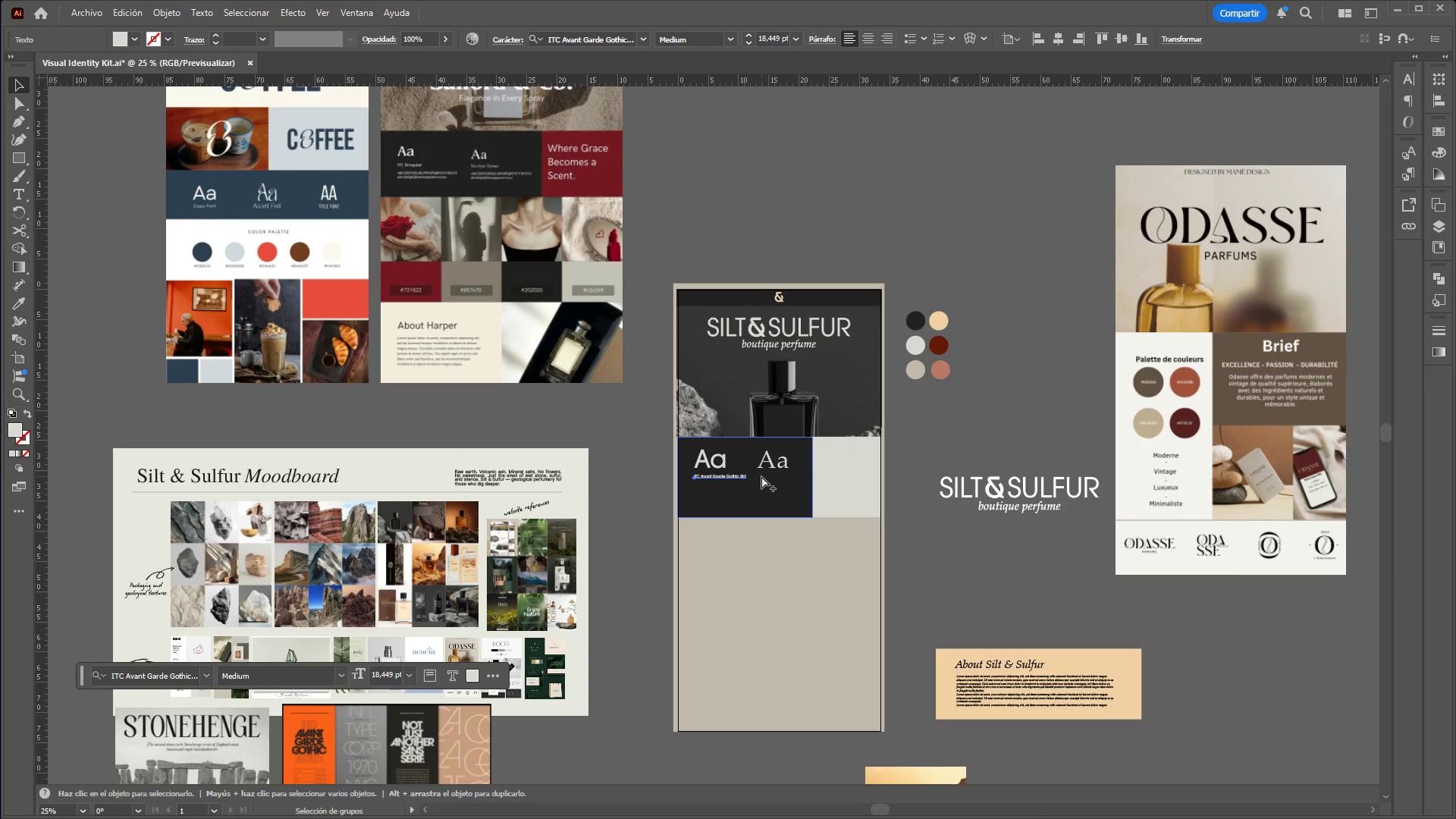 
scroll: coordinate [764, 477], scroll_direction: up, amount: 2.0
 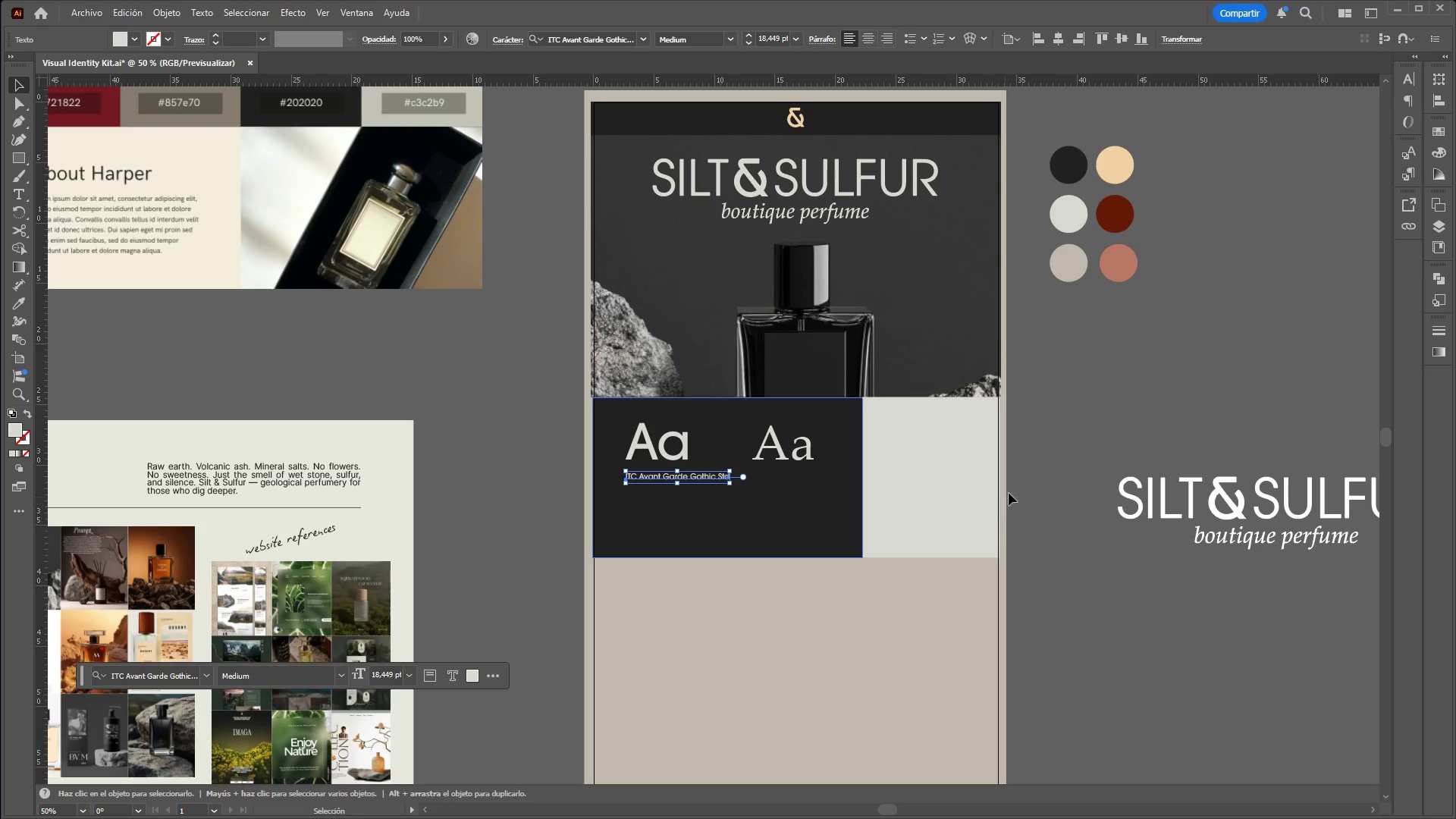 
left_click([1062, 451])
 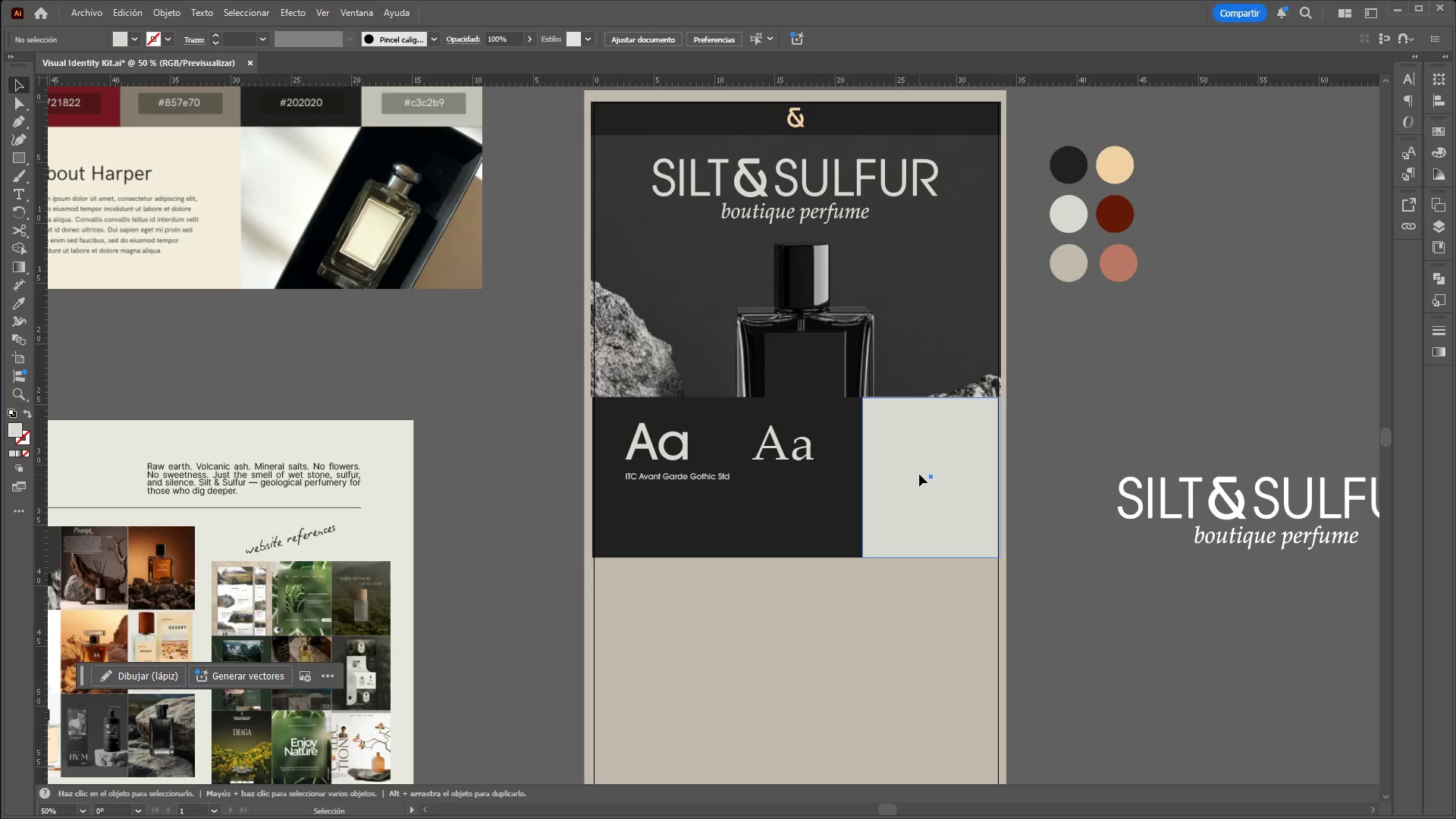 
double_click([919, 474])
 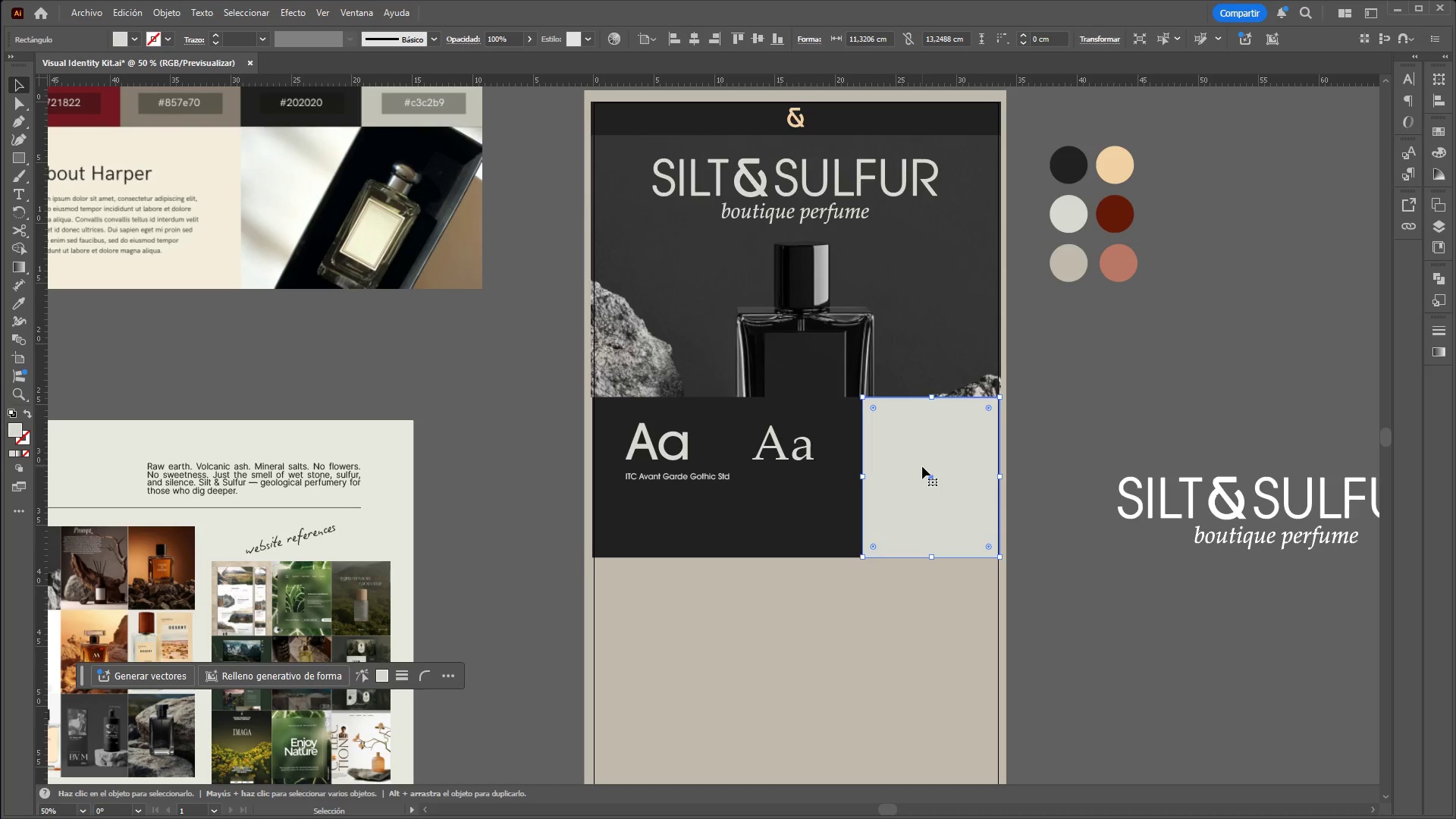 
left_click_drag(start_coordinate=[922, 466], to_coordinate=[1031, 494])
 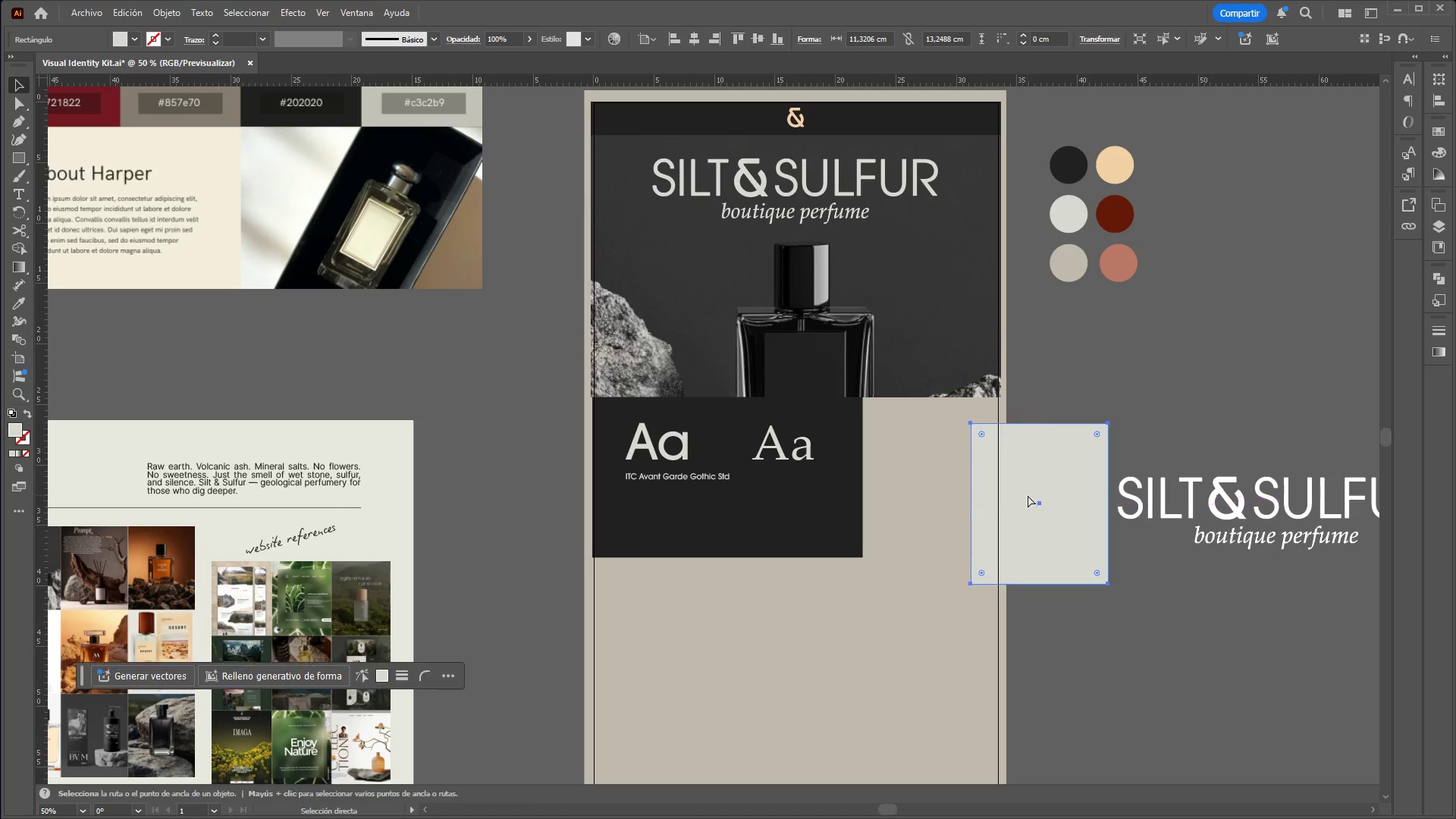 
key(Control+X)
 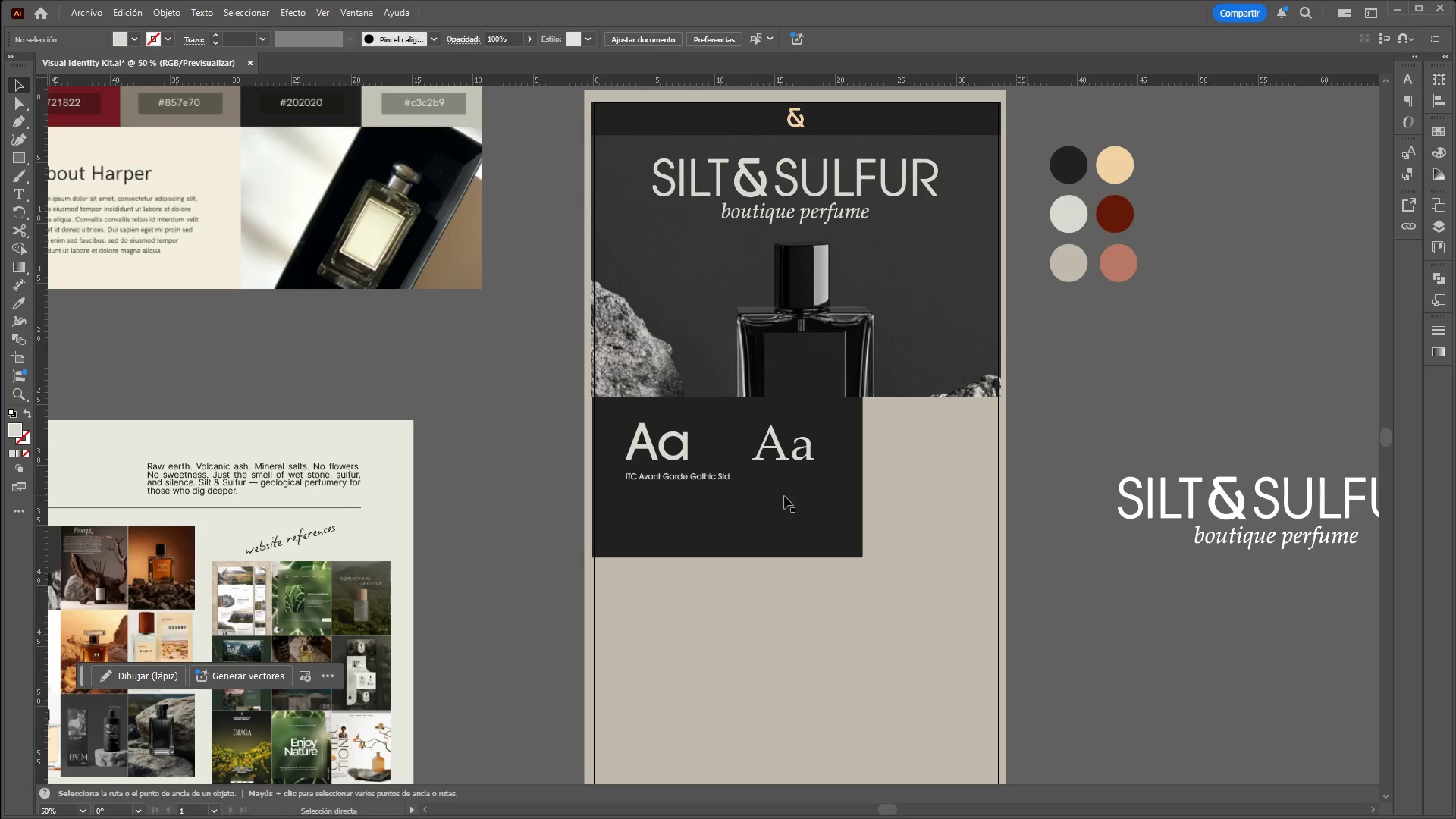 
left_click([783, 496])
 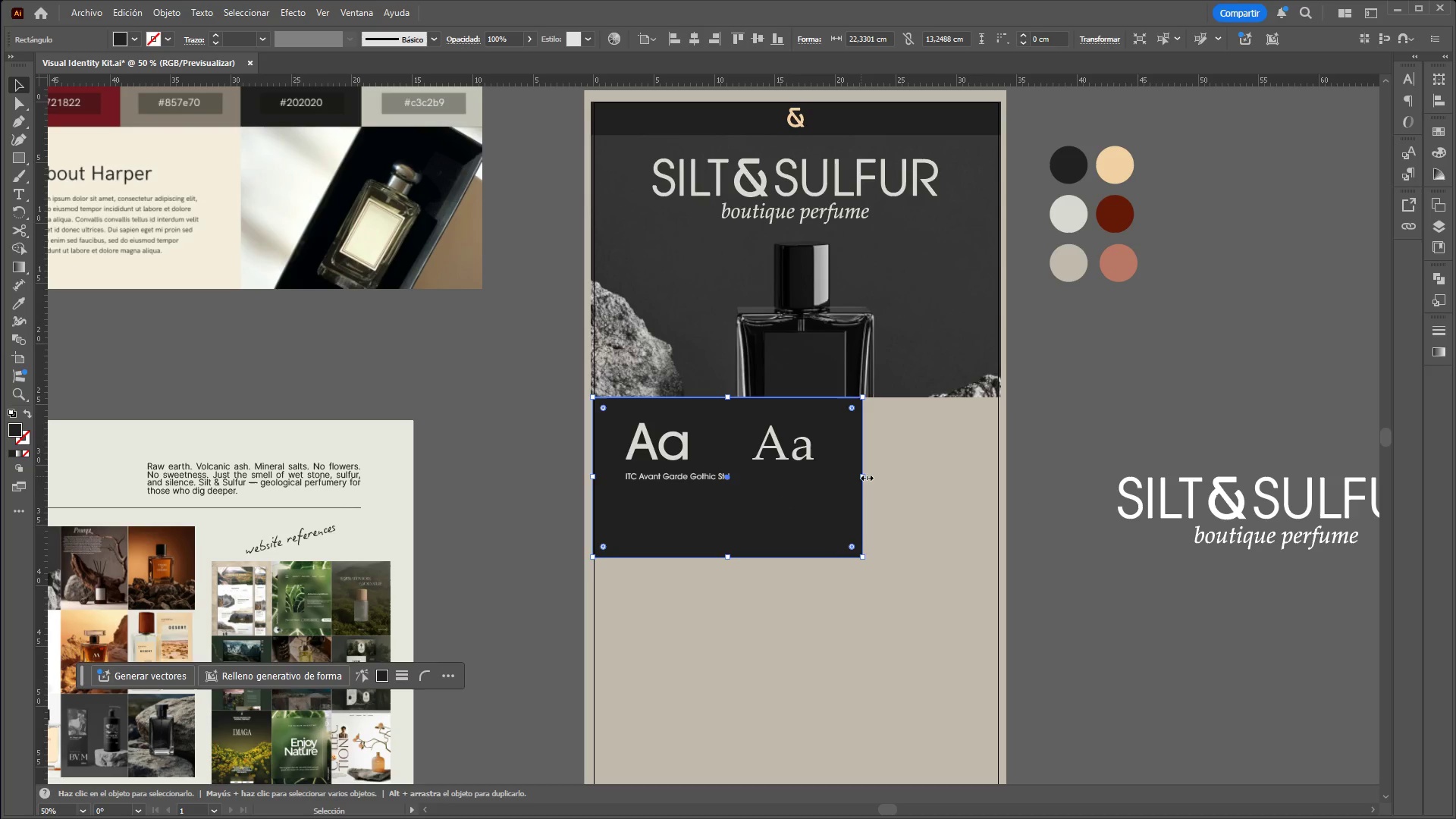 
left_click_drag(start_coordinate=[865, 476], to_coordinate=[999, 491])
 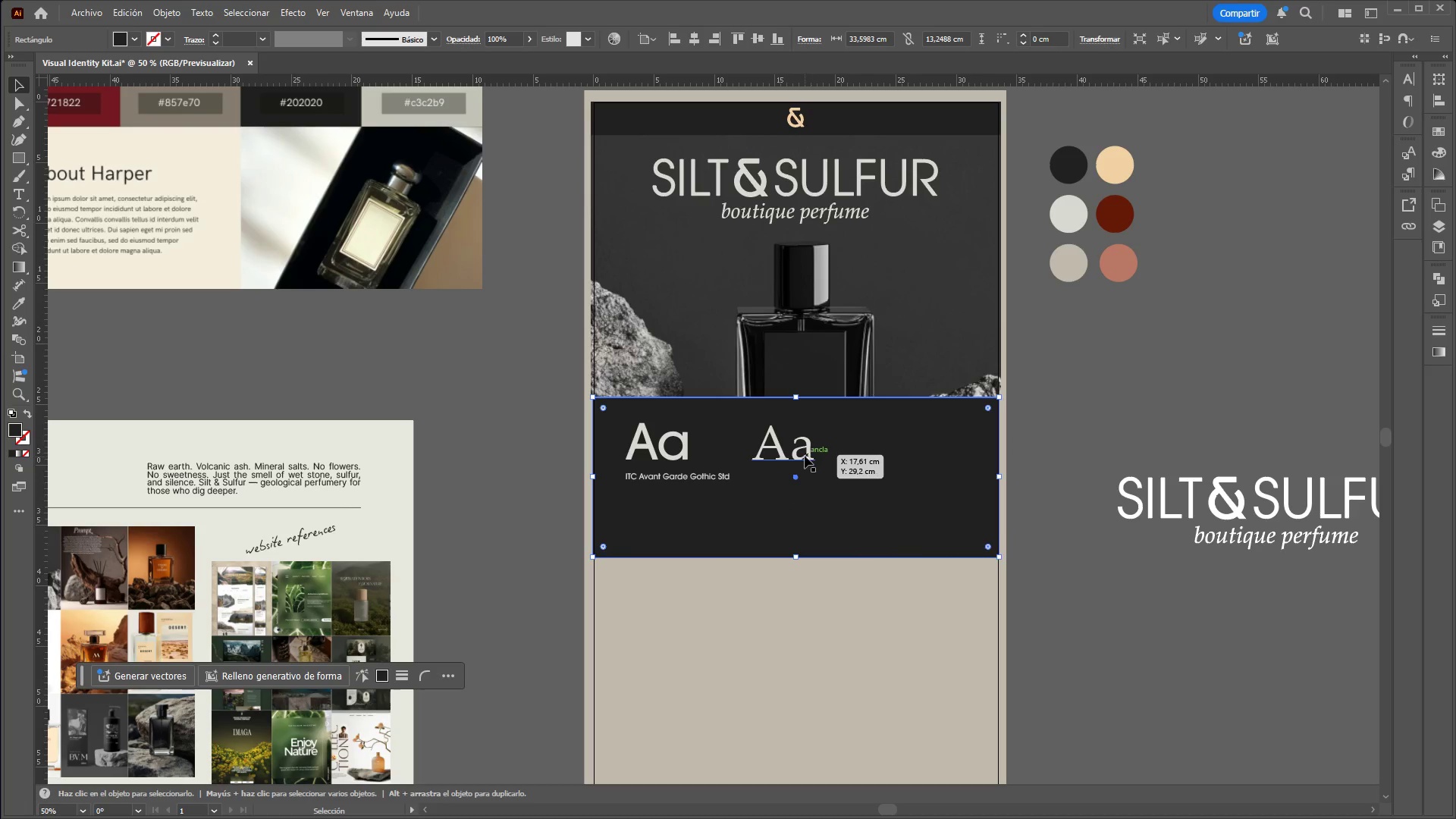 
left_click_drag(start_coordinate=[805, 456], to_coordinate=[893, 459])
 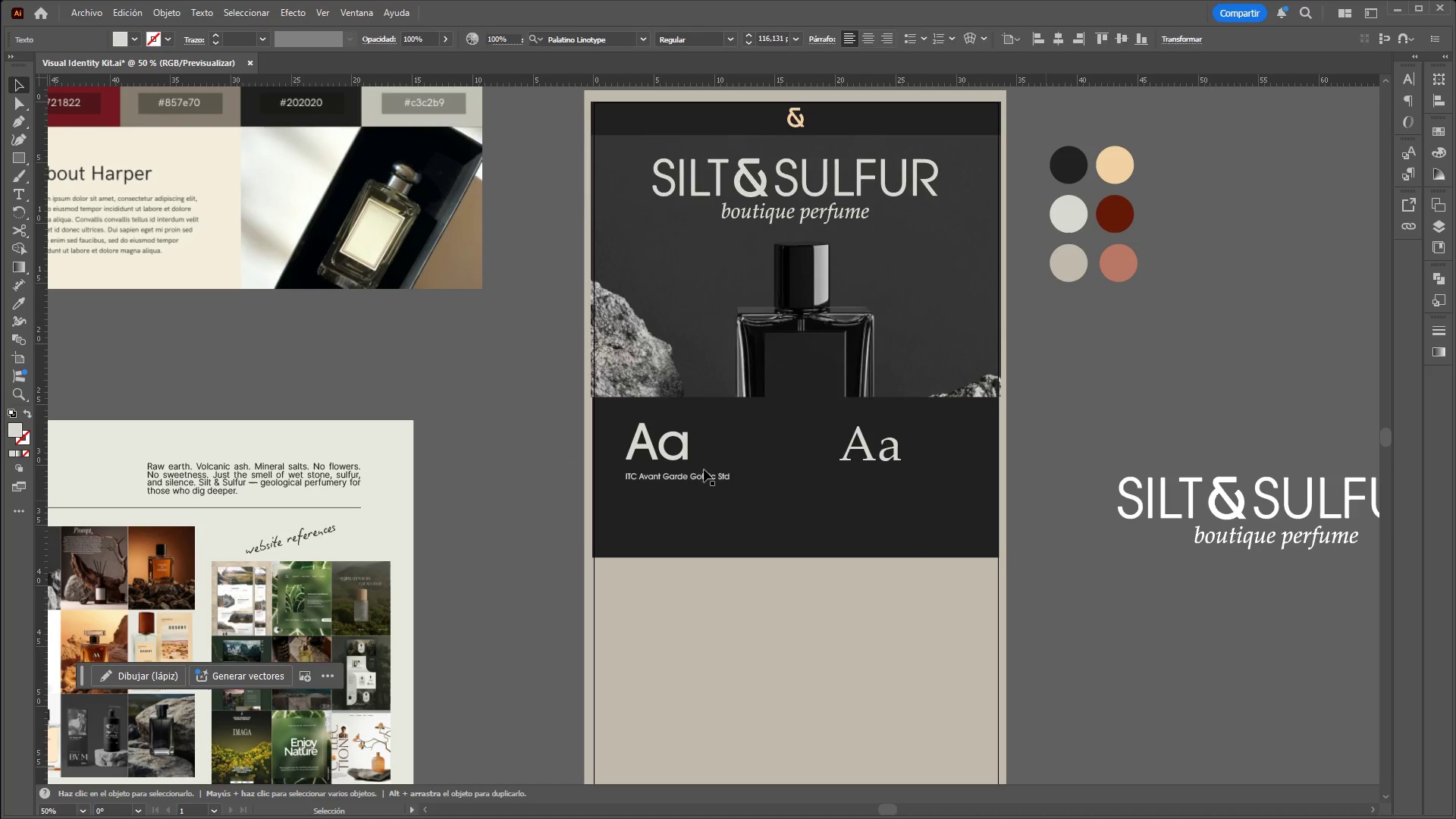 
left_click([698, 479])
 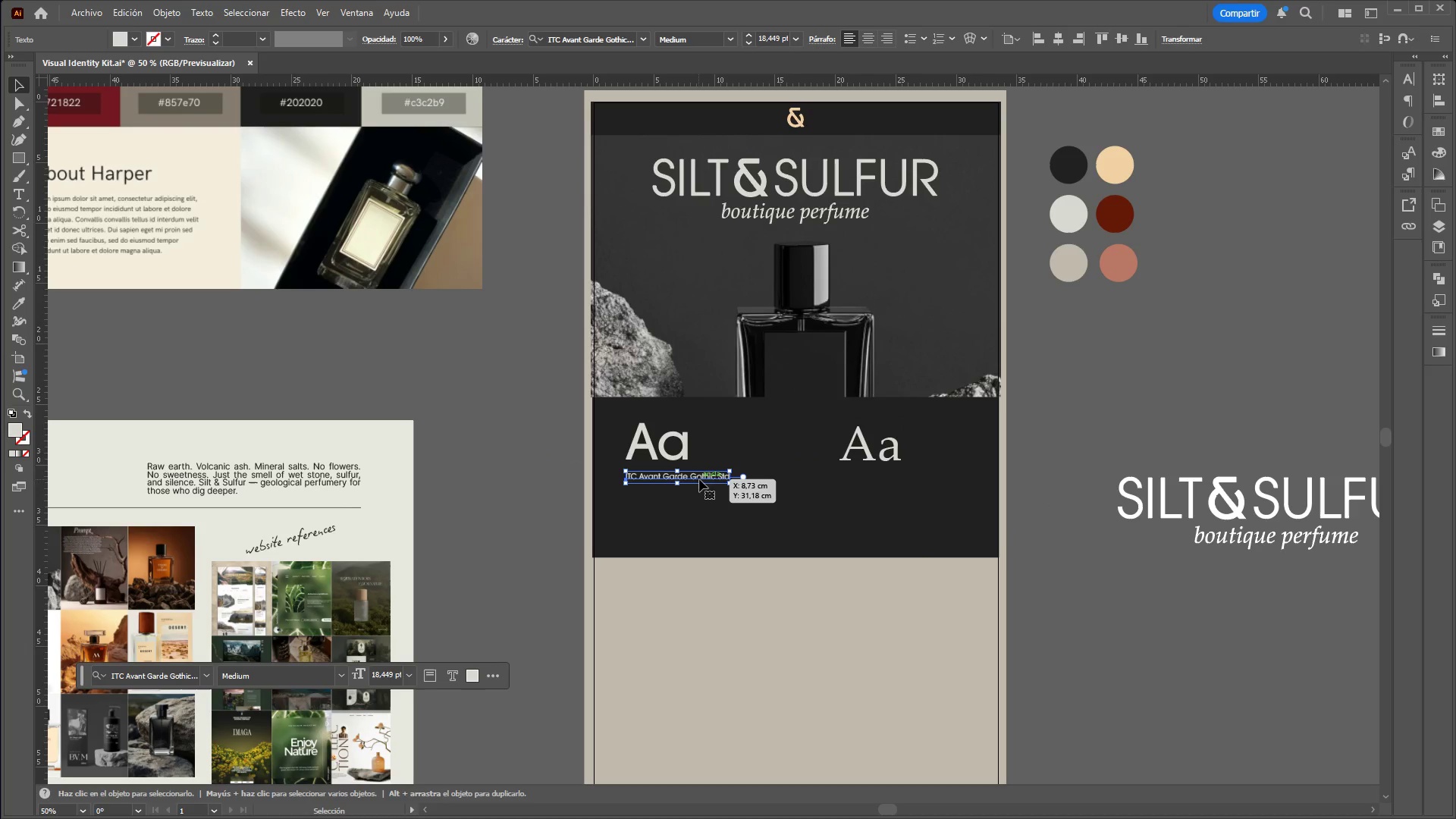 
key(Control+C)
 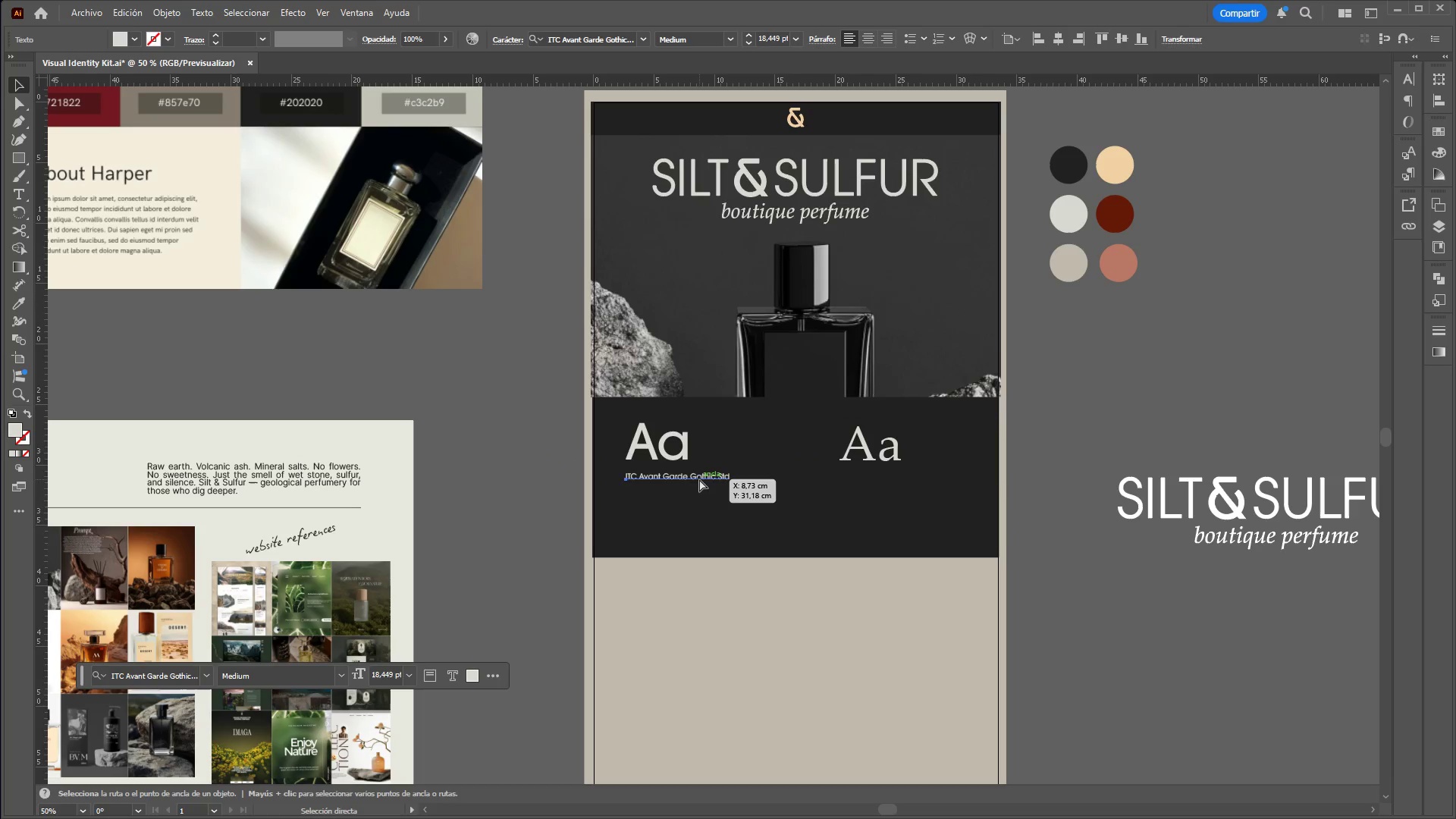 
key(Control+V)
 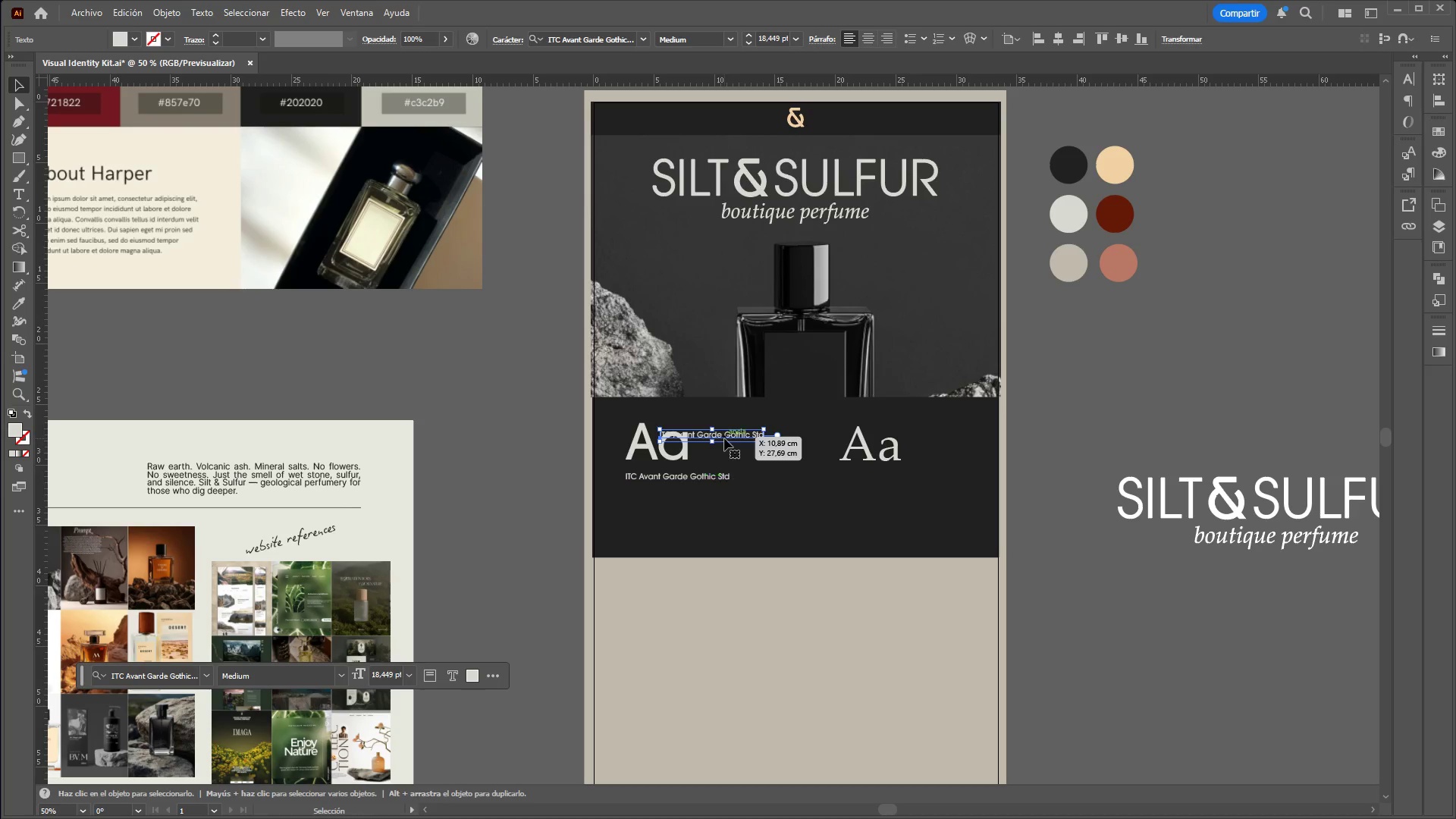 
left_click_drag(start_coordinate=[729, 434], to_coordinate=[908, 475])
 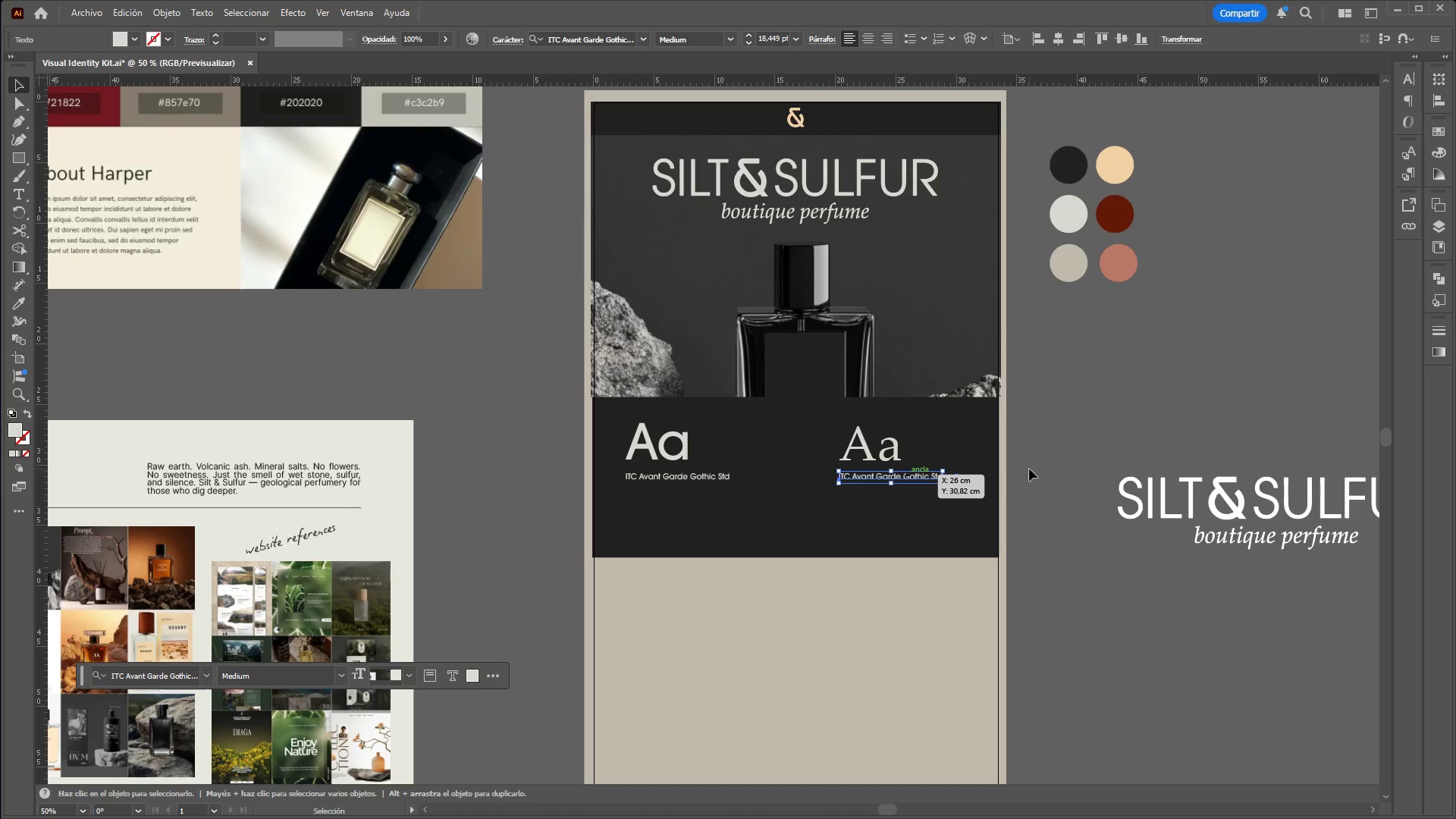 
left_click([1029, 469])
 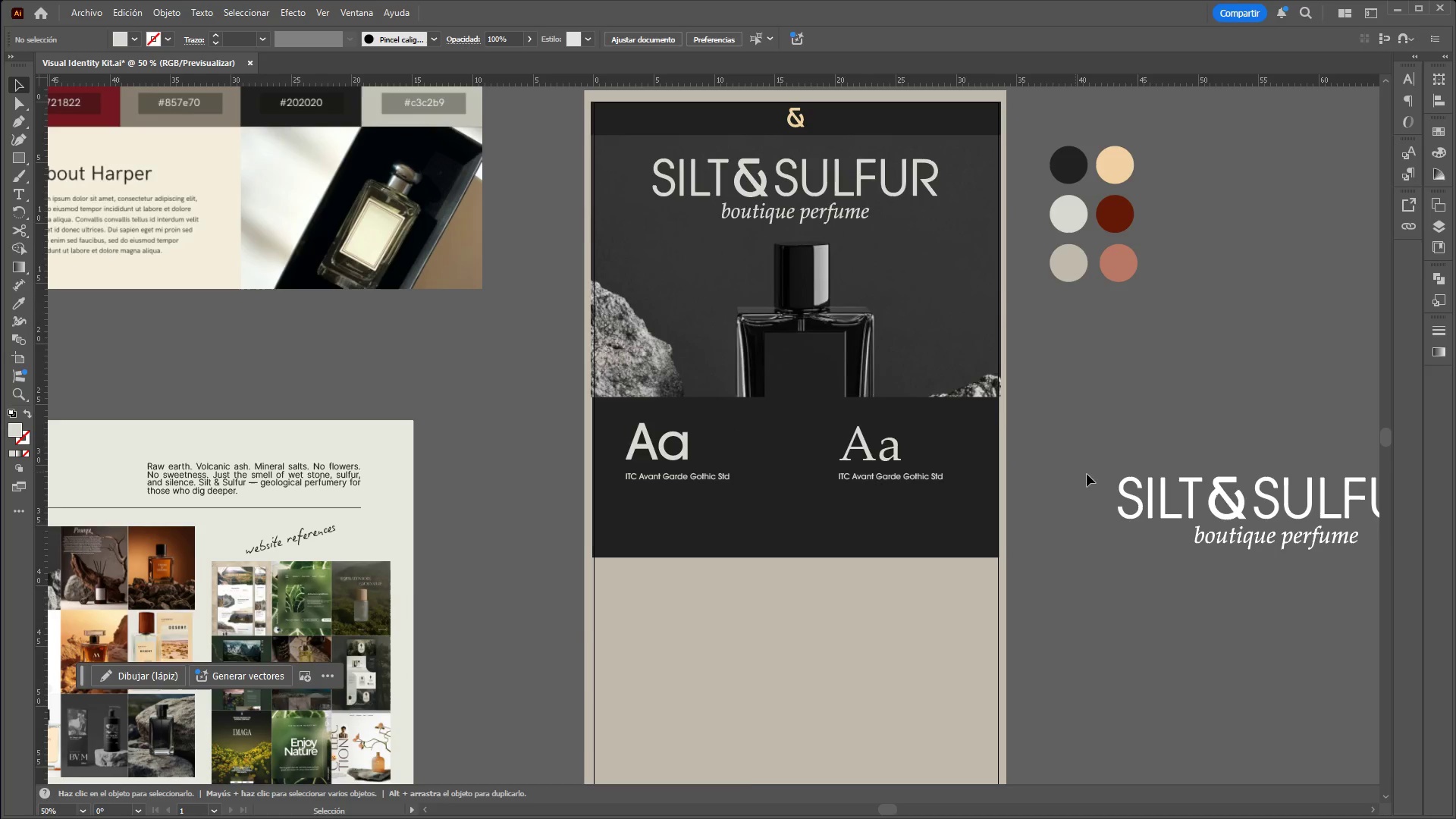 
hold_key(key=ControlLeft, duration=4.91)
hold_key(key=AltLeft, duration=1.5)
scroll: coordinate [1084, 490], scroll_direction: down, amount: 2.0
 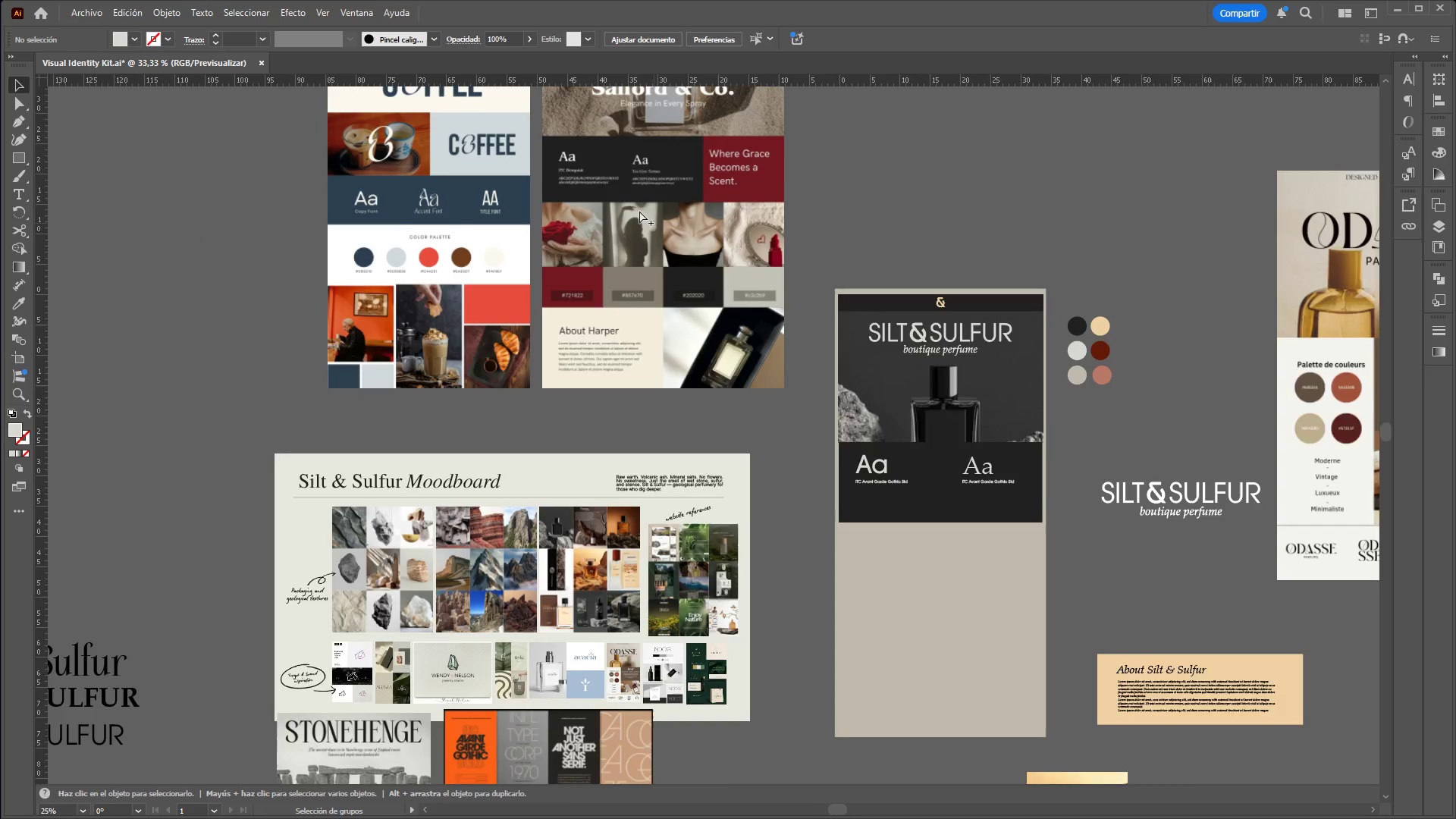 
scroll: coordinate [579, 152], scroll_direction: up, amount: 3.0
 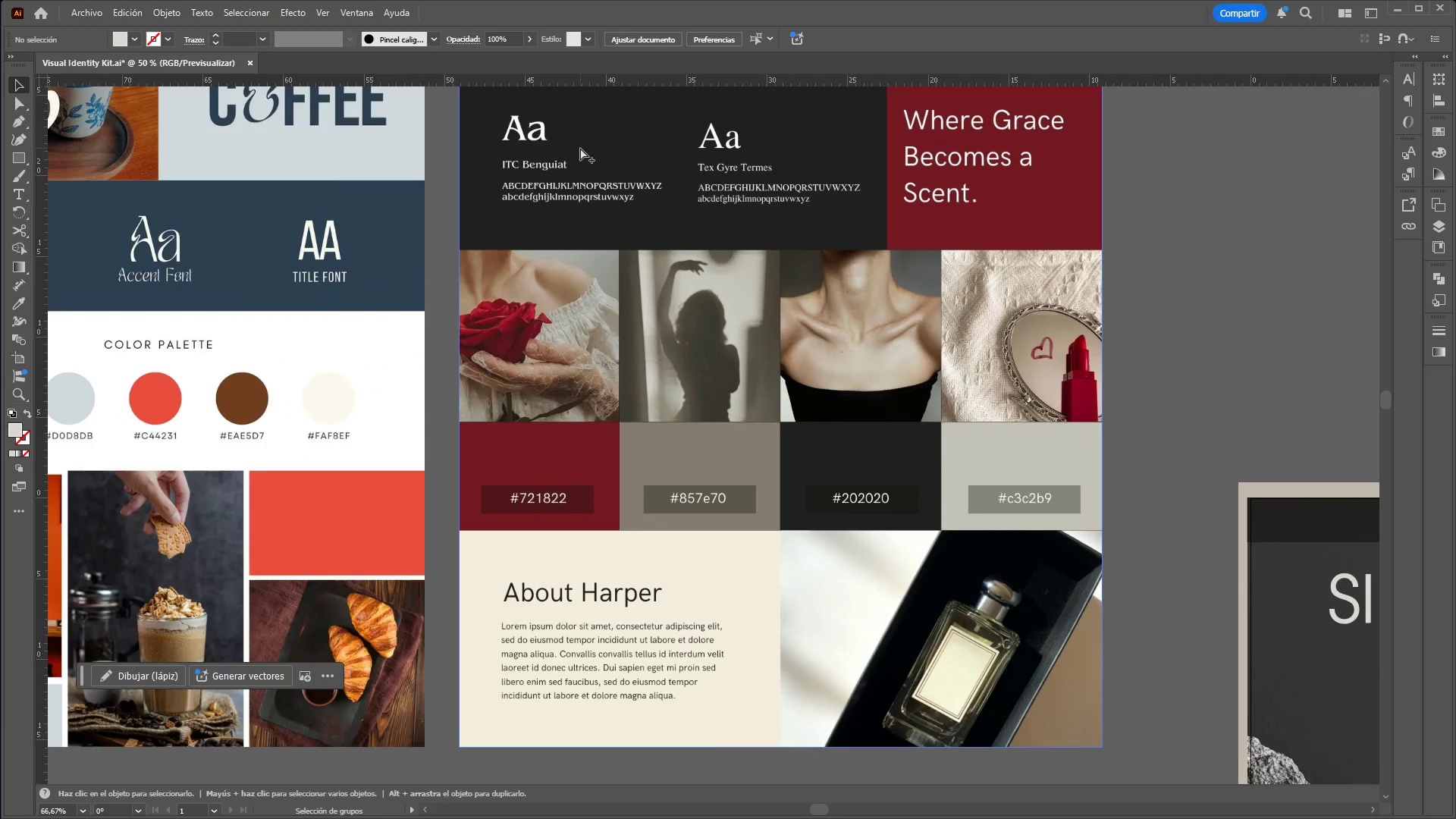 
hold_key(key=AltLeft, duration=1.51)
 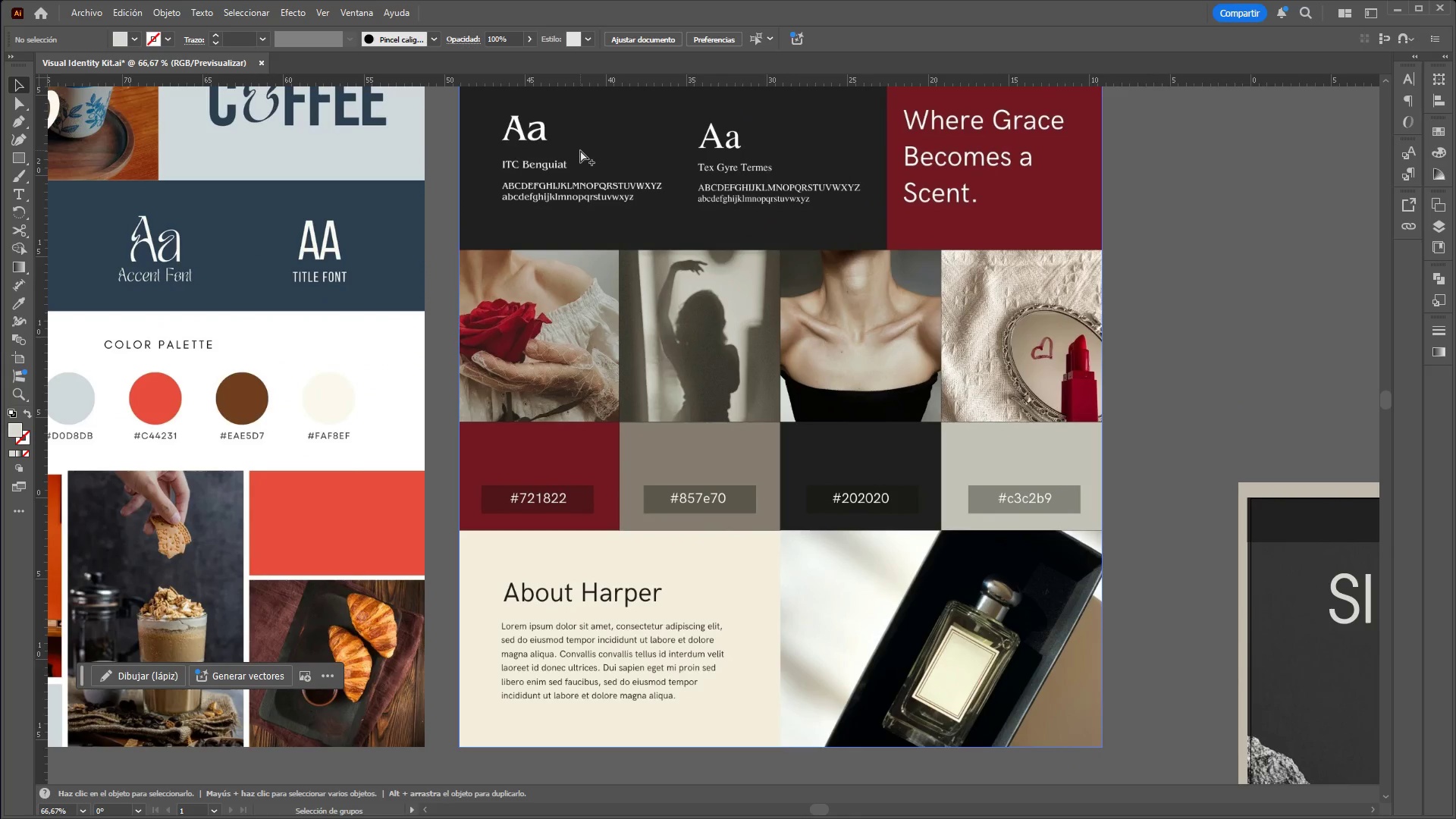 
hold_key(key=AltLeft, duration=1.52)
hold_key(key=AltLeft, duration=0.33)
scroll: coordinate [1013, 406], scroll_direction: down, amount: 1.0
 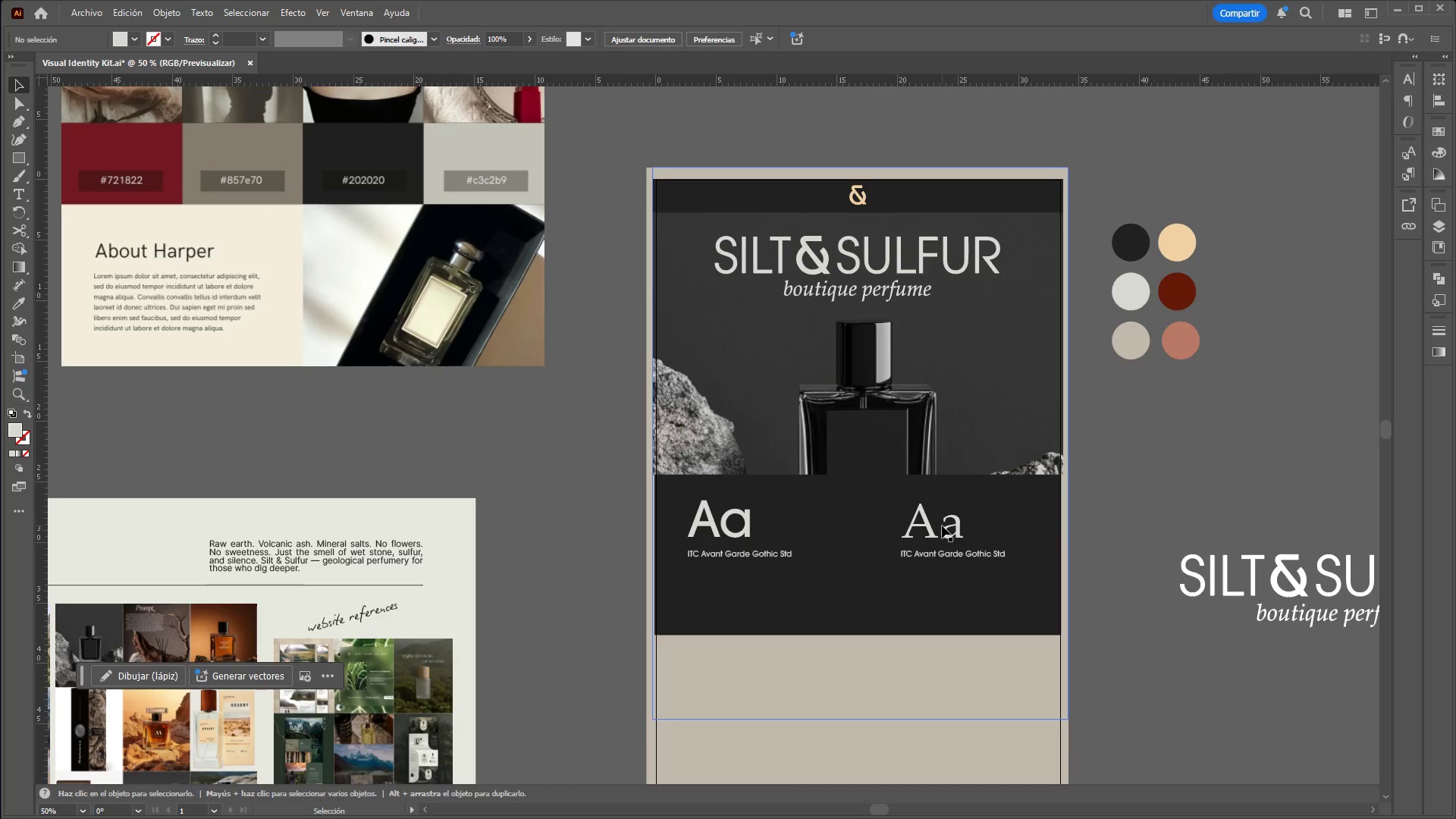 
left_click([942, 526])
 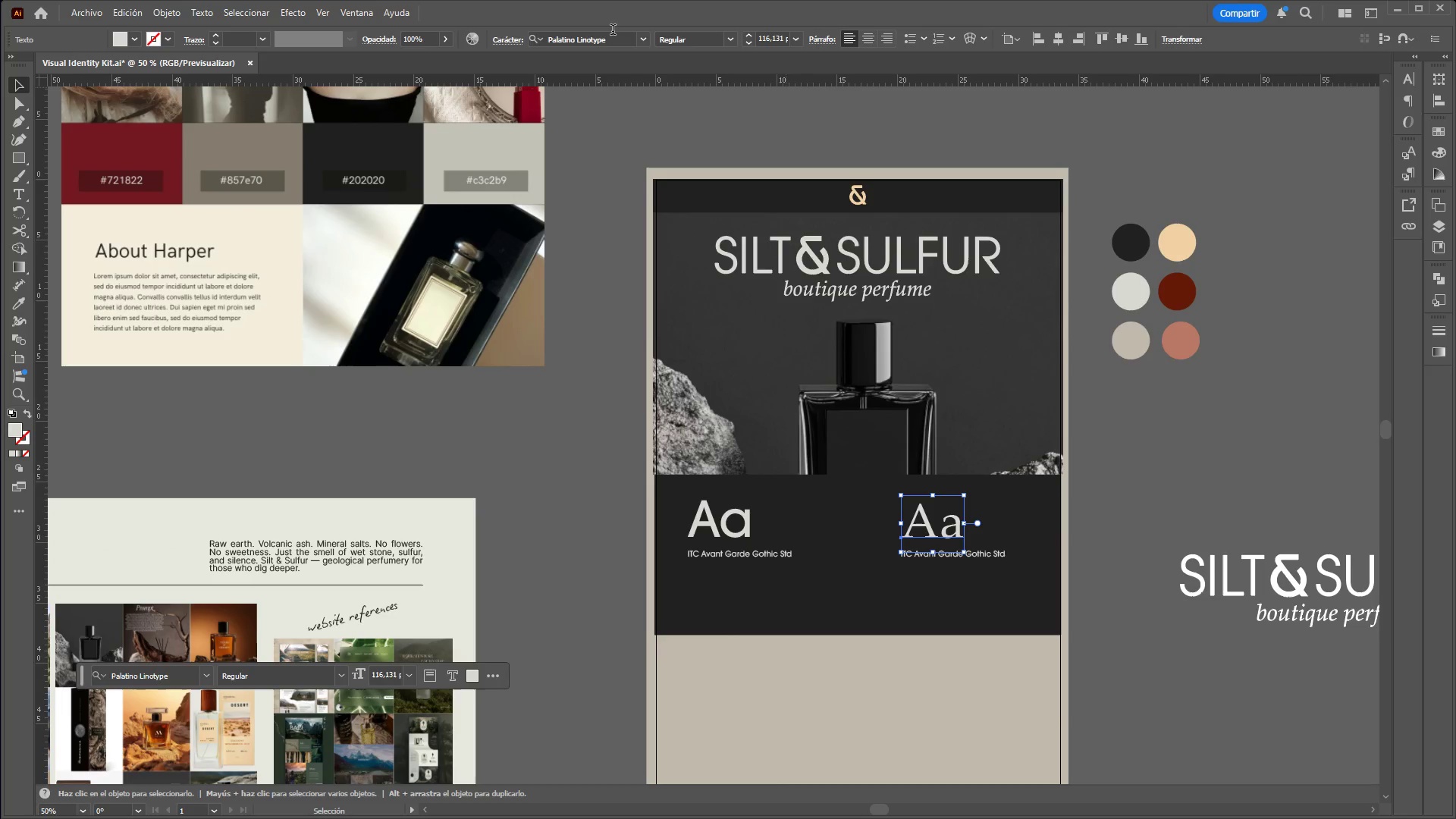 
left_click_drag(start_coordinate=[613, 35], to_coordinate=[519, 38])
 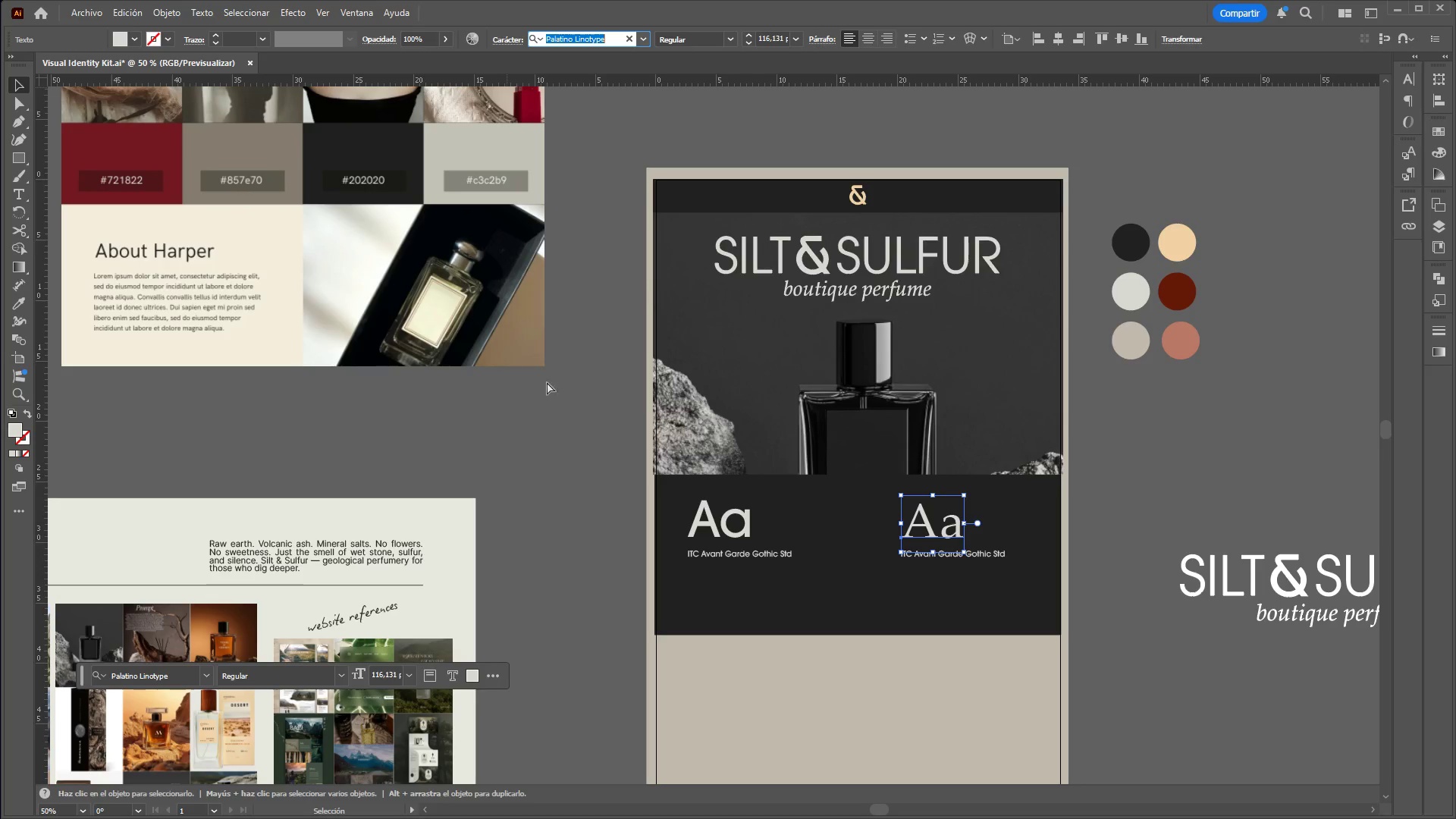 
key(Control+C)
 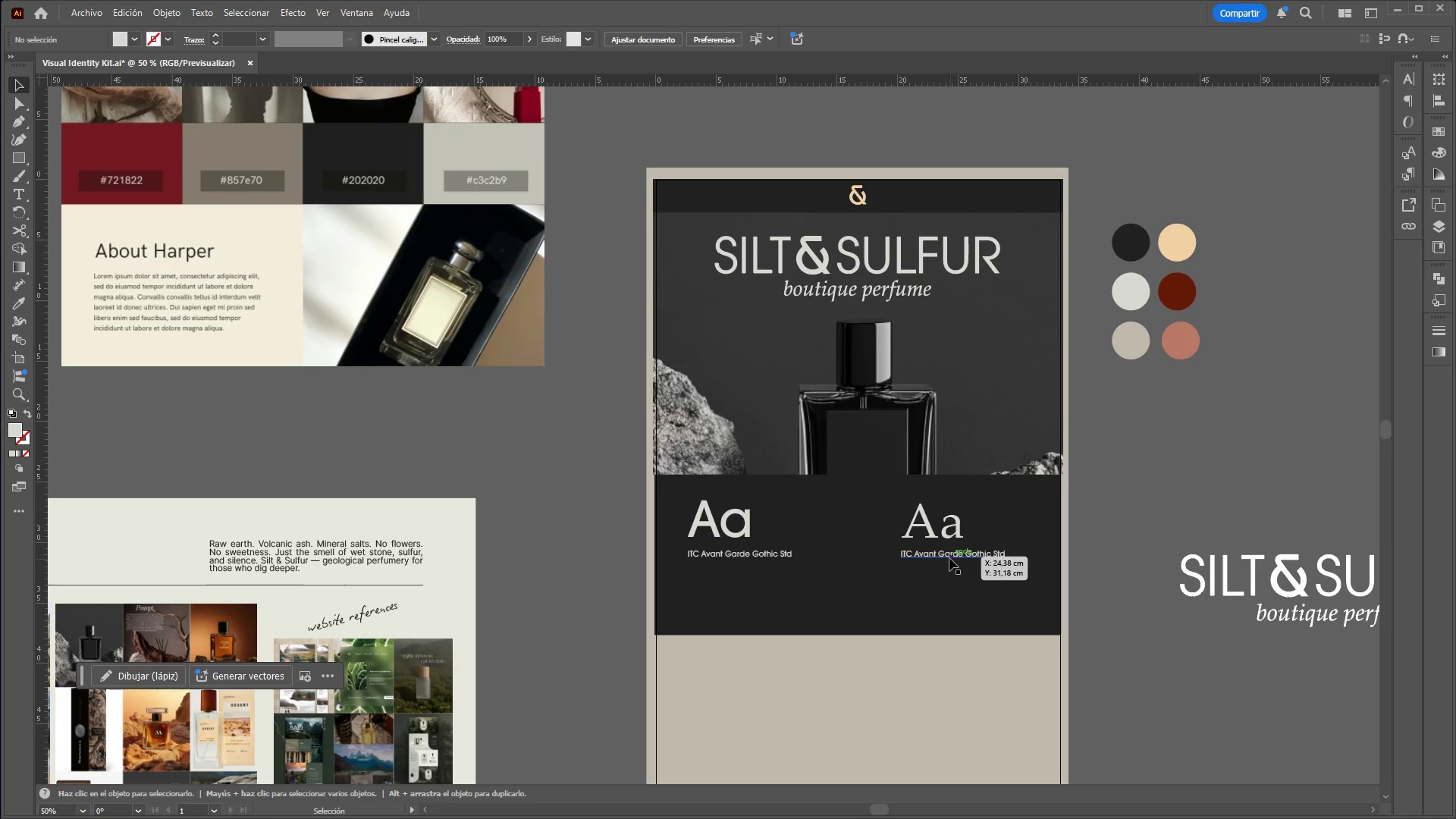 
double_click([949, 557])
 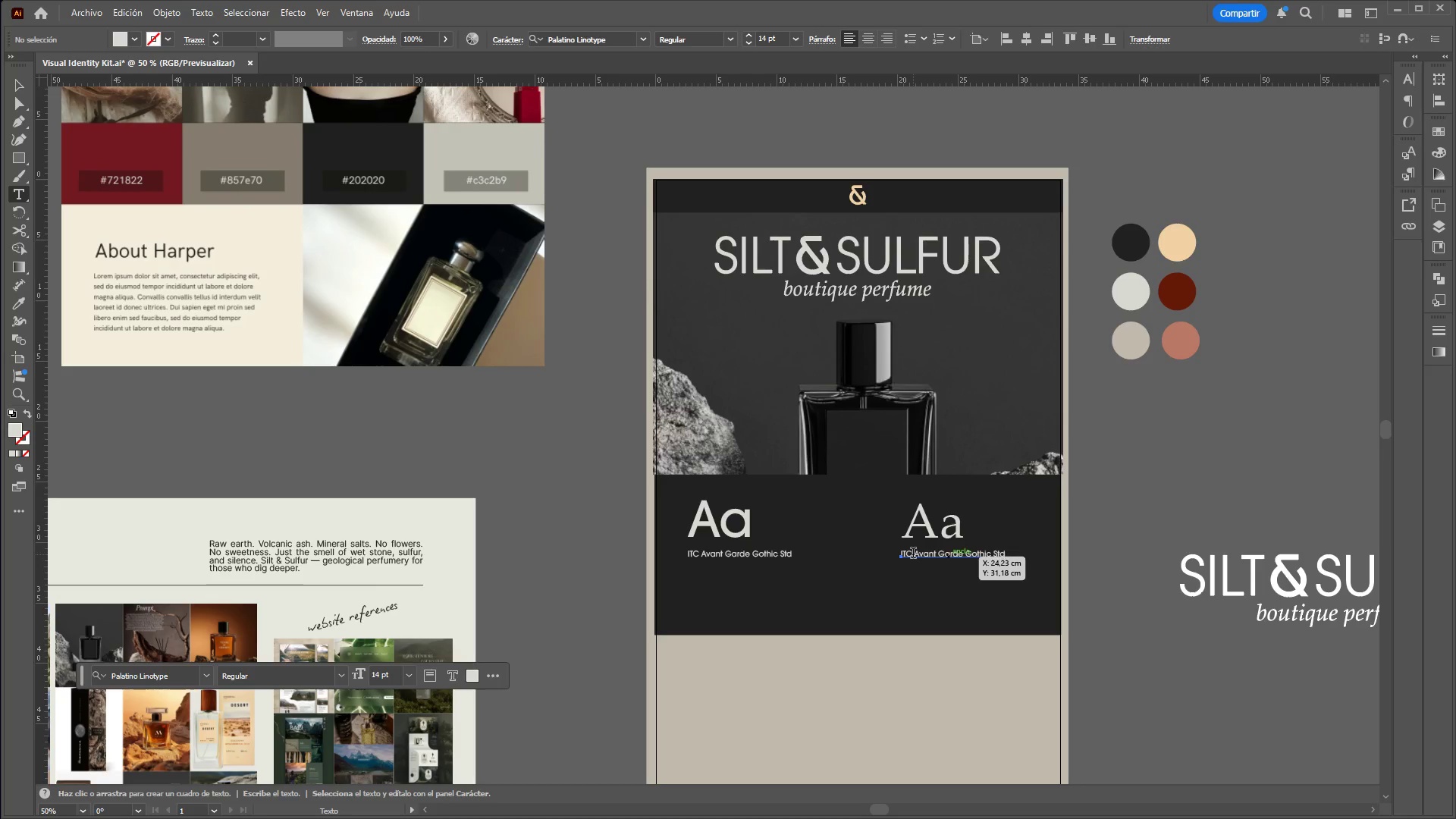 
double_click([913, 554])
 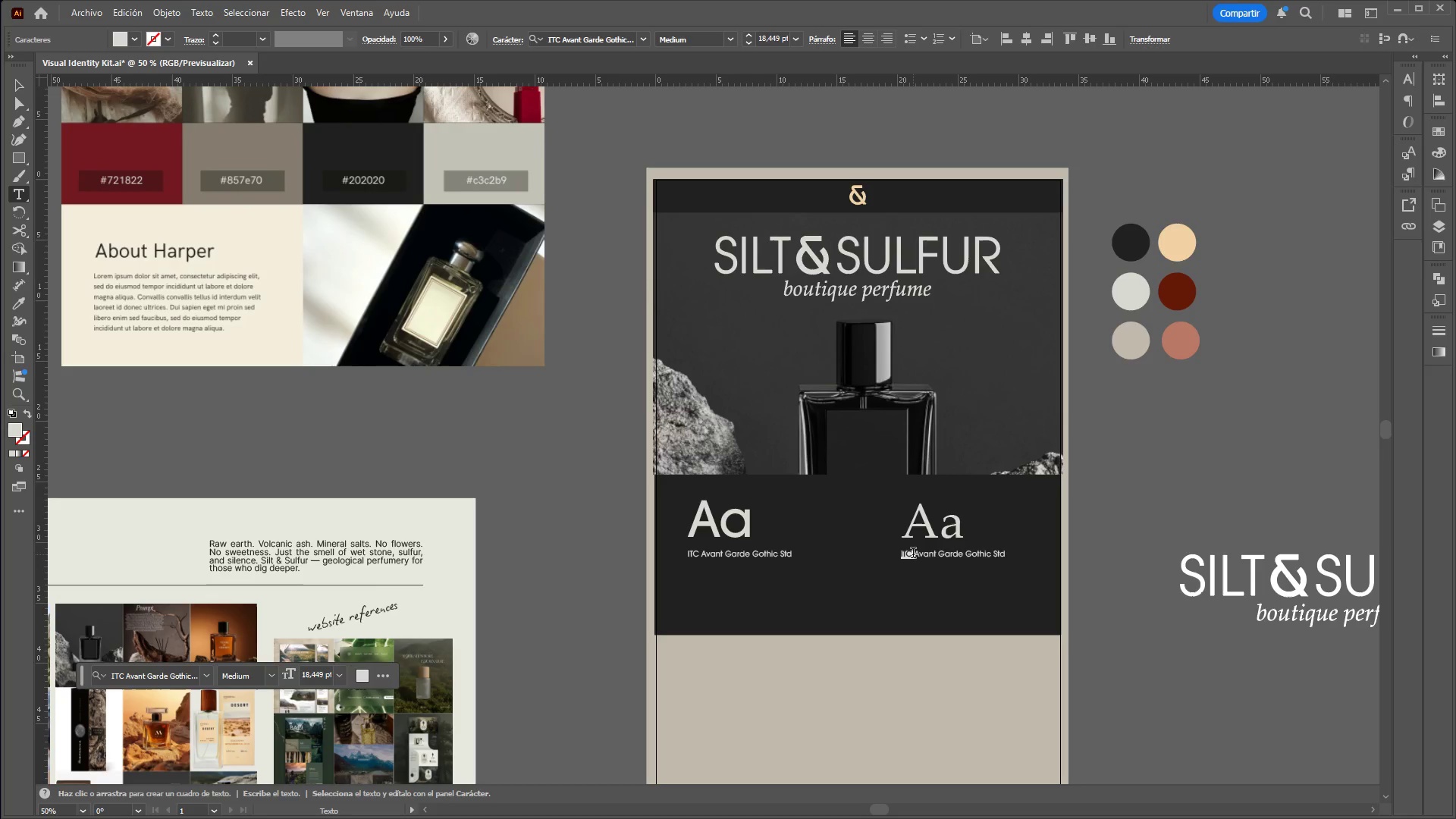 
triple_click([913, 554])
 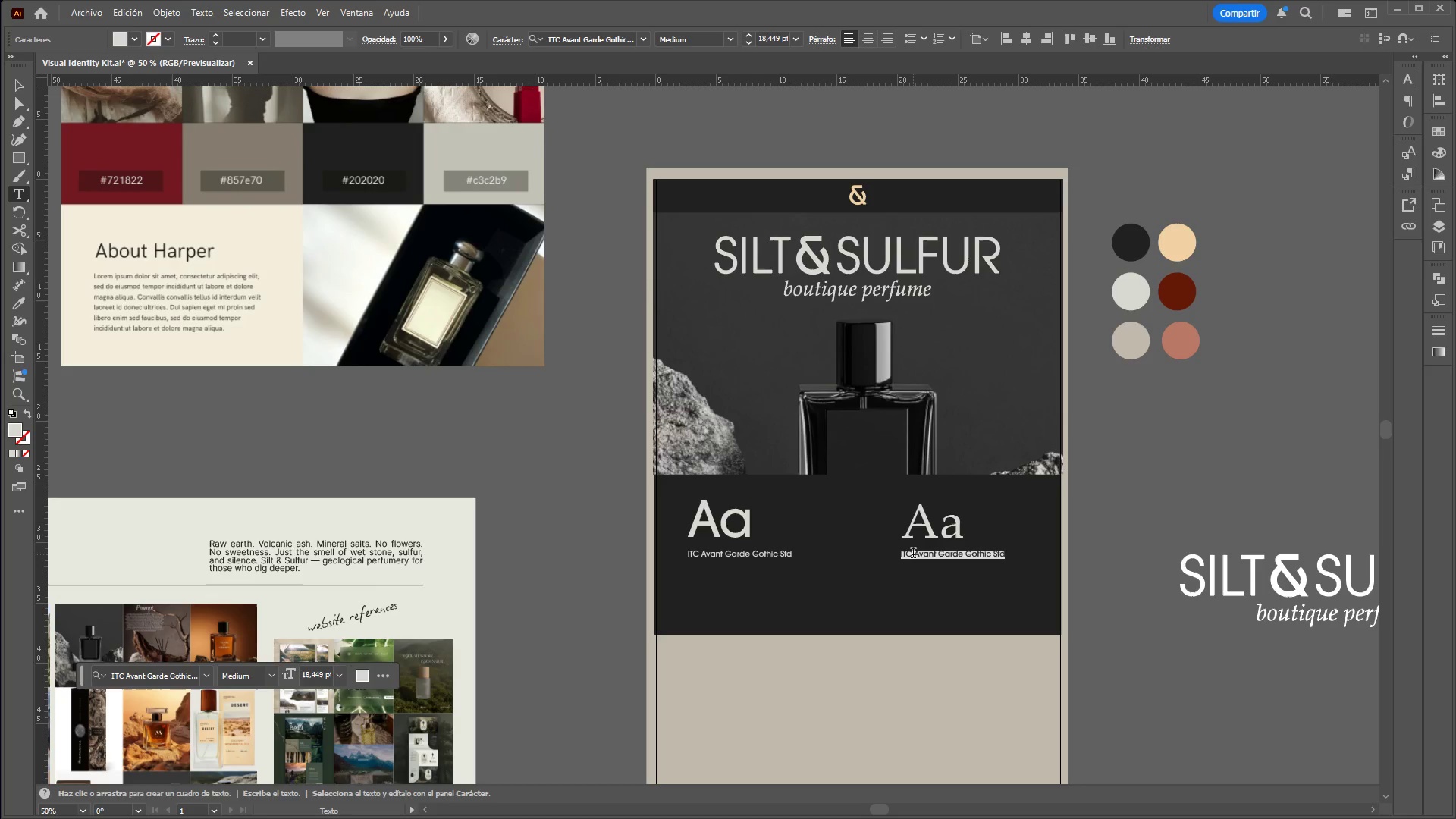 
triple_click([913, 554])
 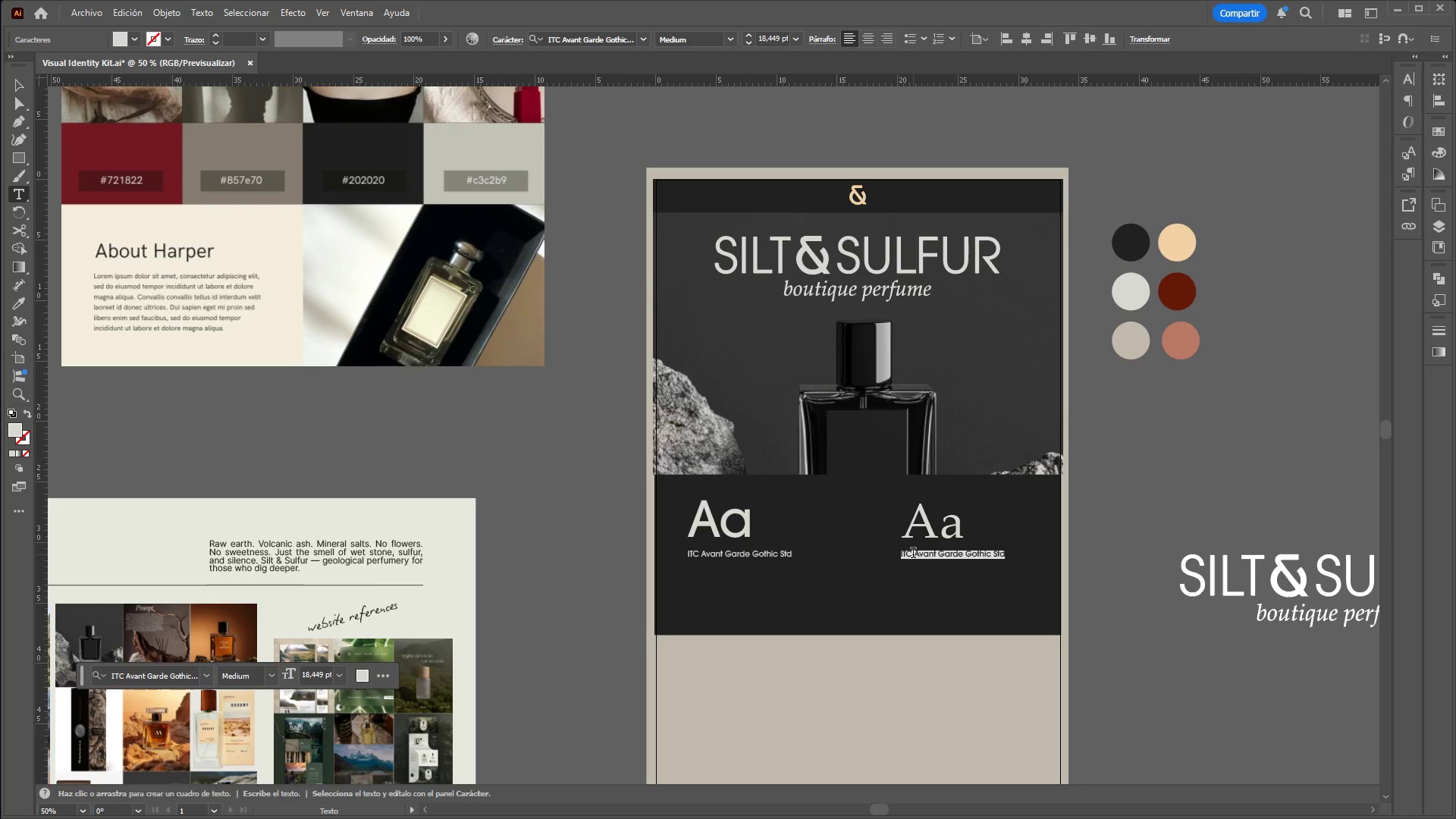 
key(Control+V)
 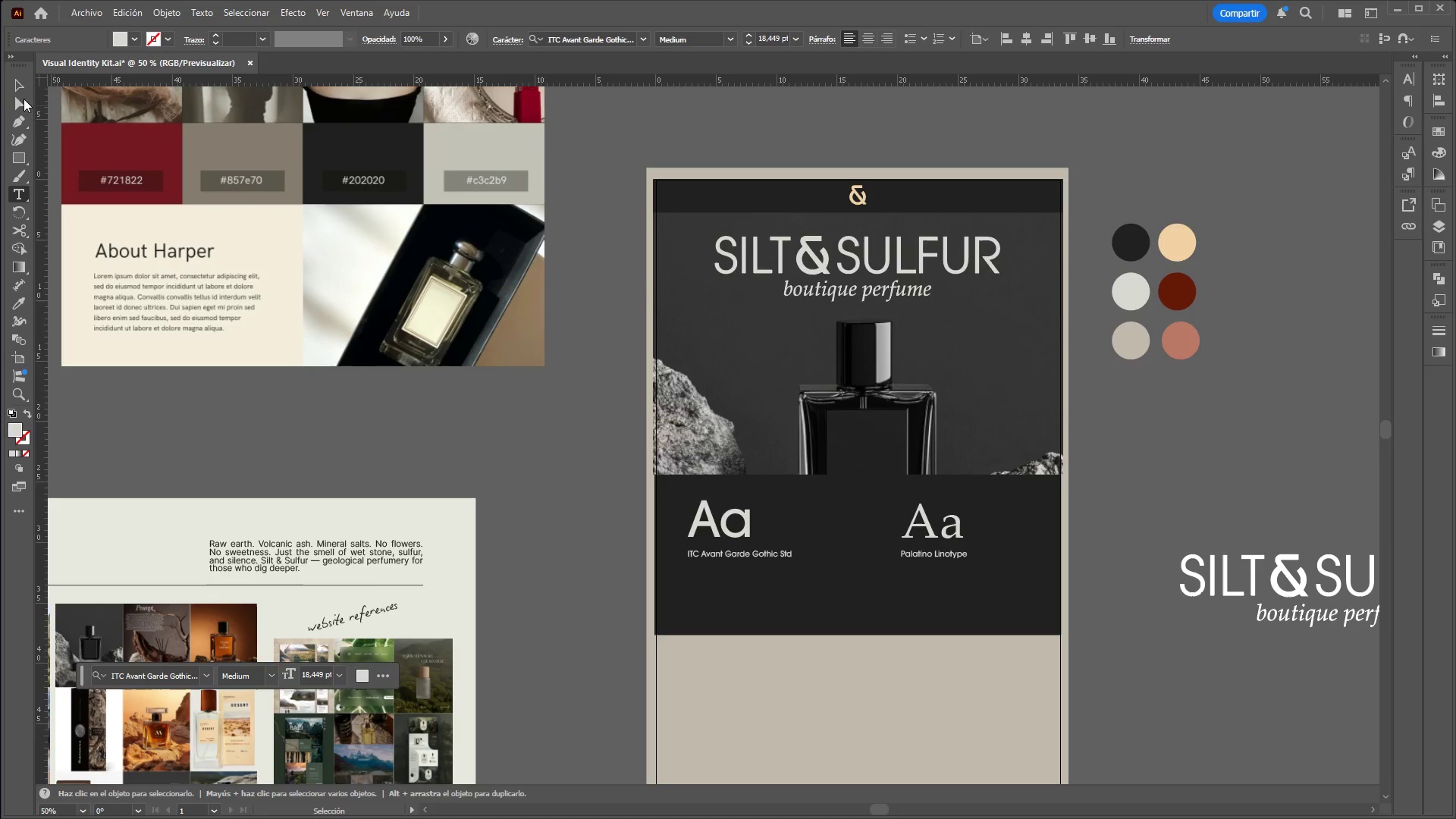 
left_click([14, 90])
 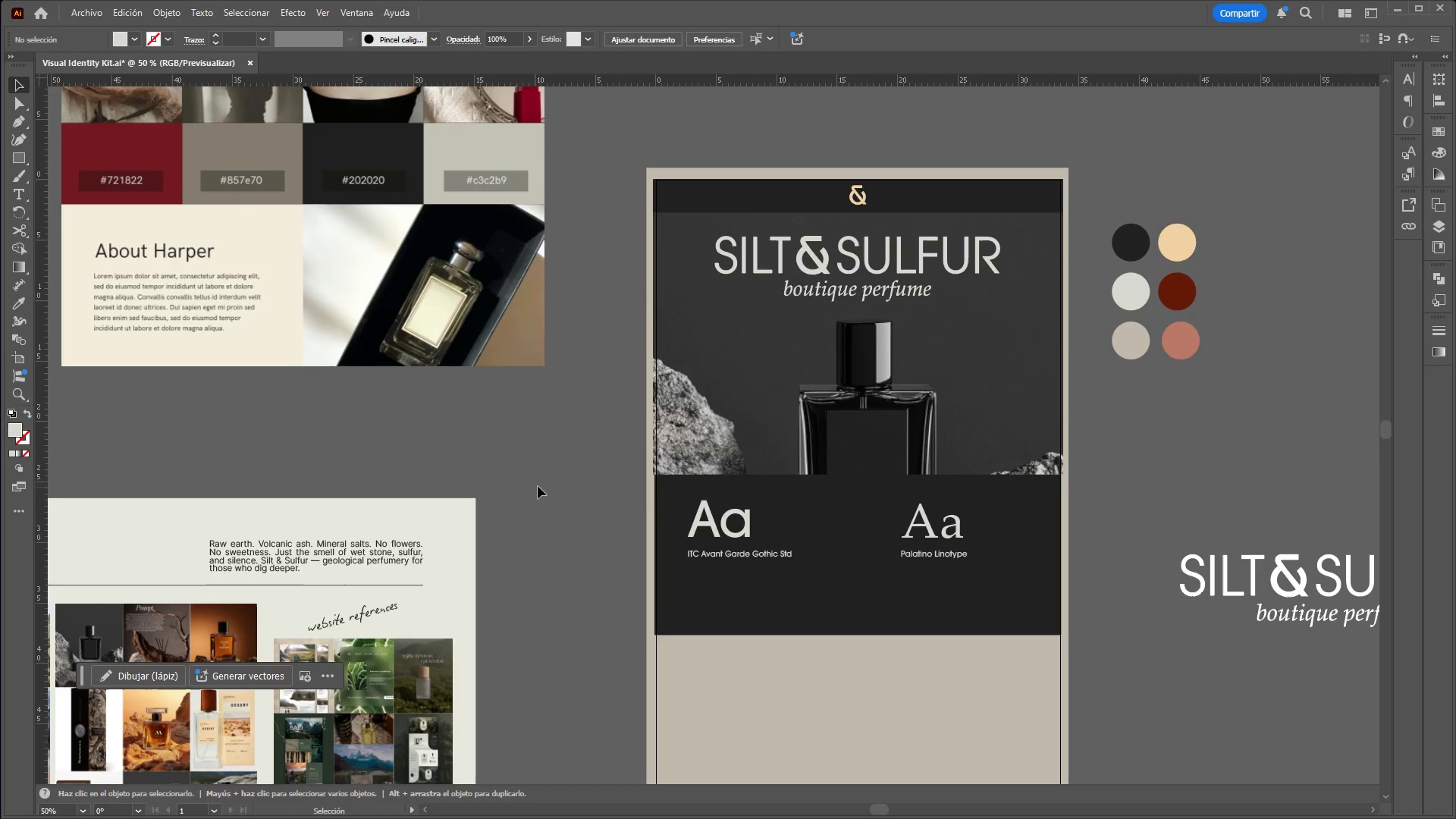 
hold_key(key=ControlLeft, duration=3.42)
hold_key(key=AltLeft, duration=1.5)
scroll: coordinate [717, 562], scroll_direction: none, amount: 0.0
 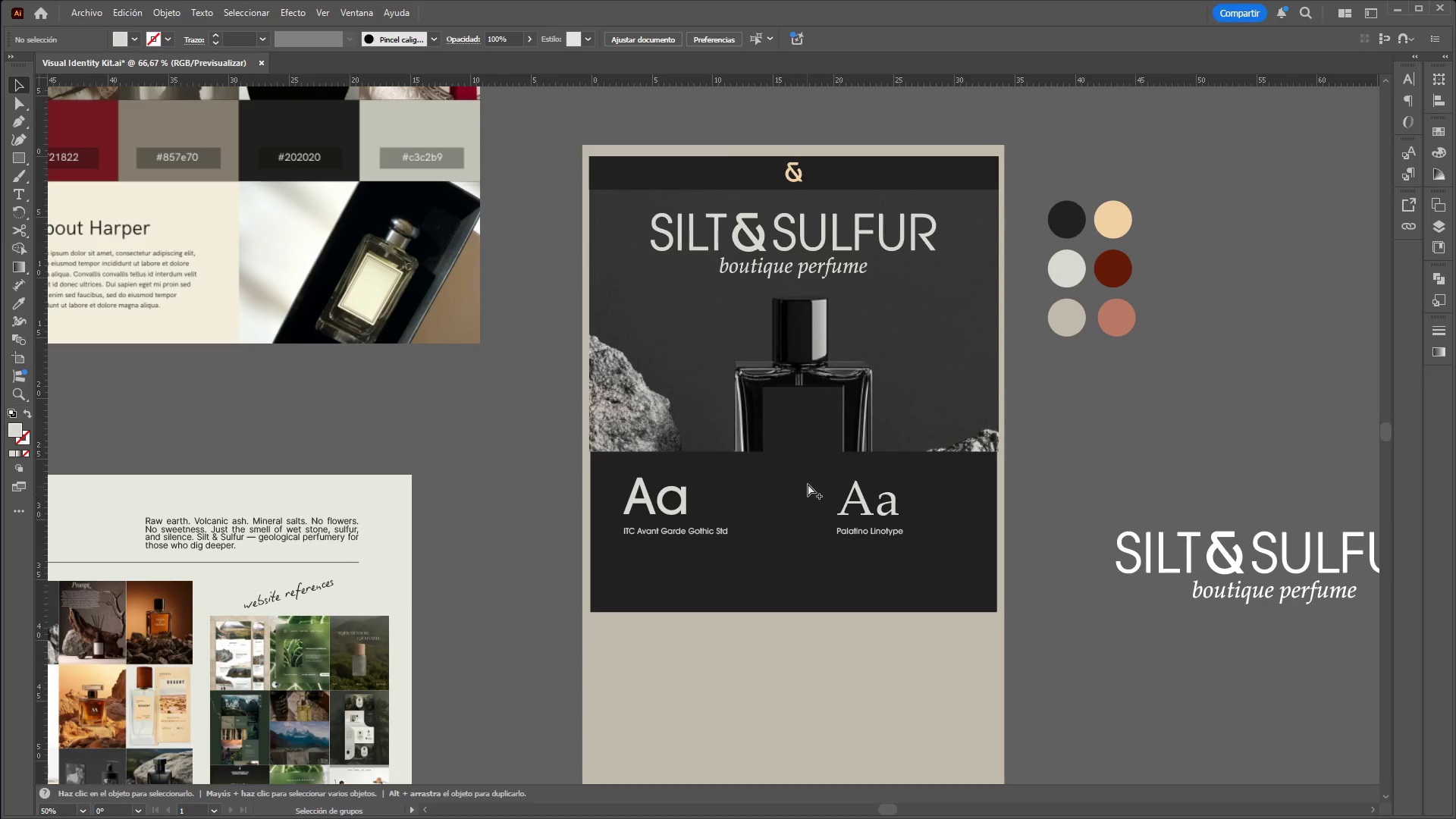 
hold_key(key=AltLeft, duration=1.52)
scroll: coordinate [811, 466], scroll_direction: down, amount: 1.0
 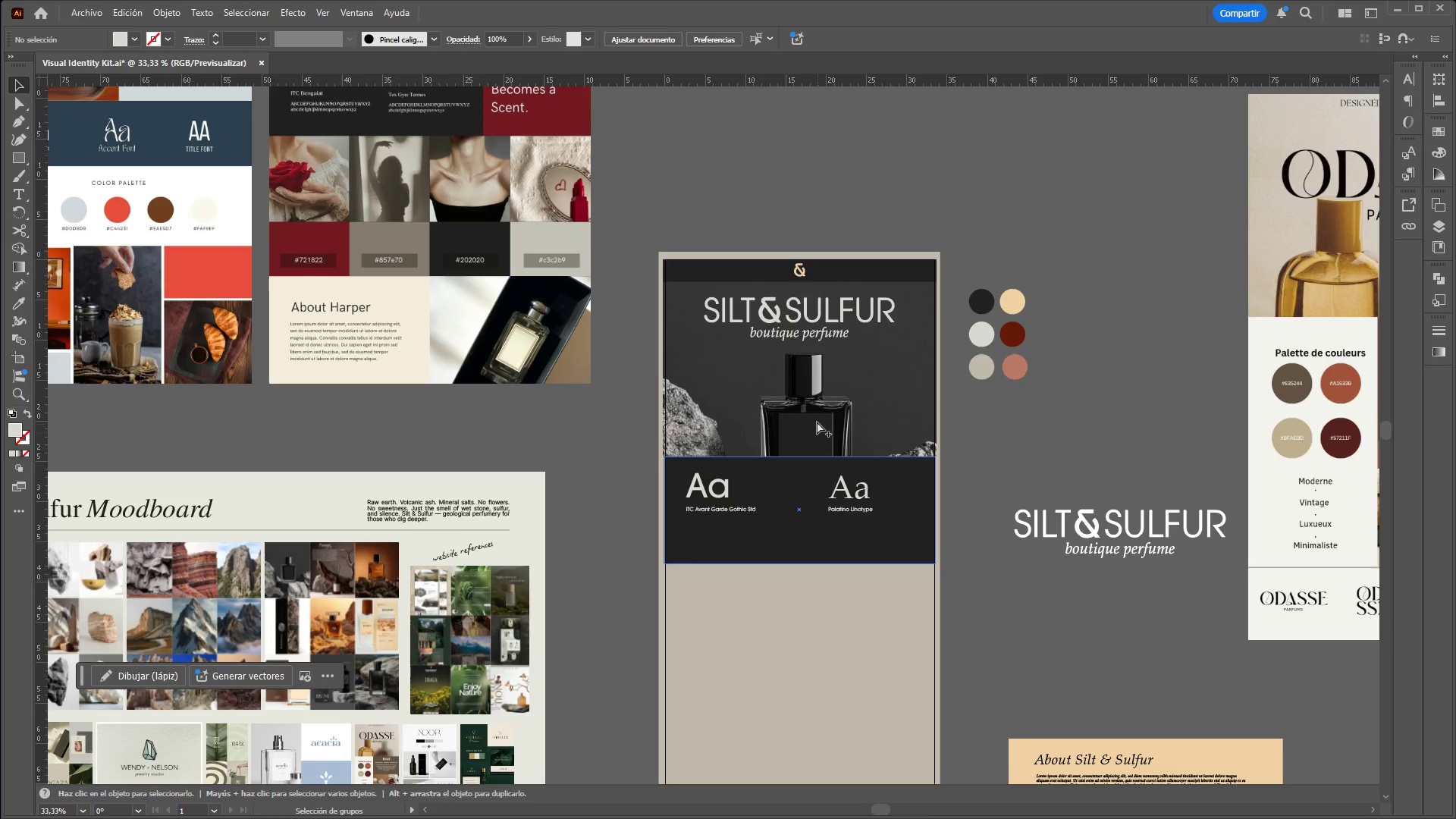 
key(Alt+Control+AltLeft)
 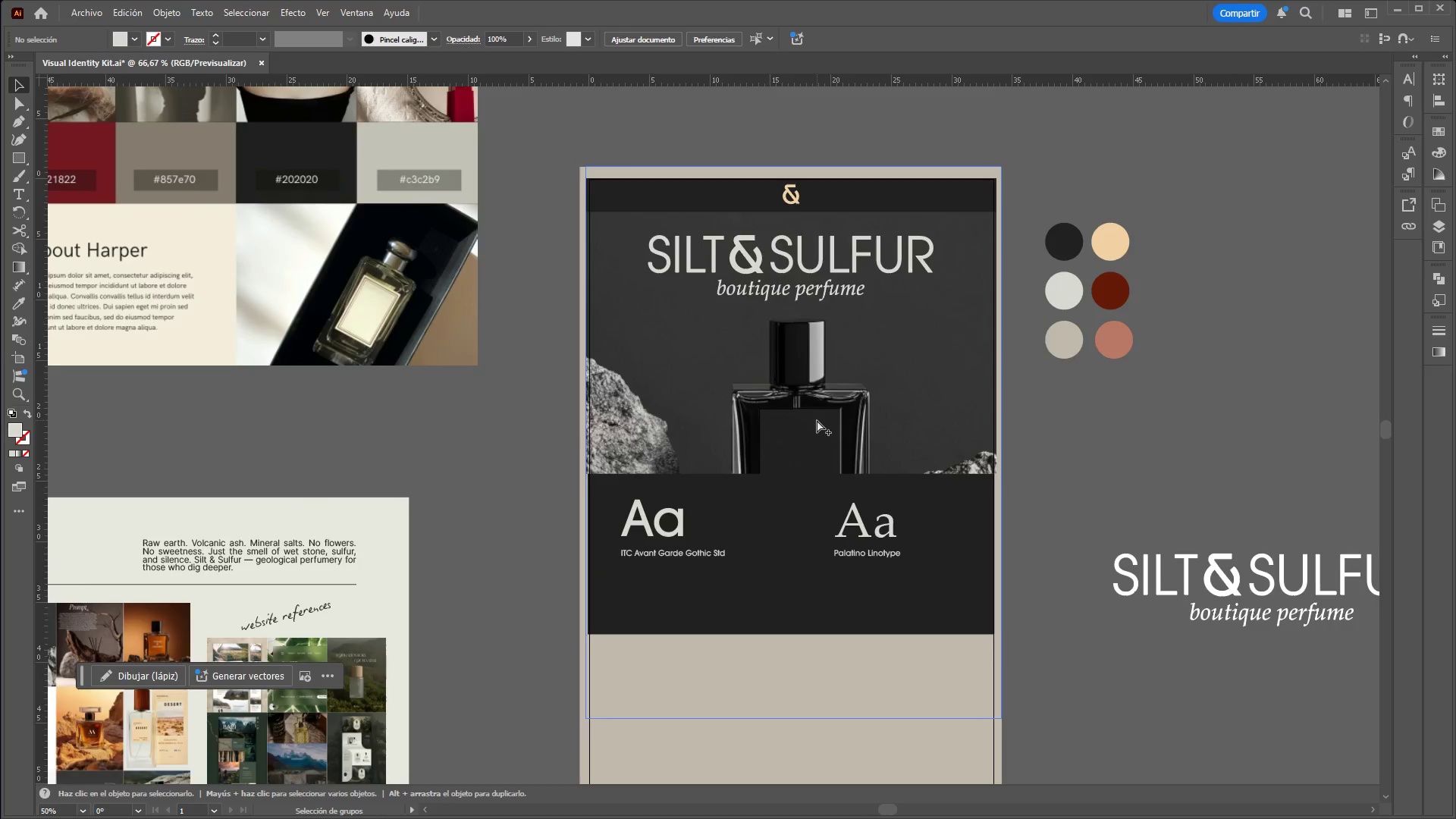 
key(Alt+Control+AltLeft)
 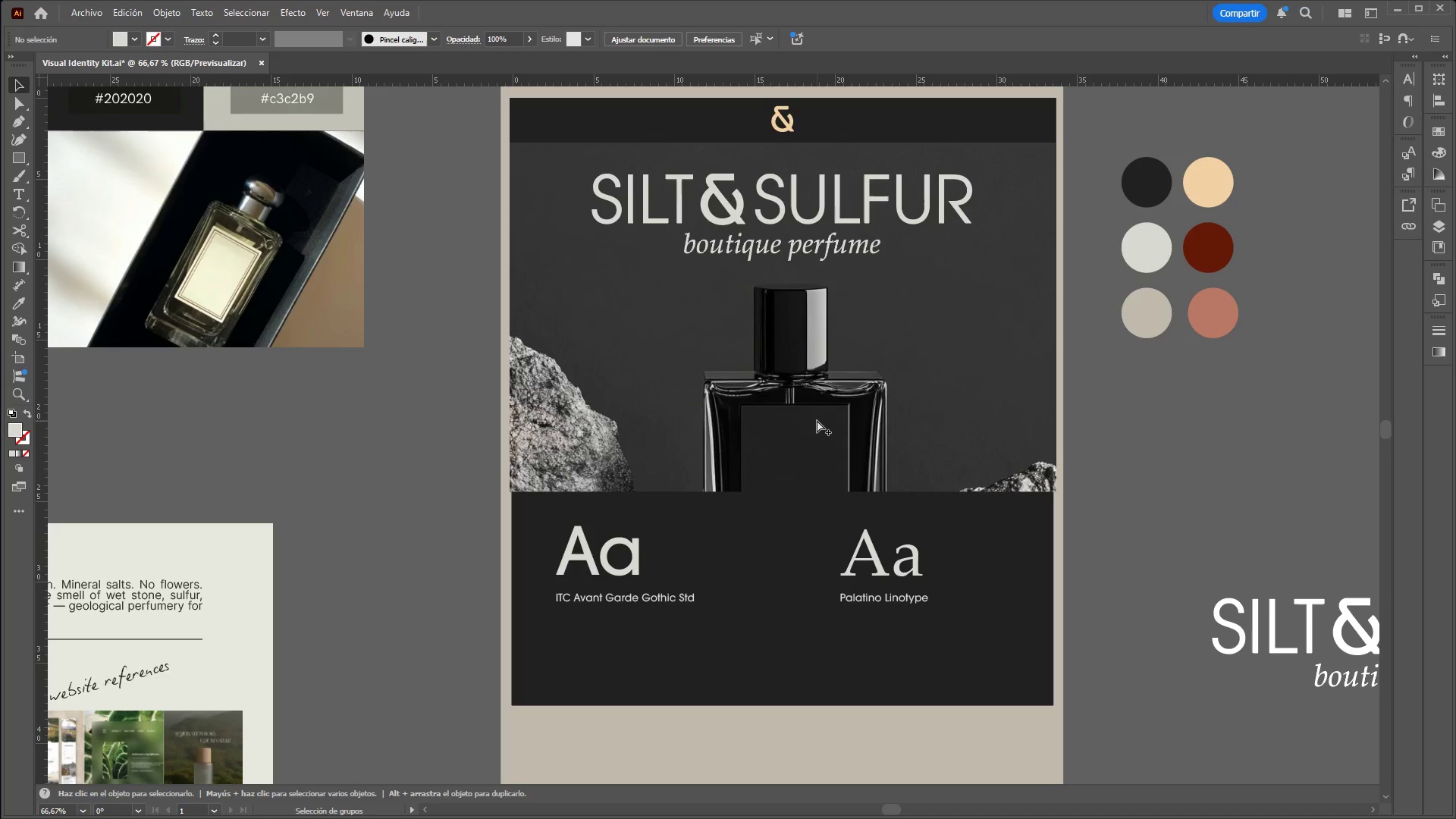 
key(Alt+Control+AltLeft)
 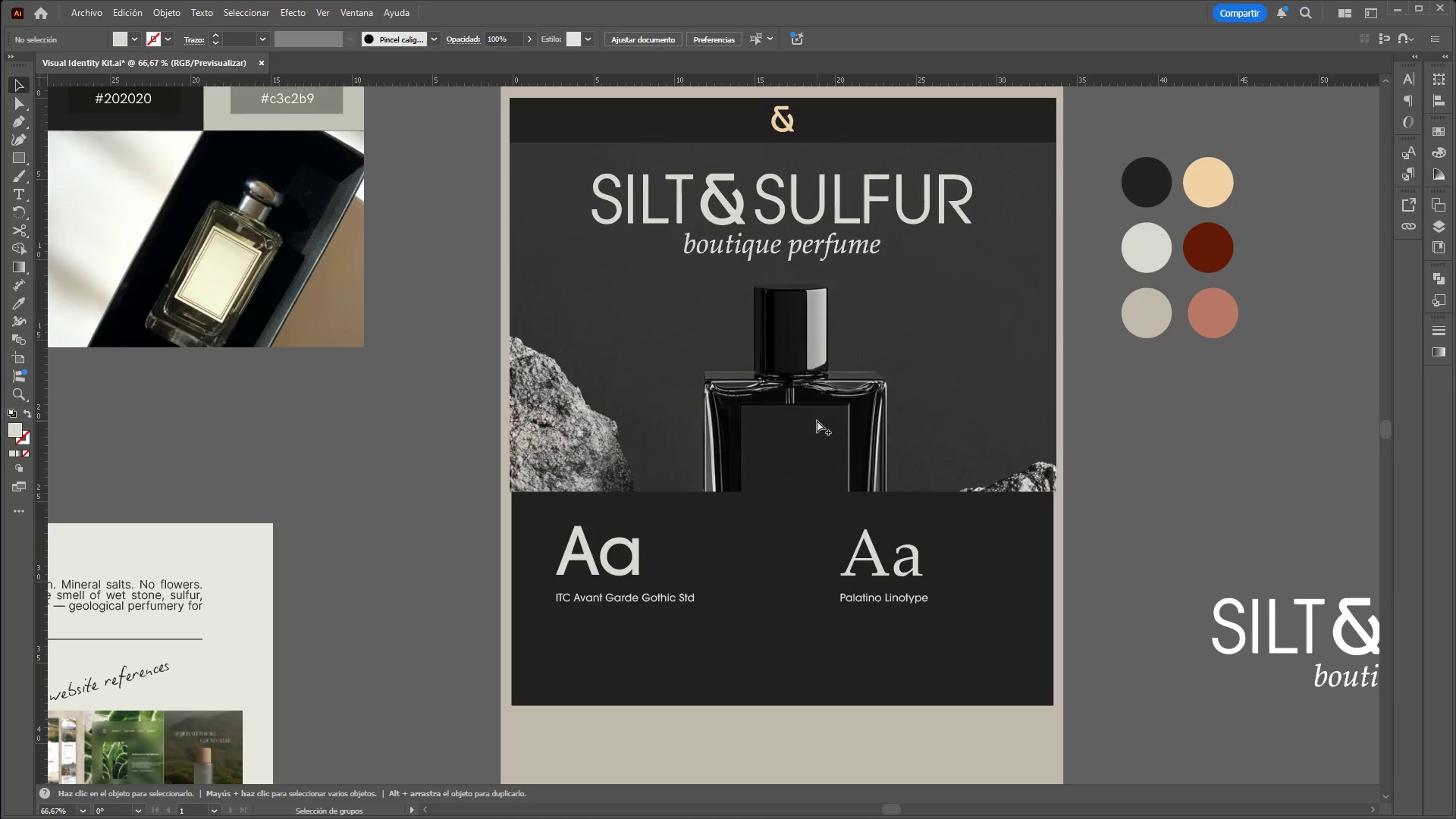 
key(Alt+Control+AltLeft)
 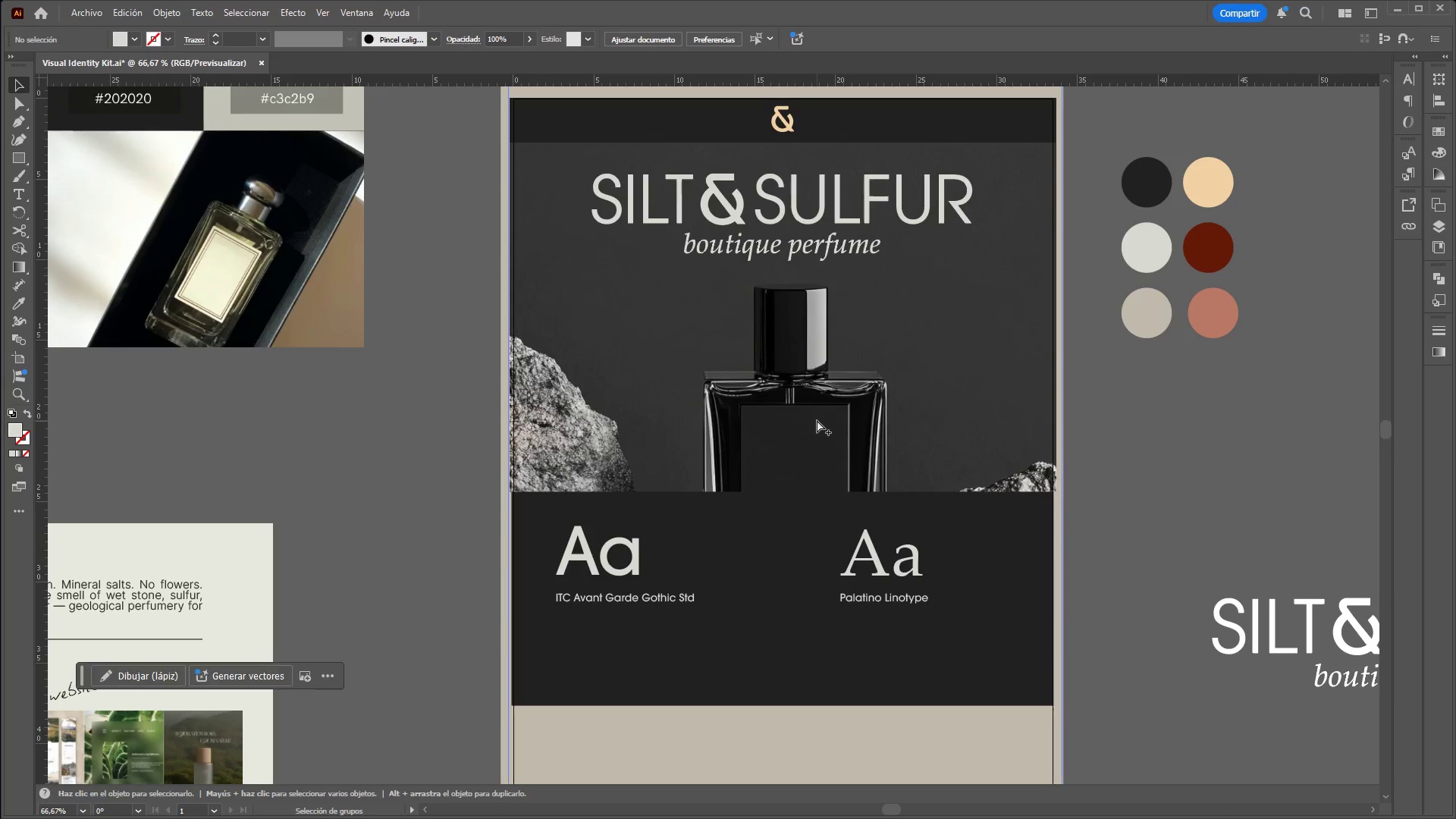 
key(Alt+Control+AltLeft)
 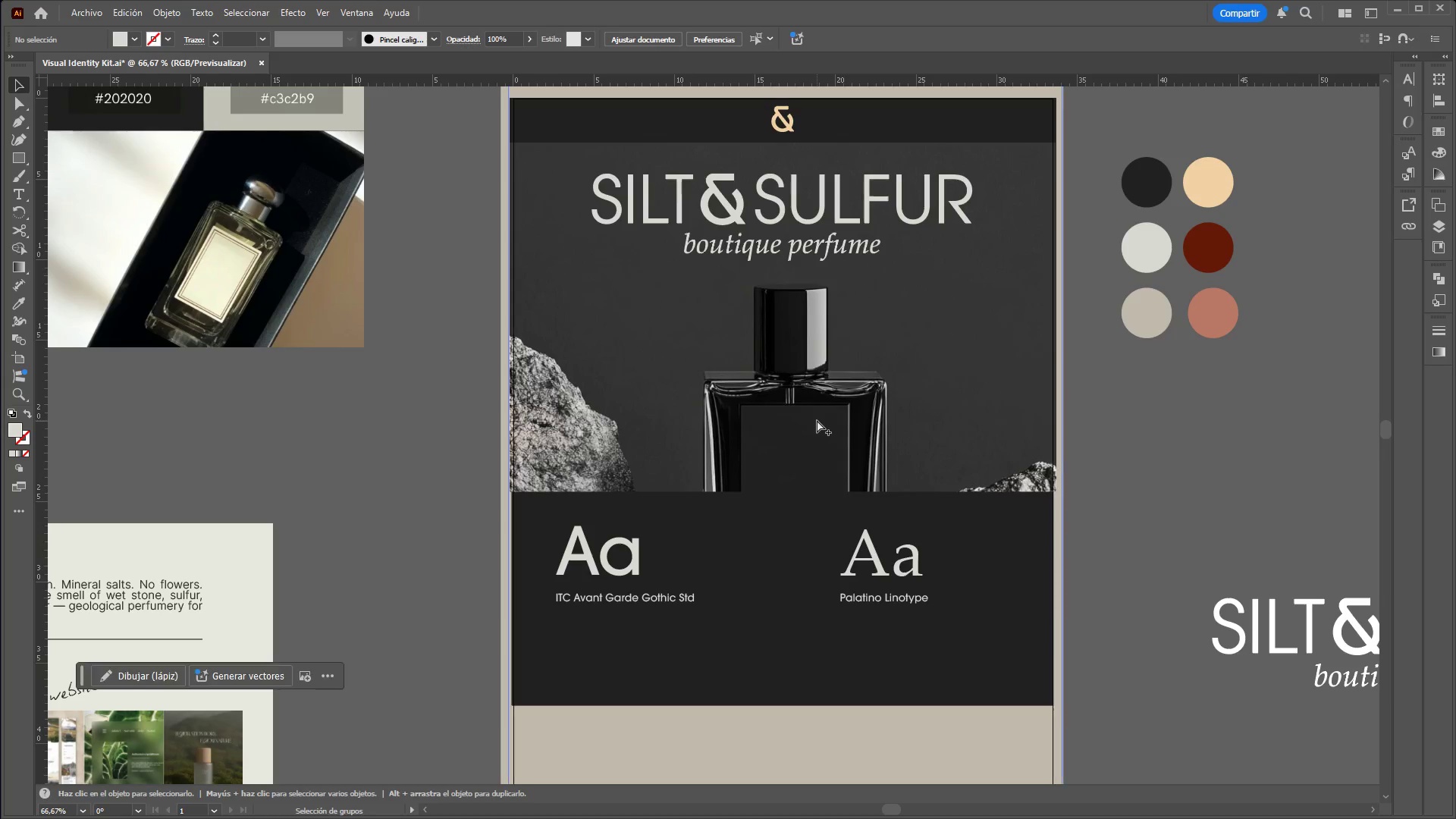 
key(Alt+Control+AltLeft)
 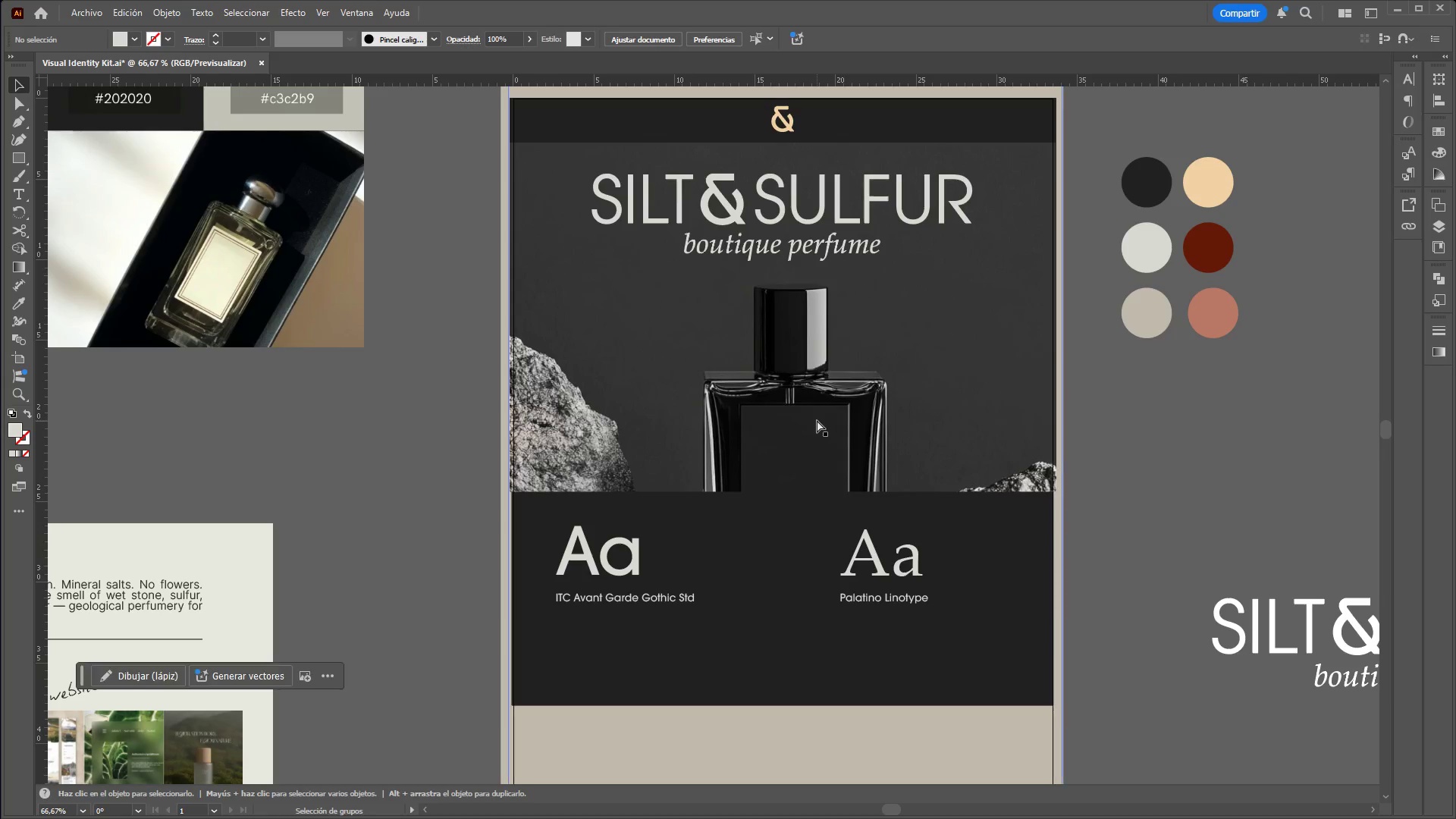 
key(Alt+Control+AltLeft)
 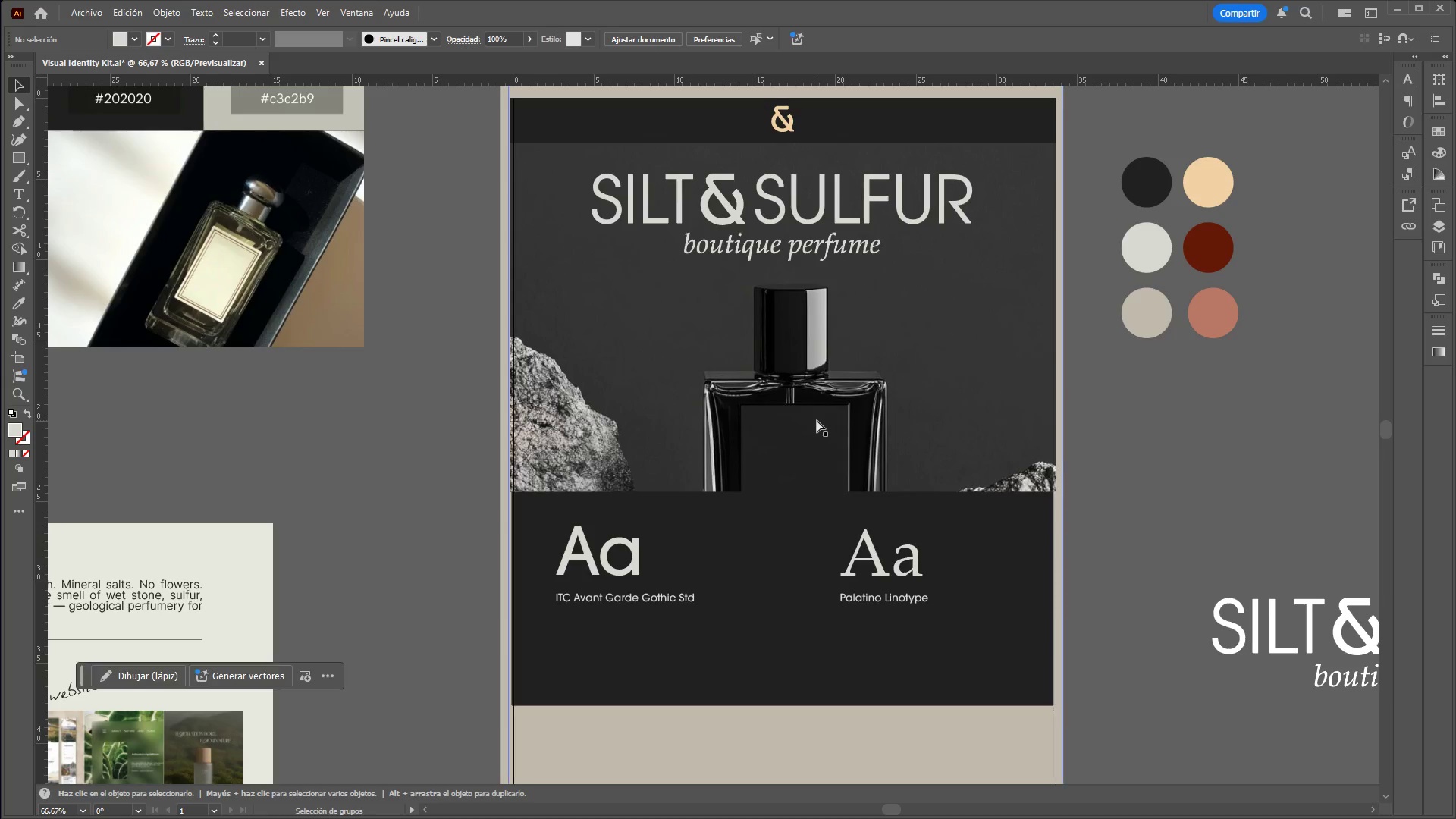 
key(Alt+Control+AltLeft)
 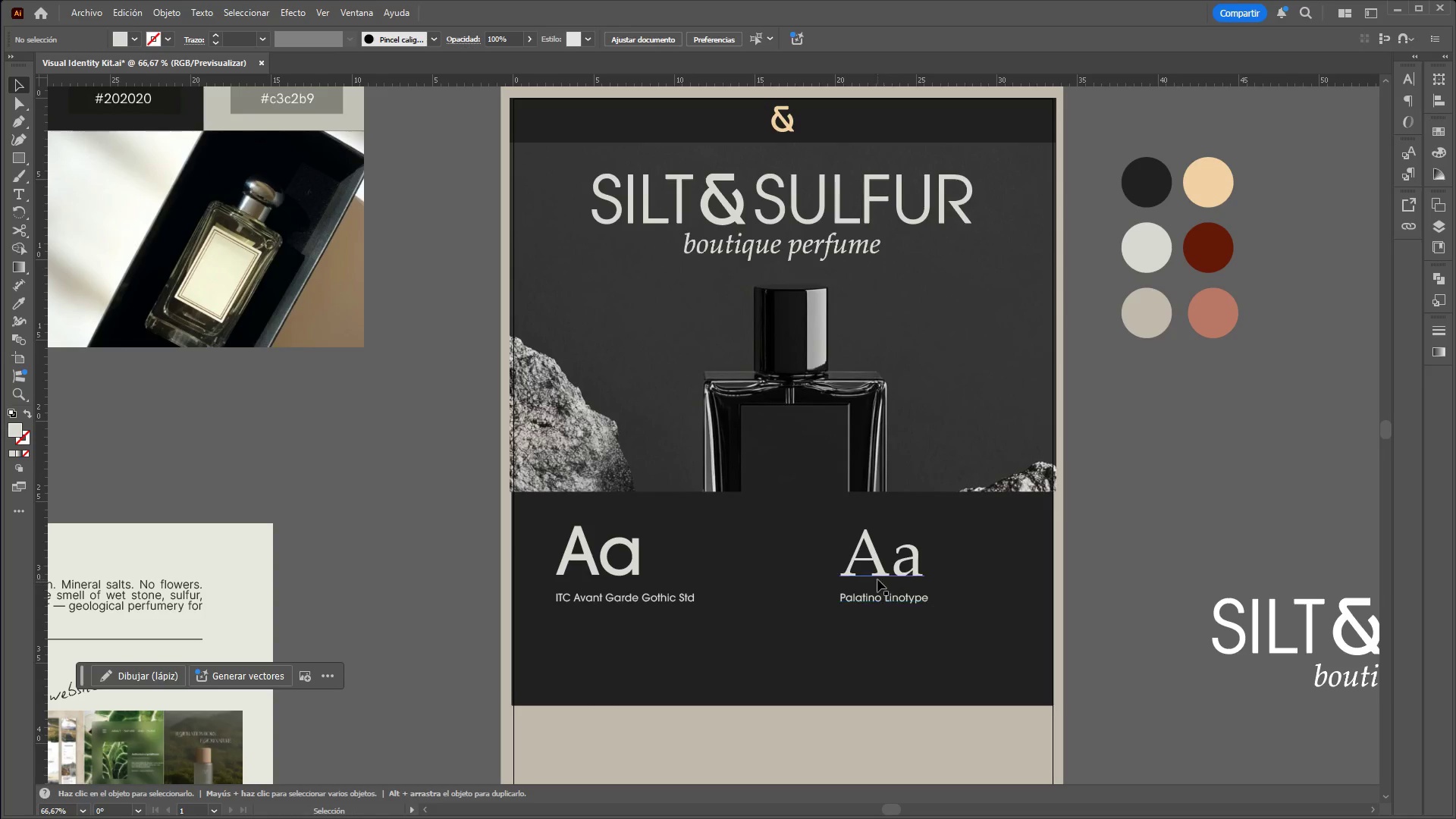 
scroll: coordinate [817, 420], scroll_direction: up, amount: 2.0
 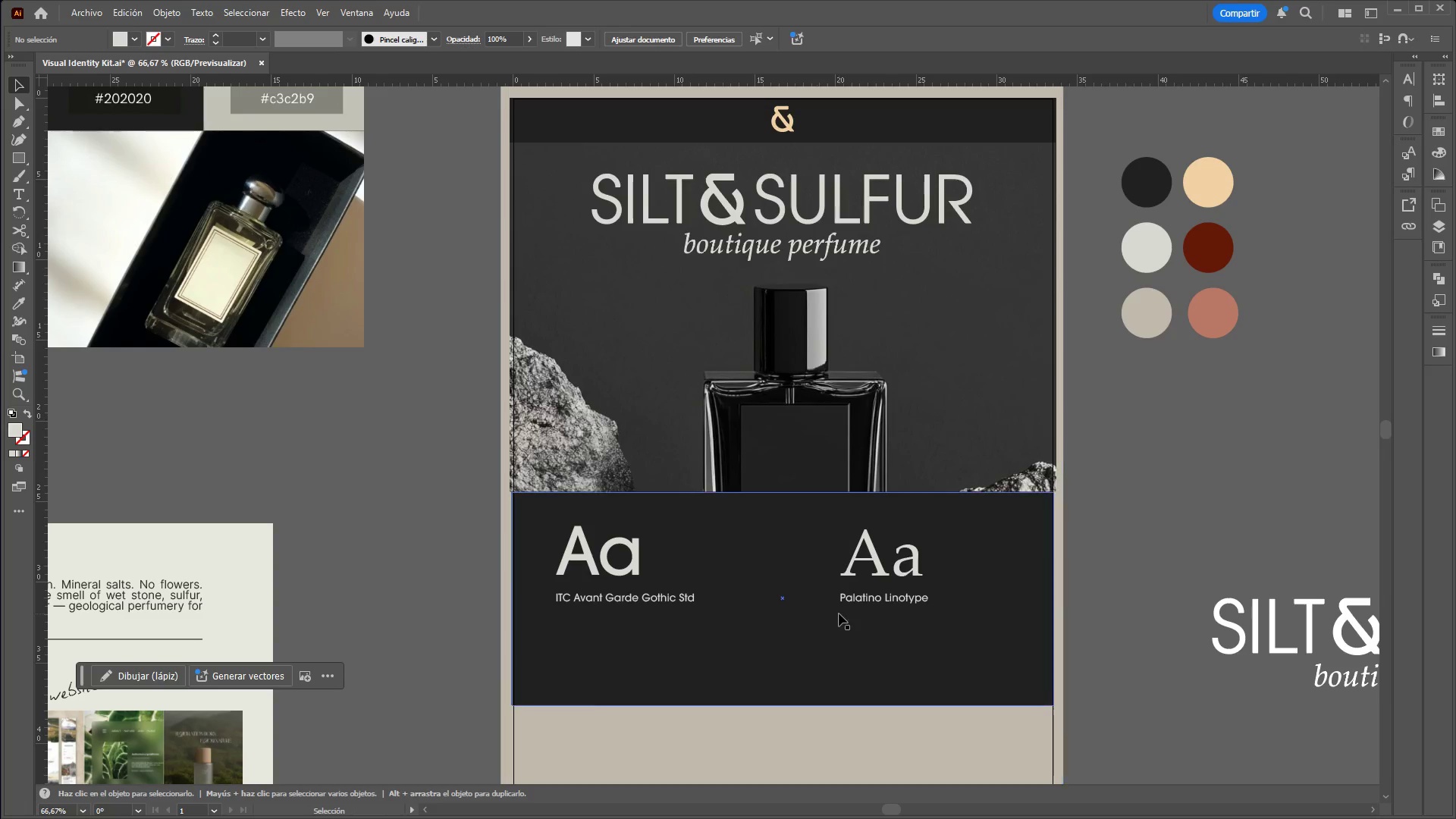 
left_click_drag(start_coordinate=[877, 574], to_coordinate=[839, 571])
 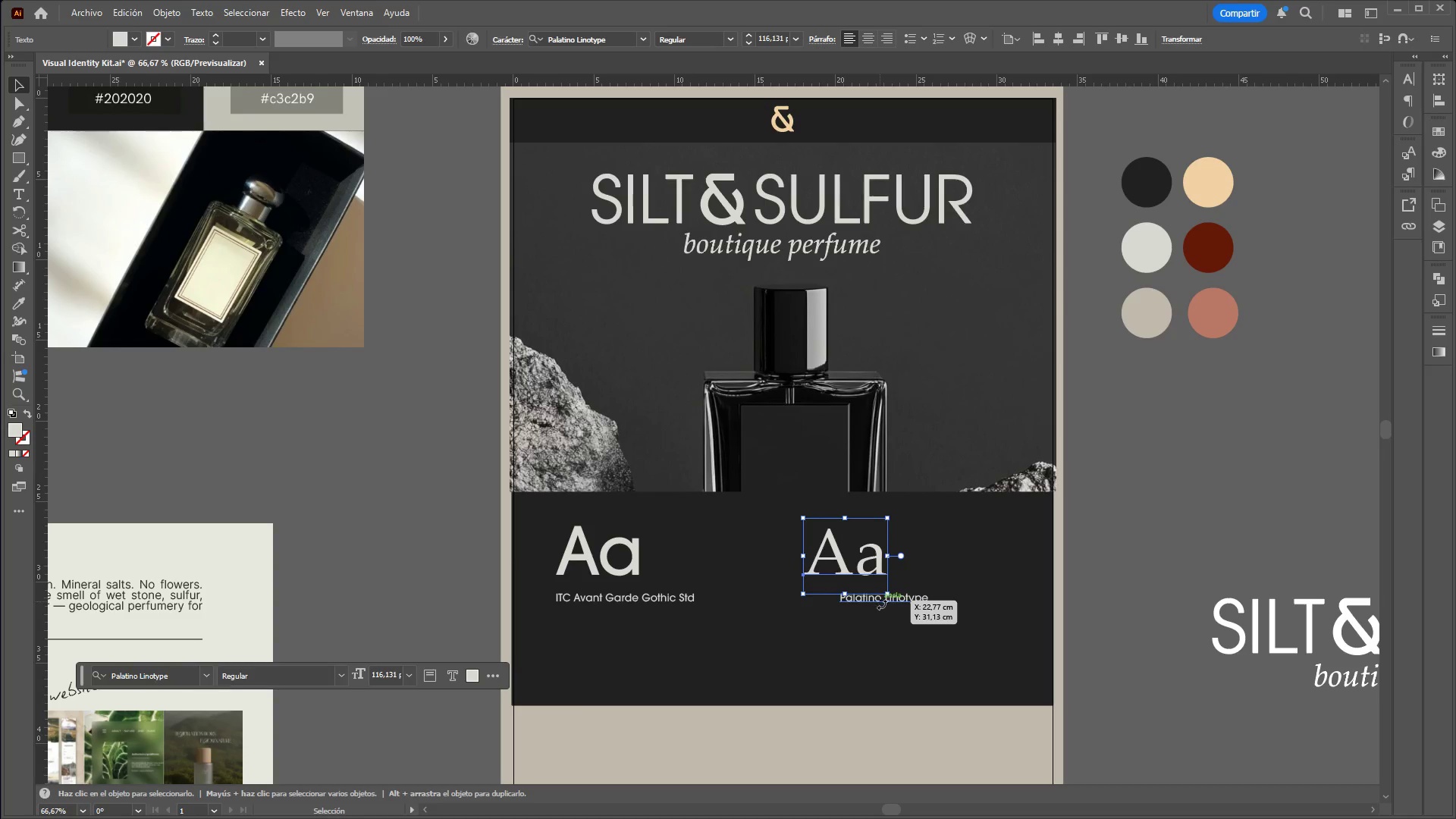 
left_click([882, 604])
 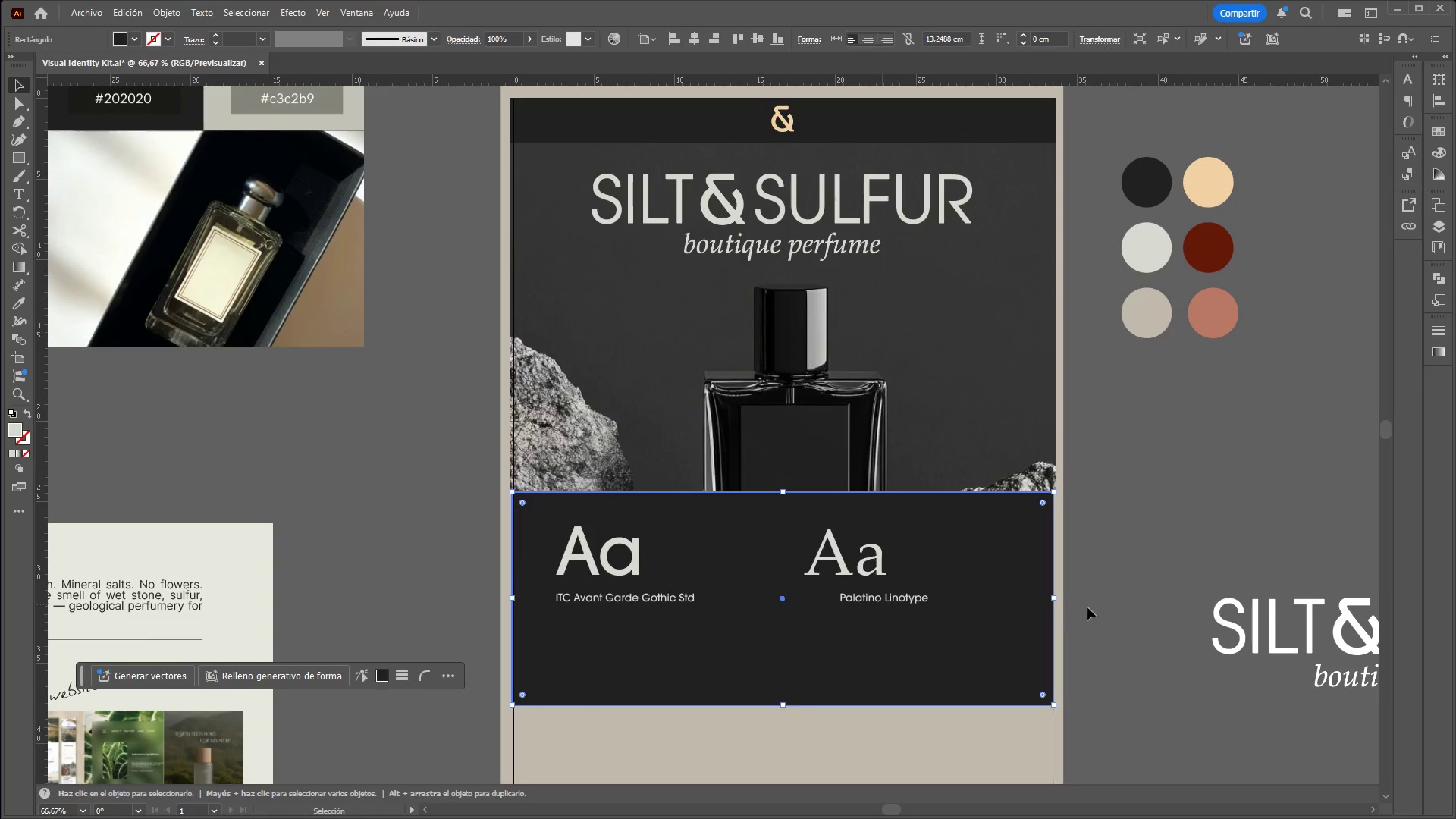 
left_click([1141, 608])
 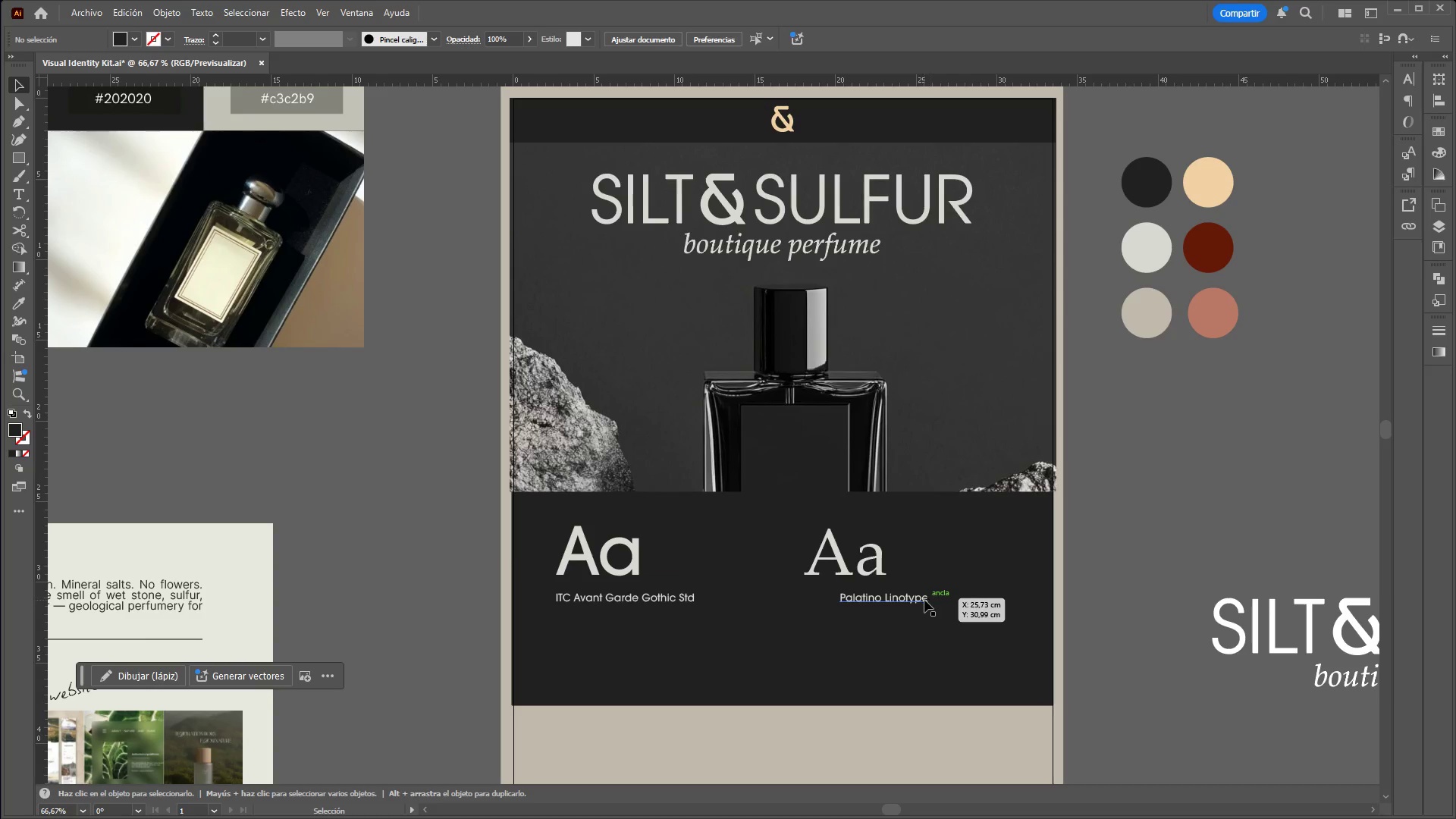 
left_click_drag(start_coordinate=[923, 600], to_coordinate=[887, 600])
 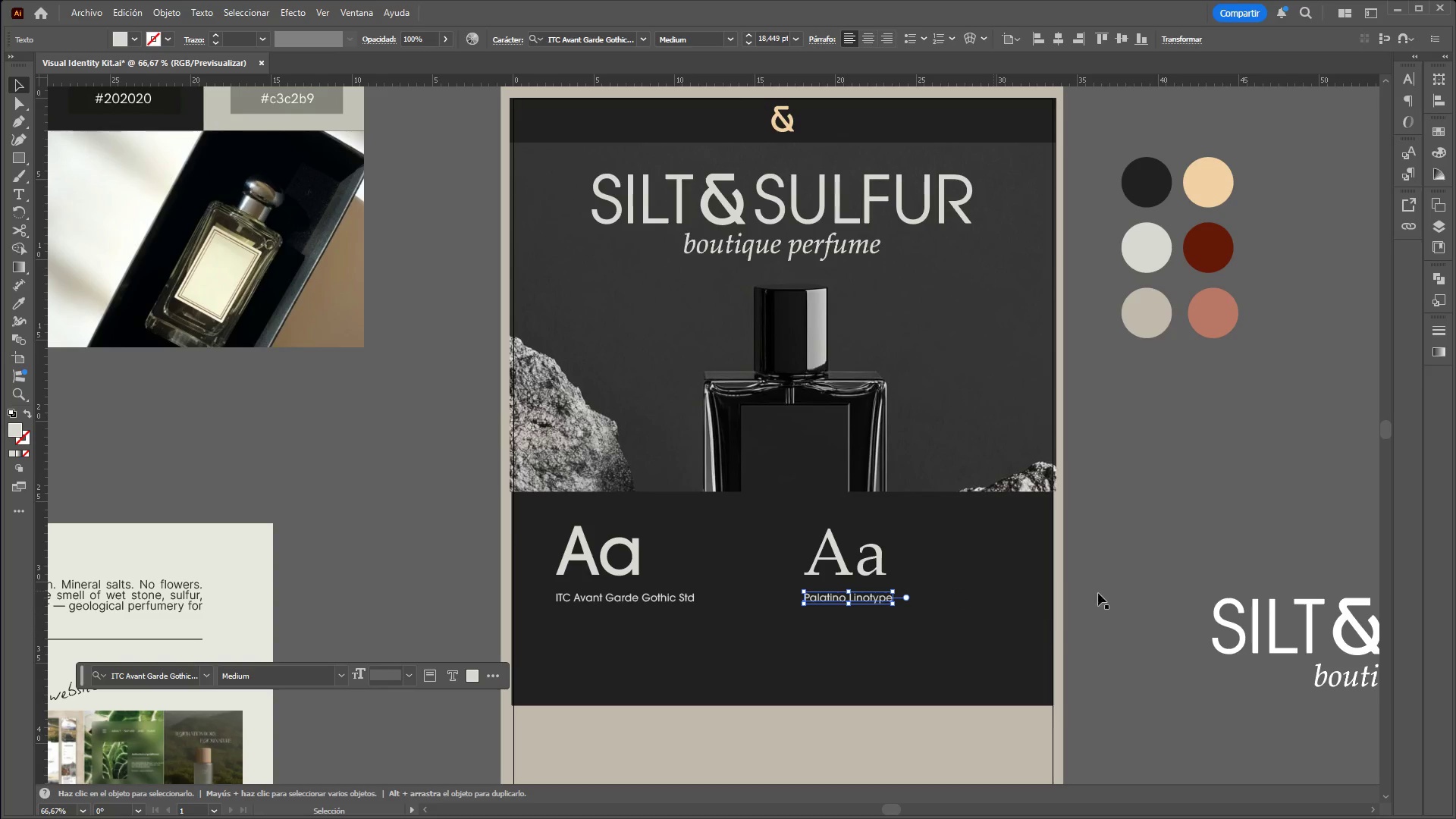 
left_click([1103, 591])
 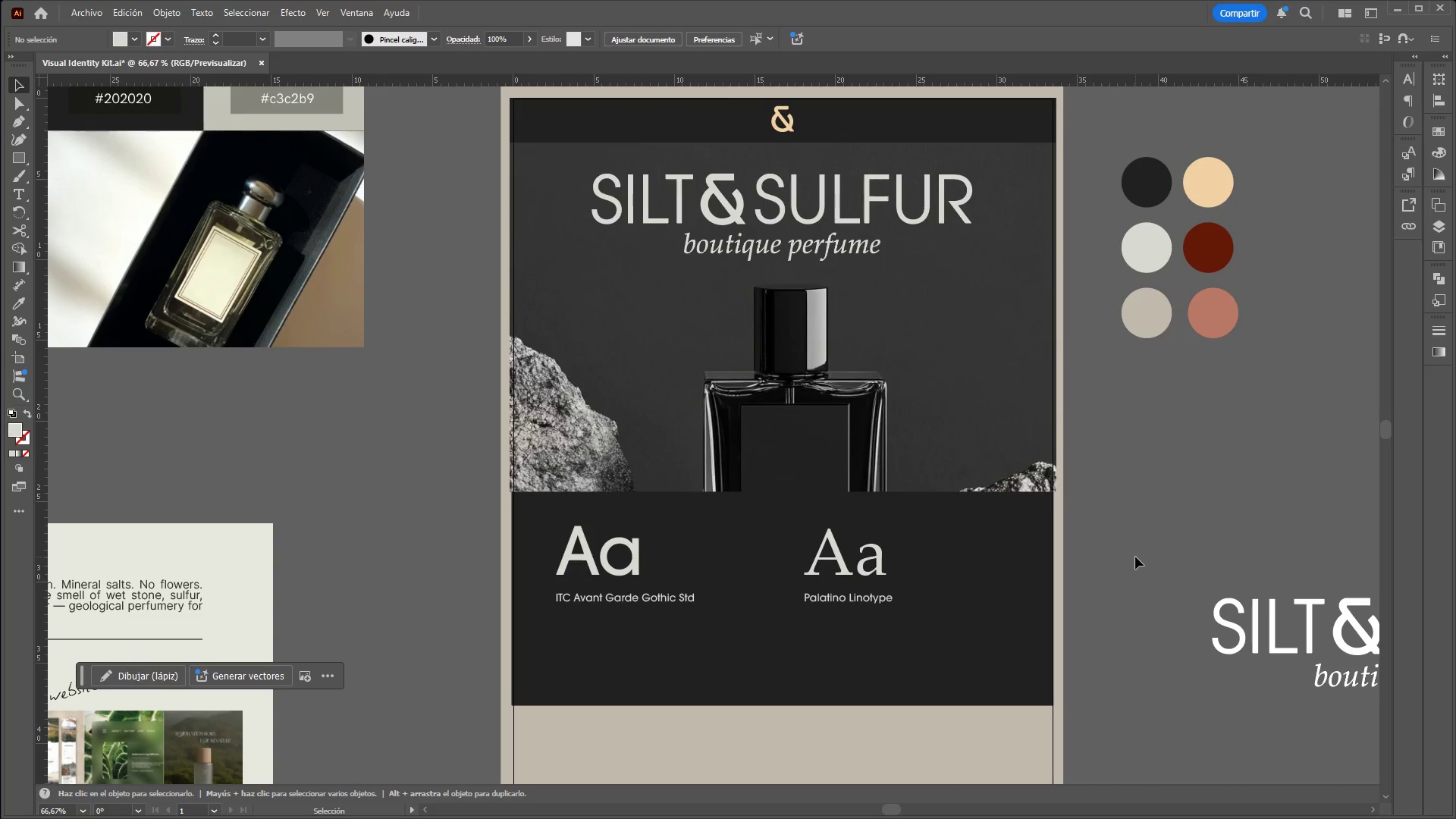 
hold_key(key=ControlLeft, duration=8.11)
hold_key(key=AltLeft, duration=1.5)
scroll: coordinate [1092, 460], scroll_direction: down, amount: 3.0
 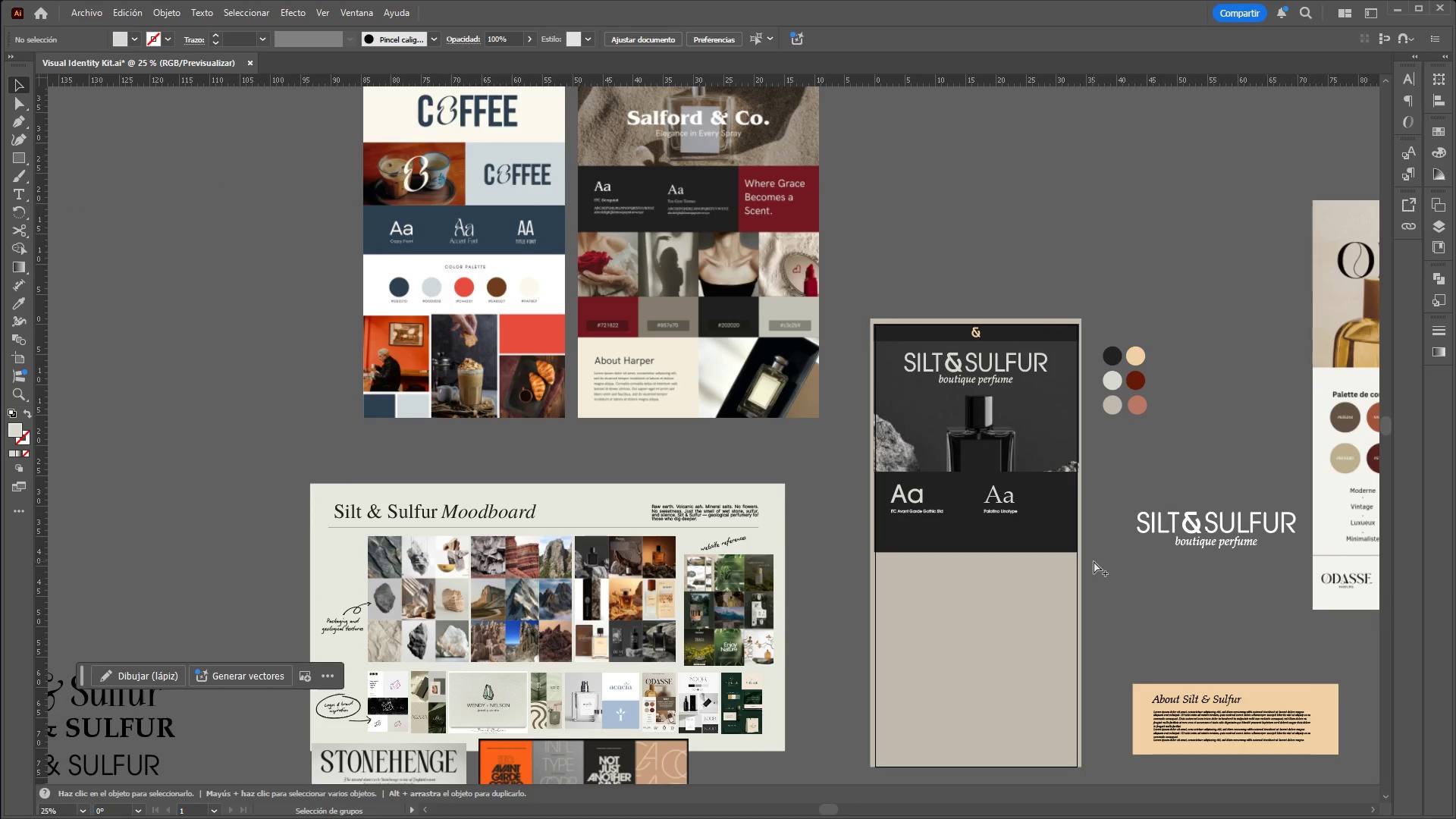 
hold_key(key=AltLeft, duration=1.52)
scroll: coordinate [1110, 459], scroll_direction: up, amount: 3.0
 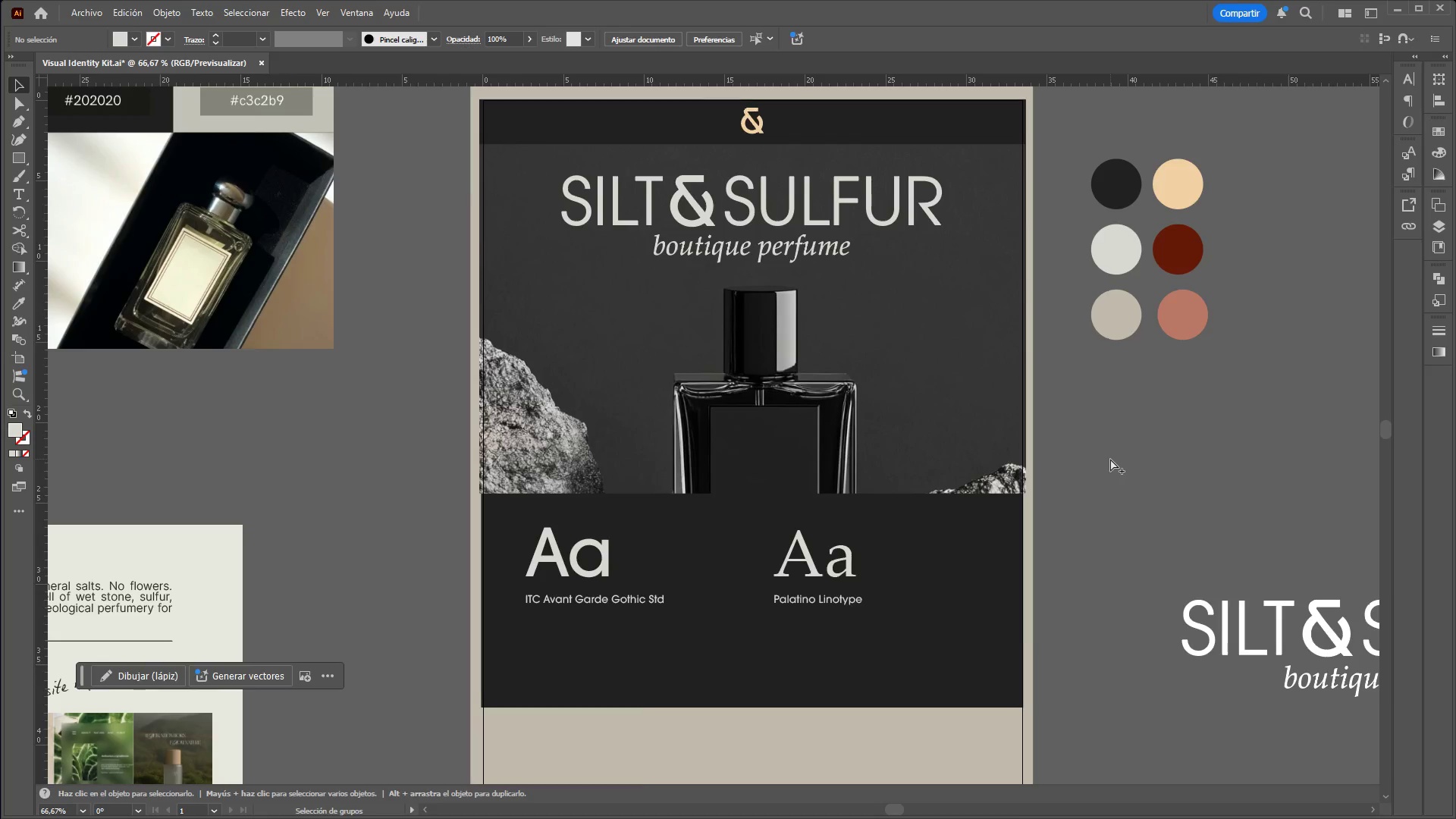 
hold_key(key=AltLeft, duration=1.52)
 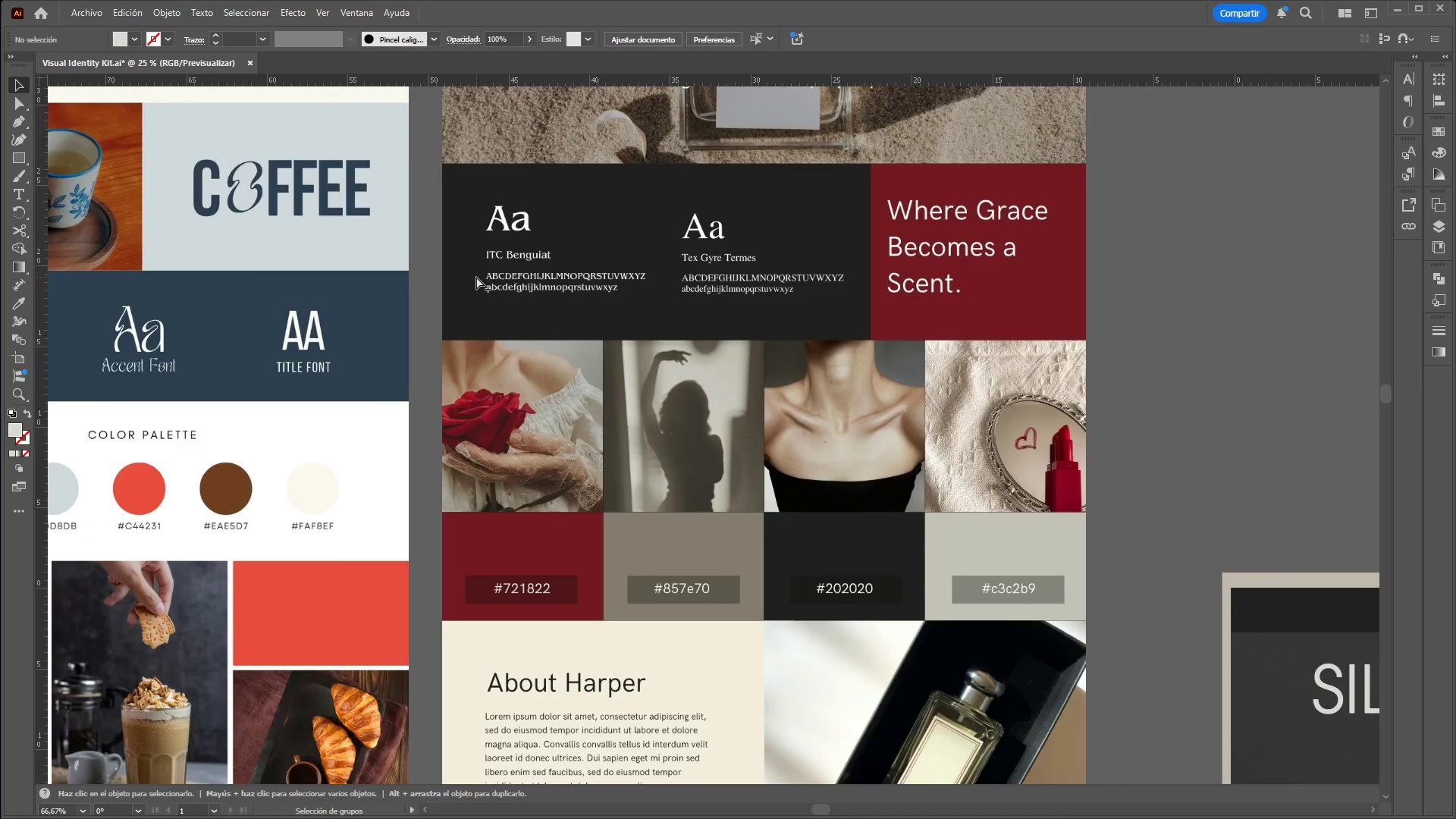 
scroll: coordinate [1110, 459], scroll_direction: down, amount: 1.0
 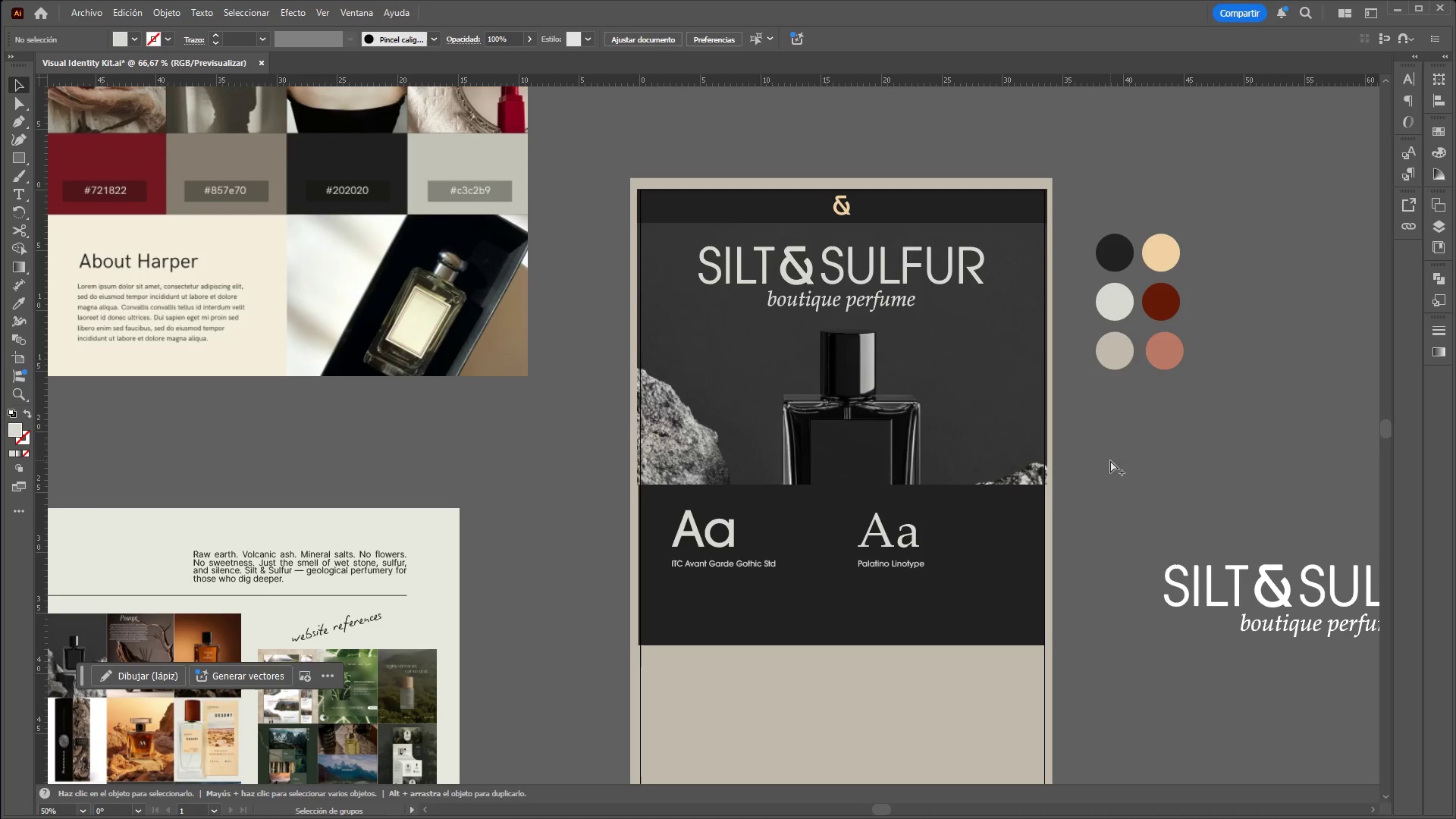 
hold_key(key=AltLeft, duration=1.53)
scroll: coordinate [476, 277], scroll_direction: up, amount: 2.0
 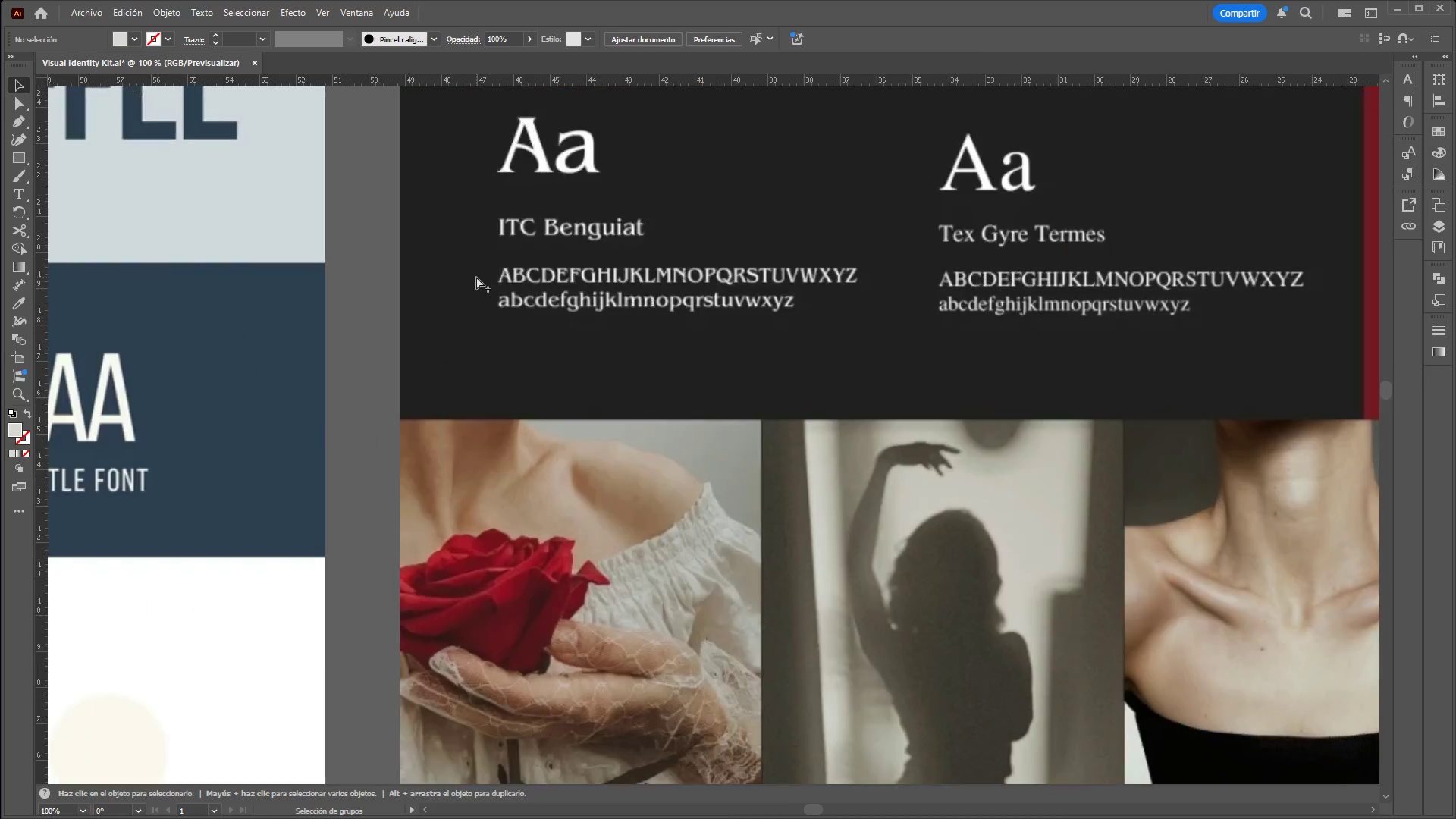 
hold_key(key=AltLeft, duration=1.5)
 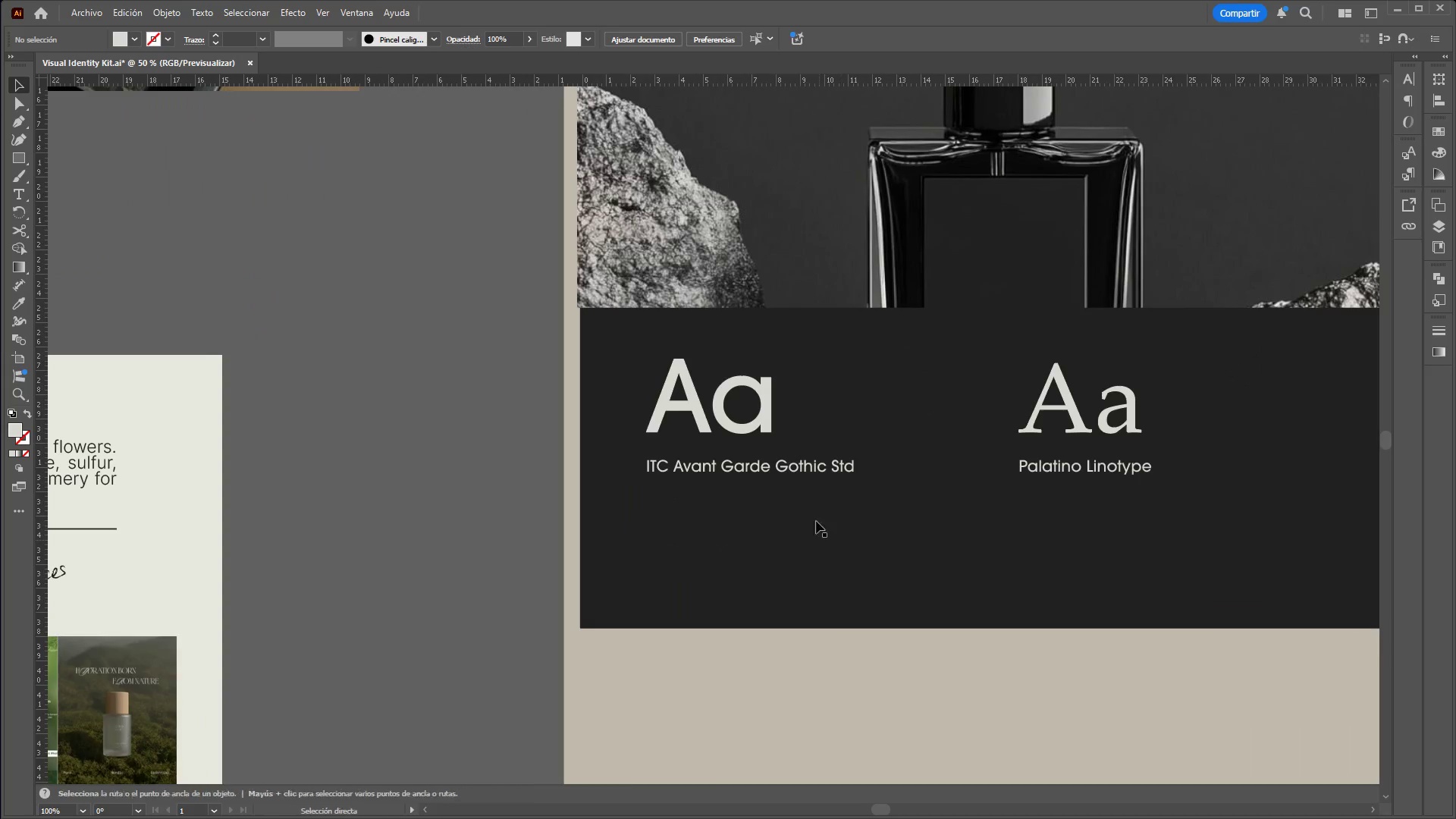 
scroll: coordinate [476, 277], scroll_direction: down, amount: 3.0
 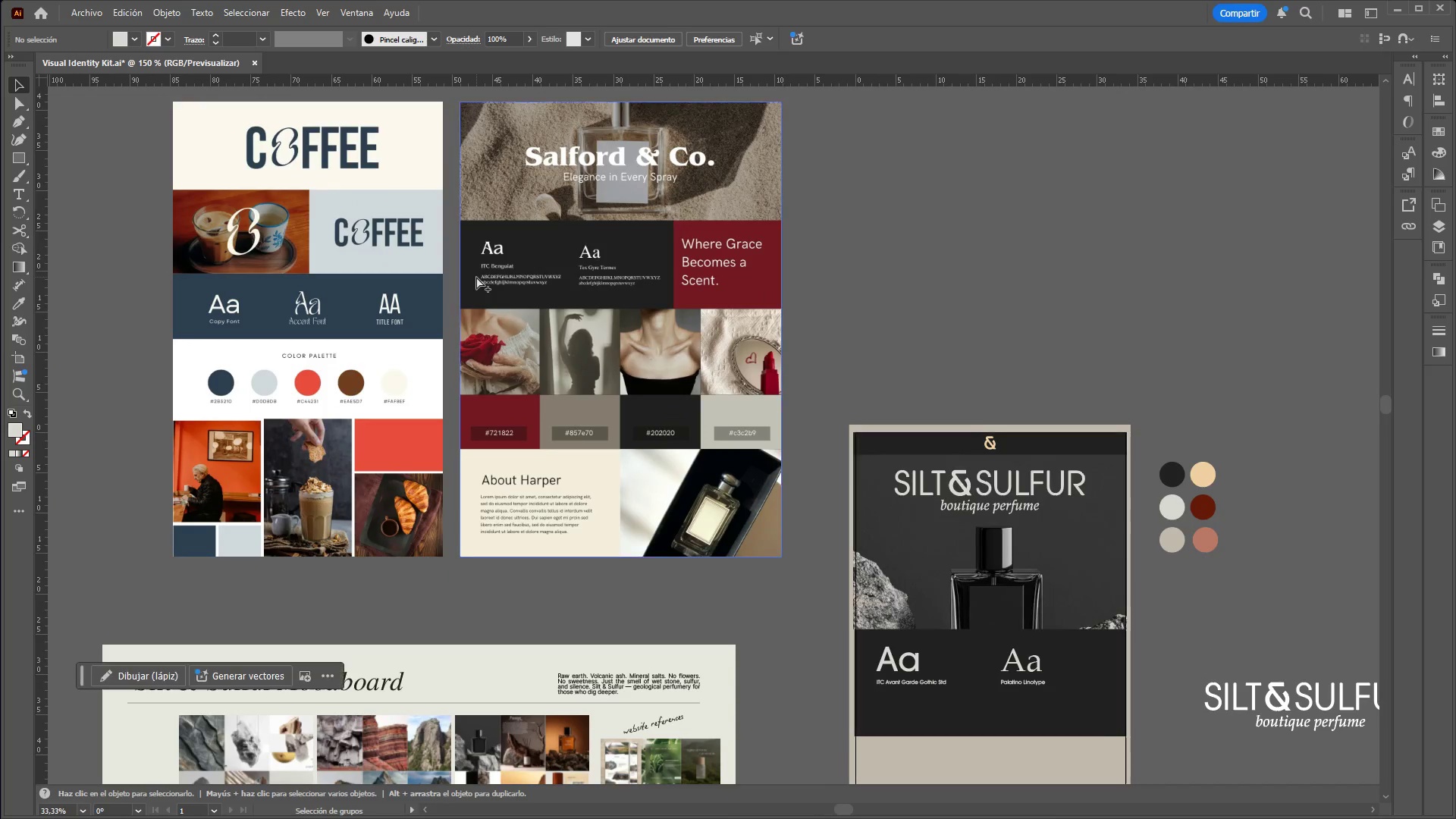 
hold_key(key=AltLeft, duration=0.47)
scroll: coordinate [860, 637], scroll_direction: up, amount: 3.0
 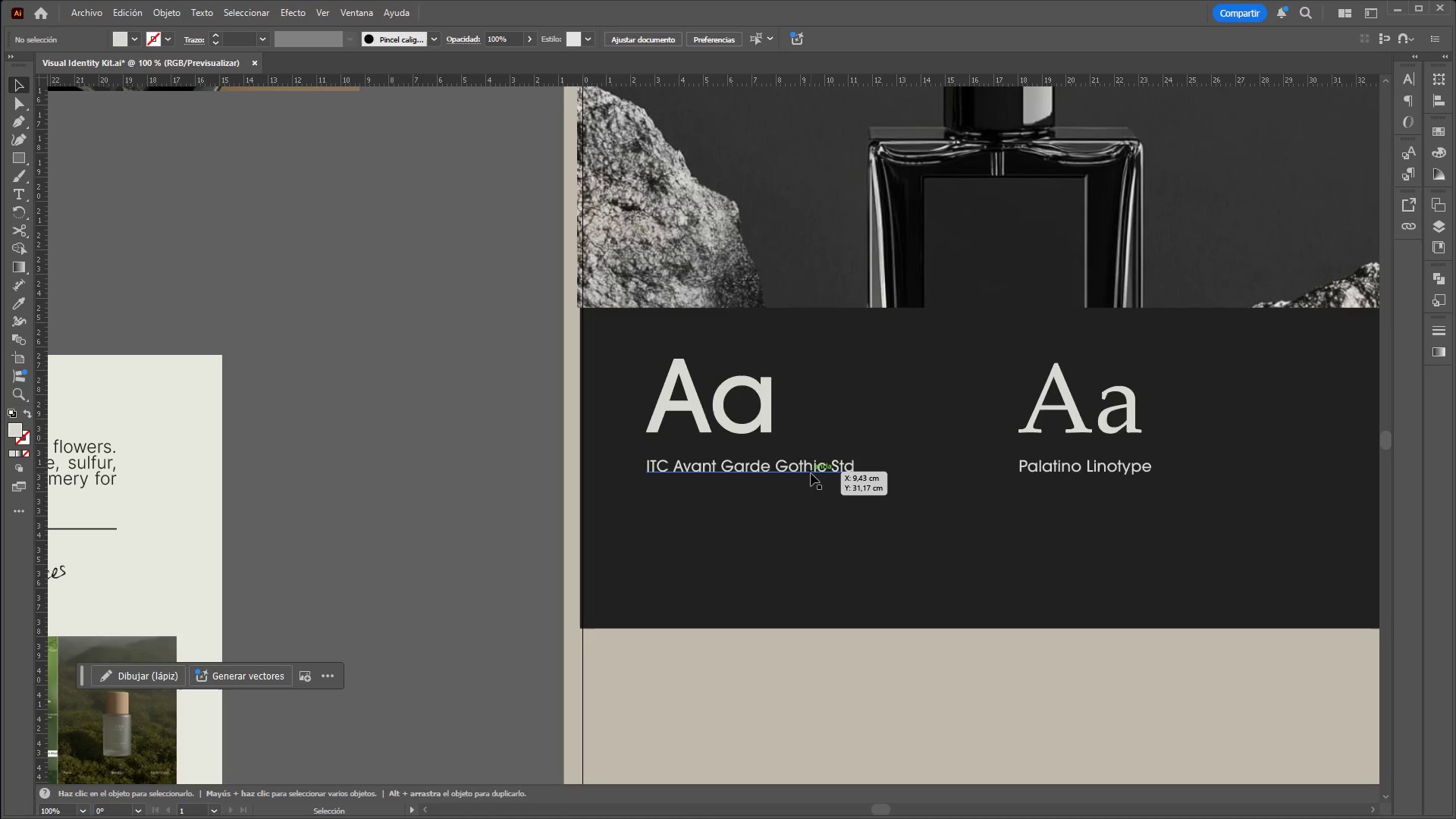 
left_click([811, 473])
 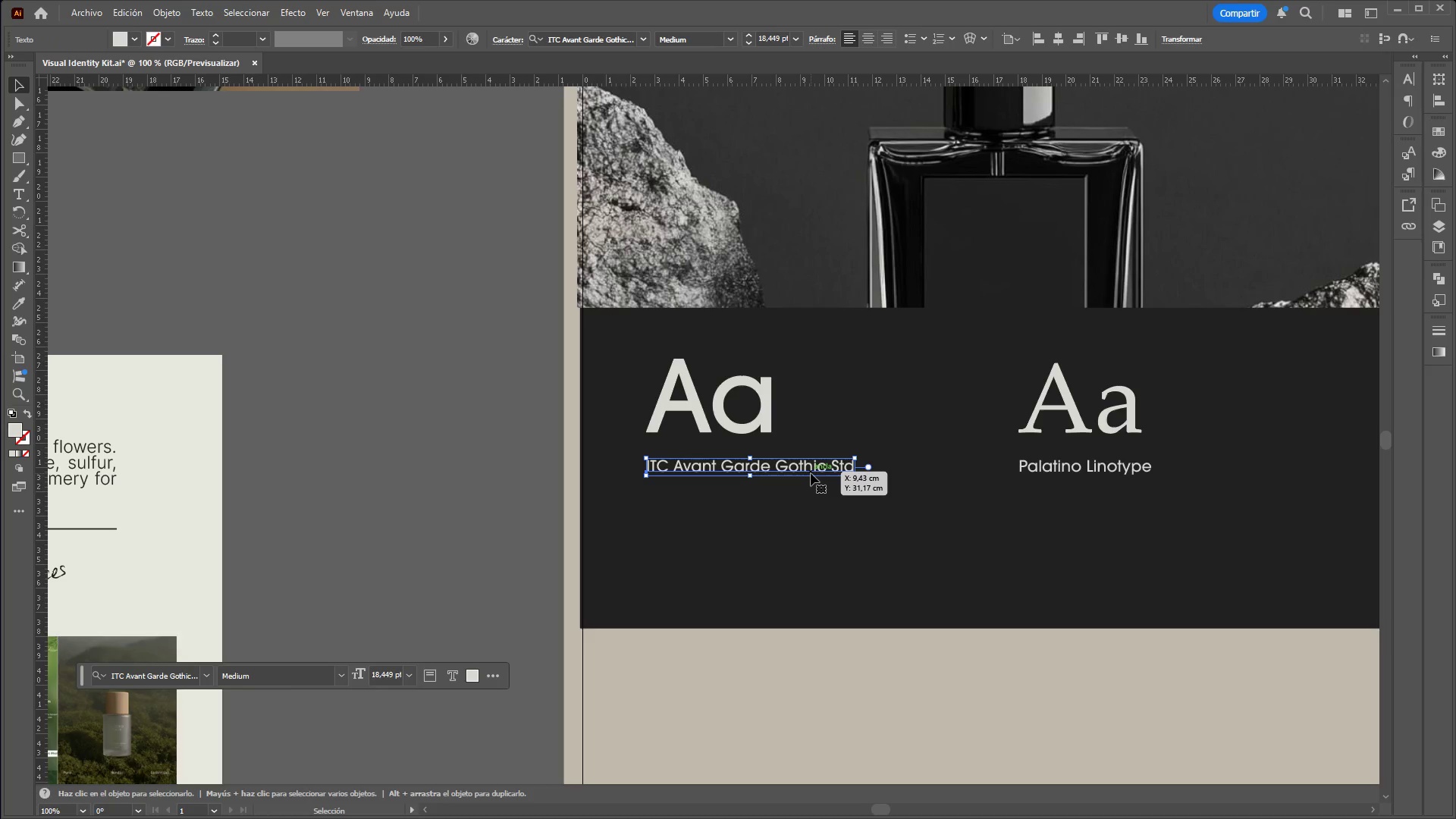 
hold_key(key=C, duration=6.99)
 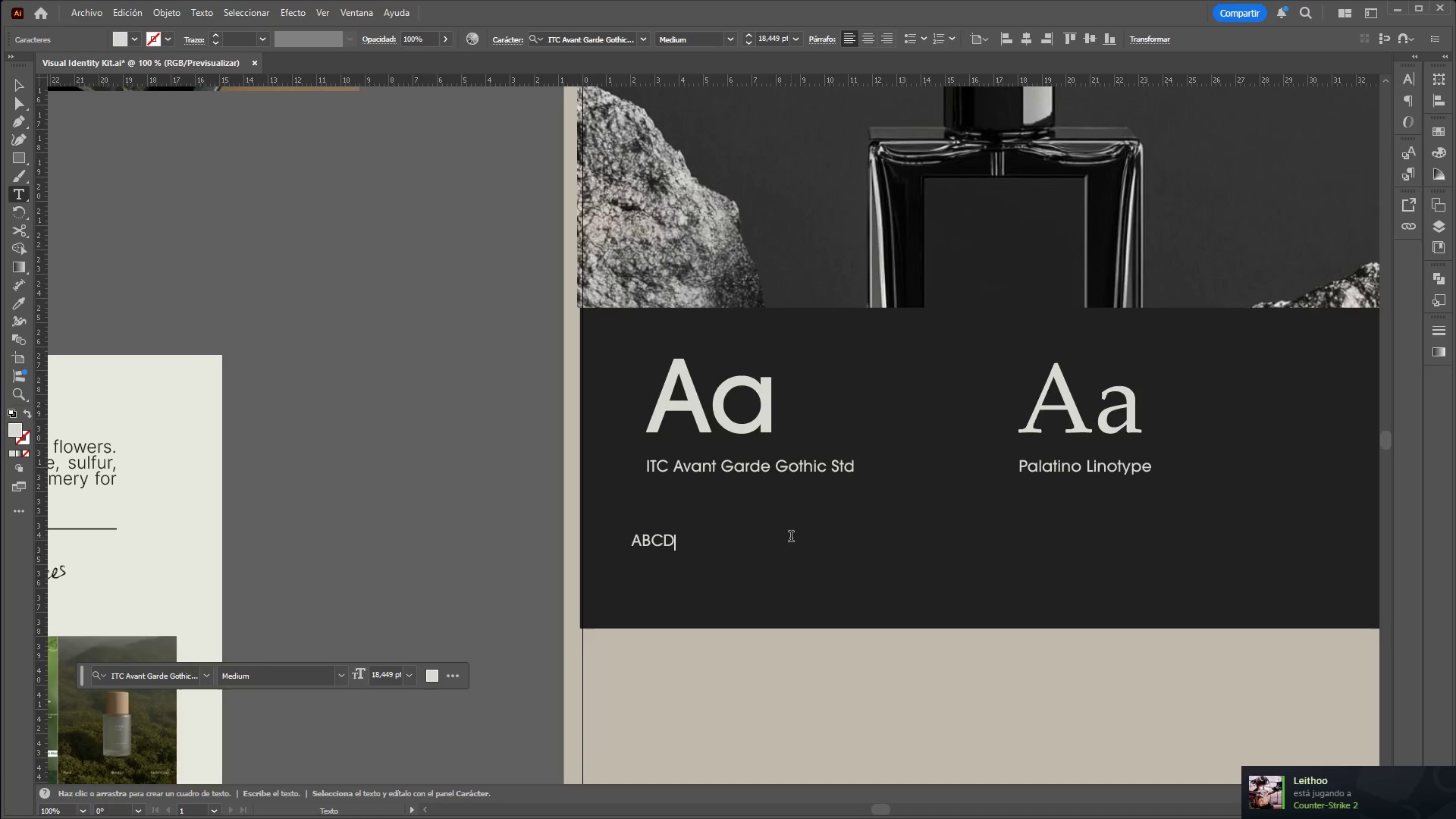 
key(Control+V)
 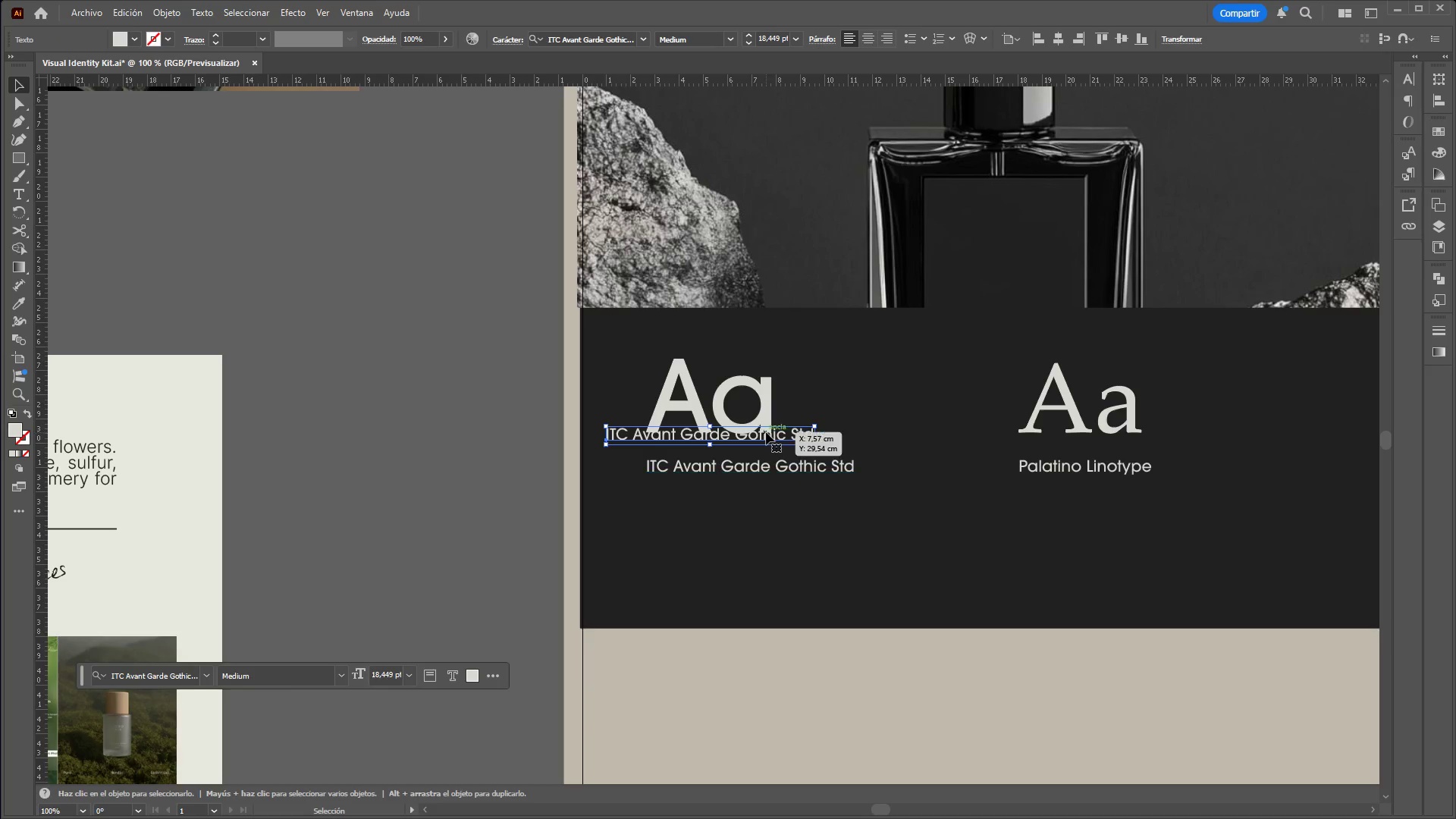 
left_click_drag(start_coordinate=[766, 432], to_coordinate=[791, 538])
 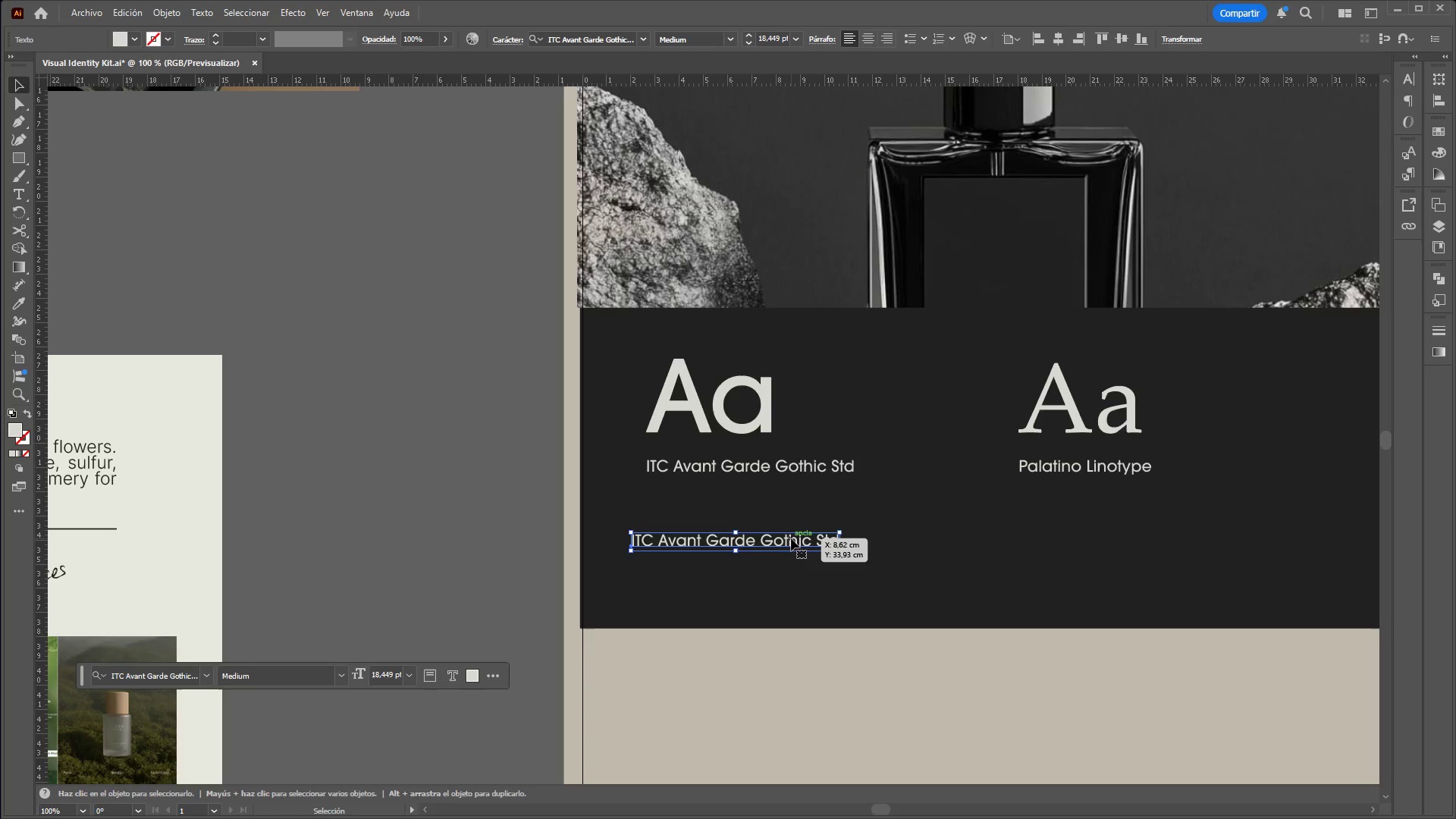 
double_click([791, 538])
 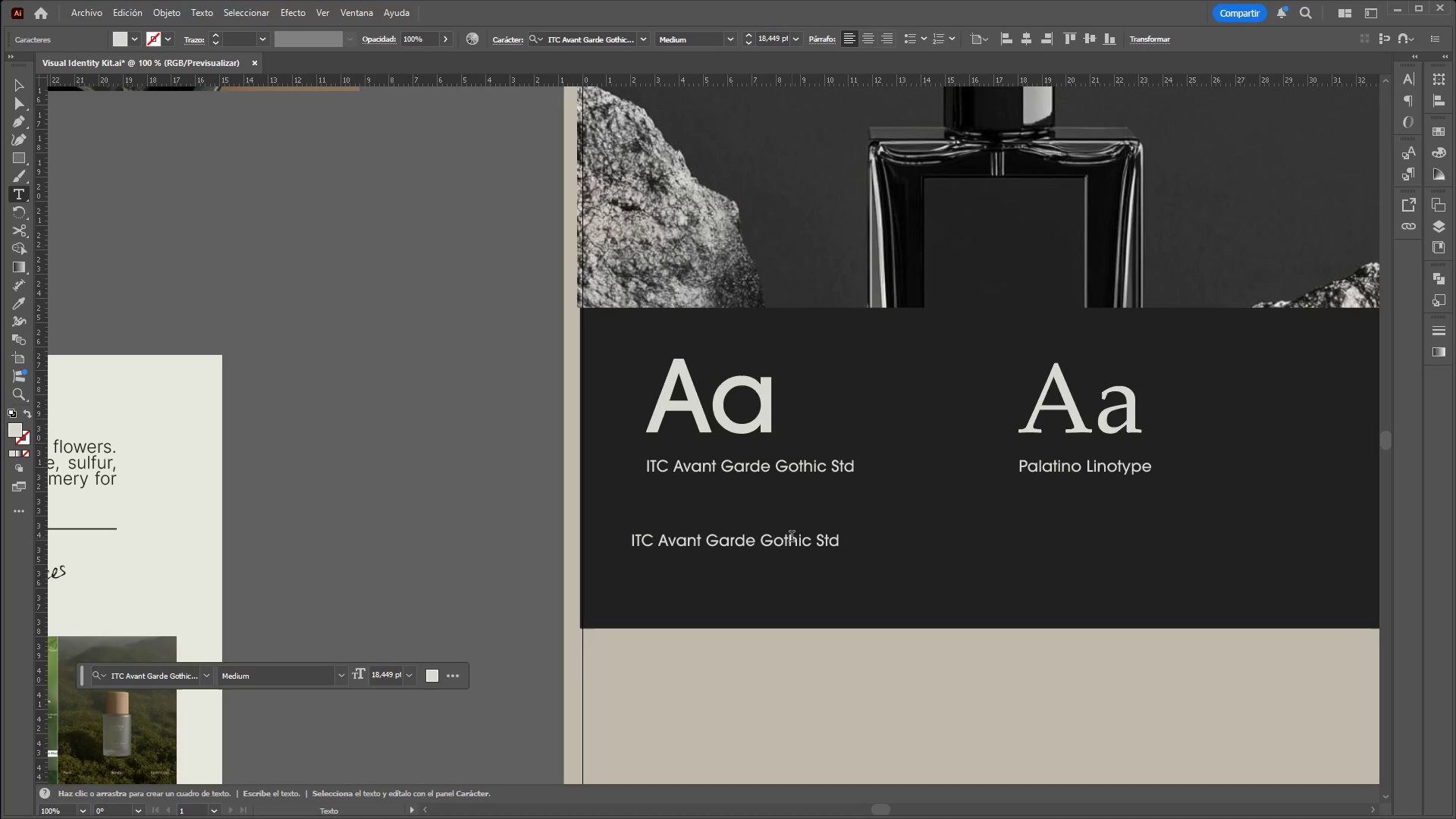 
double_click([791, 538])
 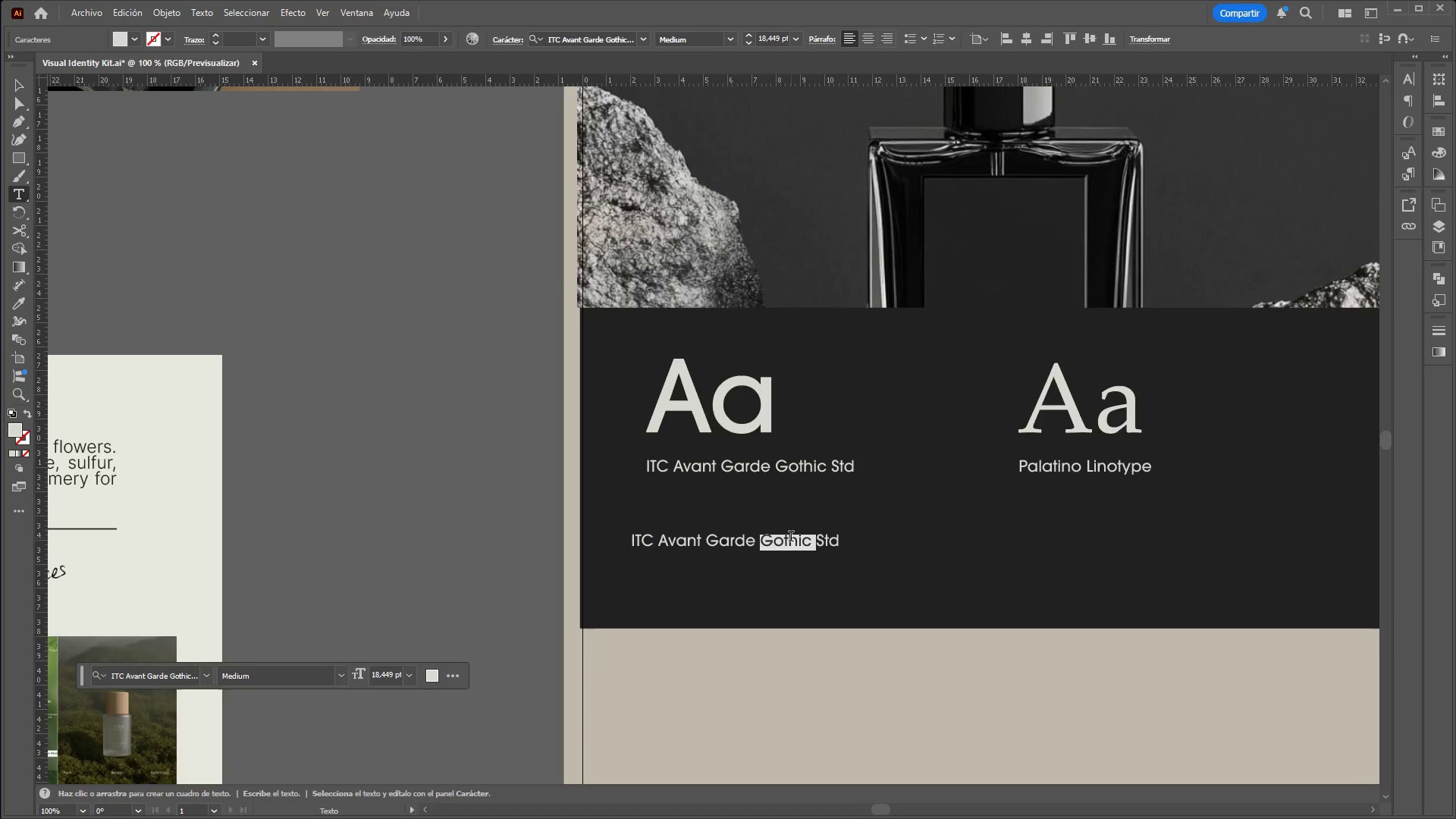 
triple_click([791, 538])
 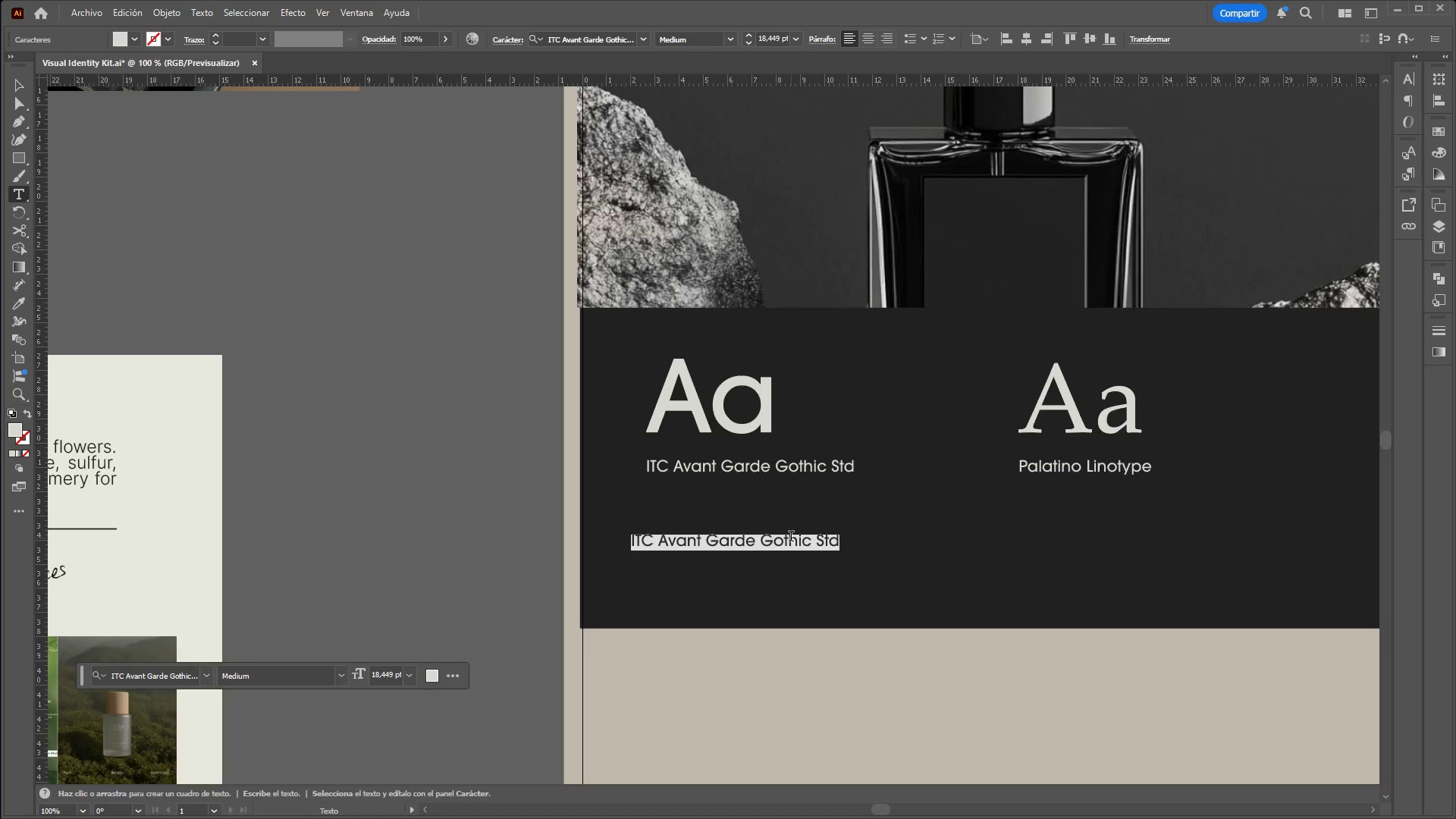 
triple_click([791, 538])
 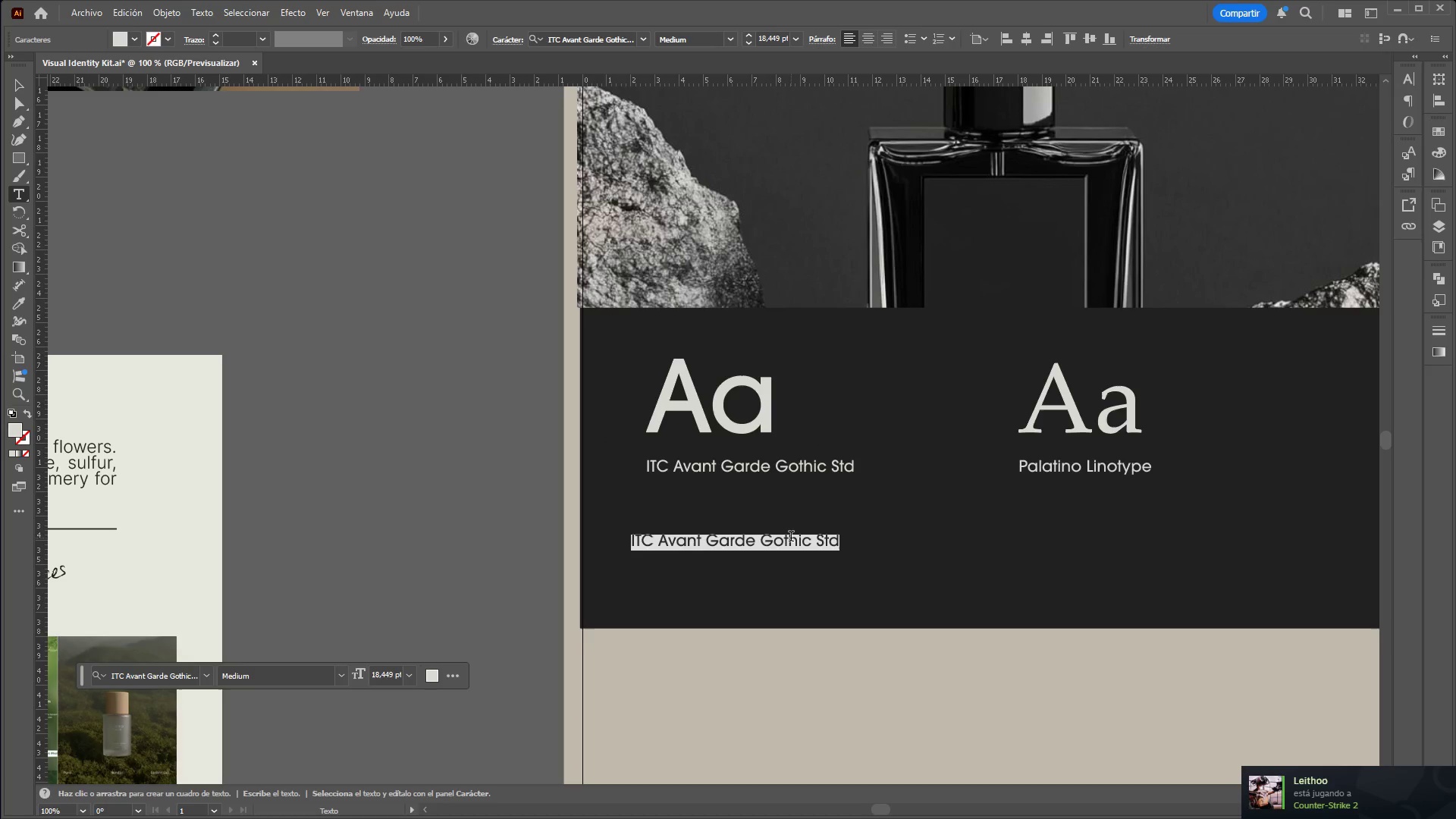 
type(BDEFGHIJKLMNS)
 